 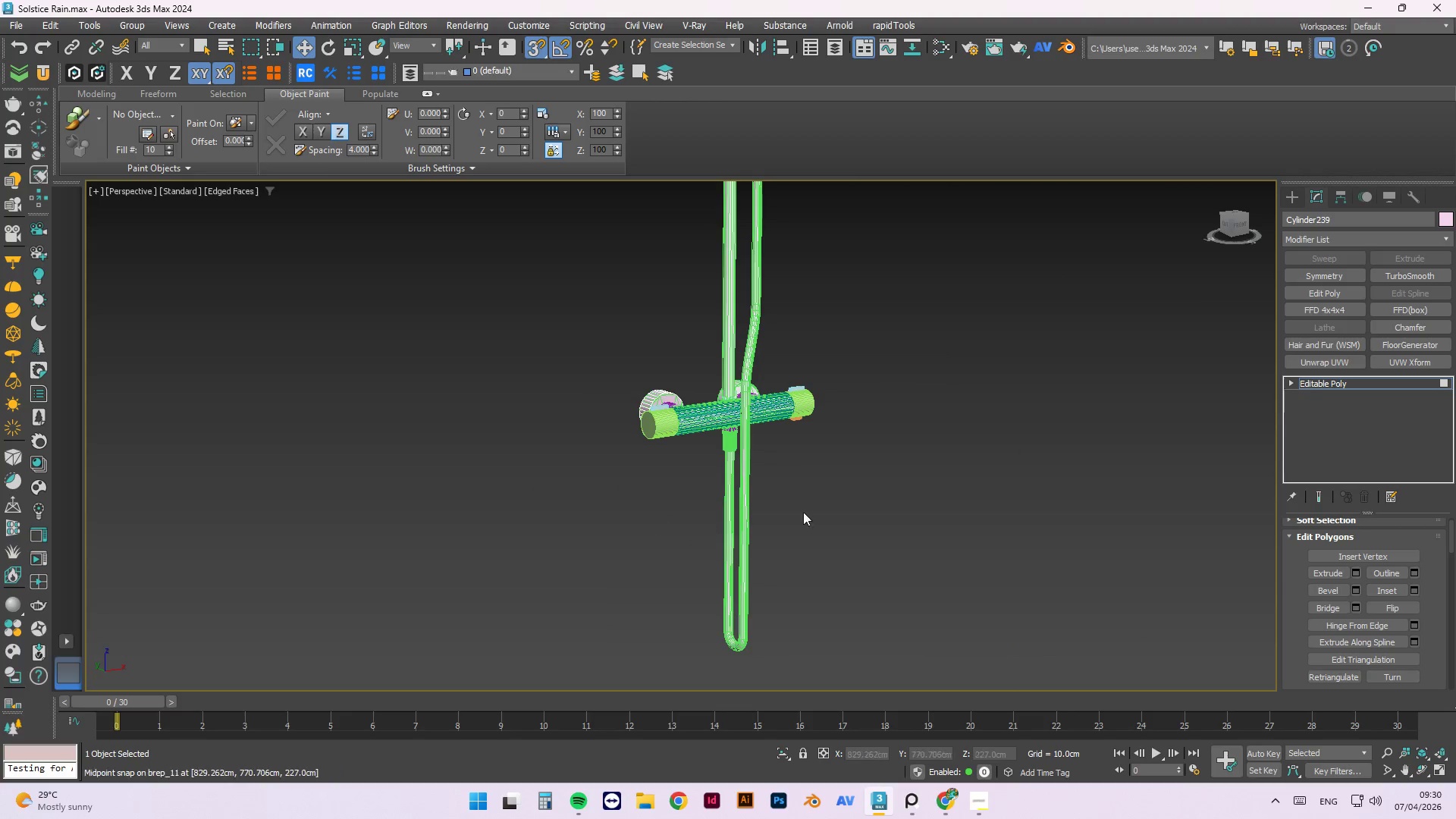 
hold_key(key=AltLeft, duration=1.47)
 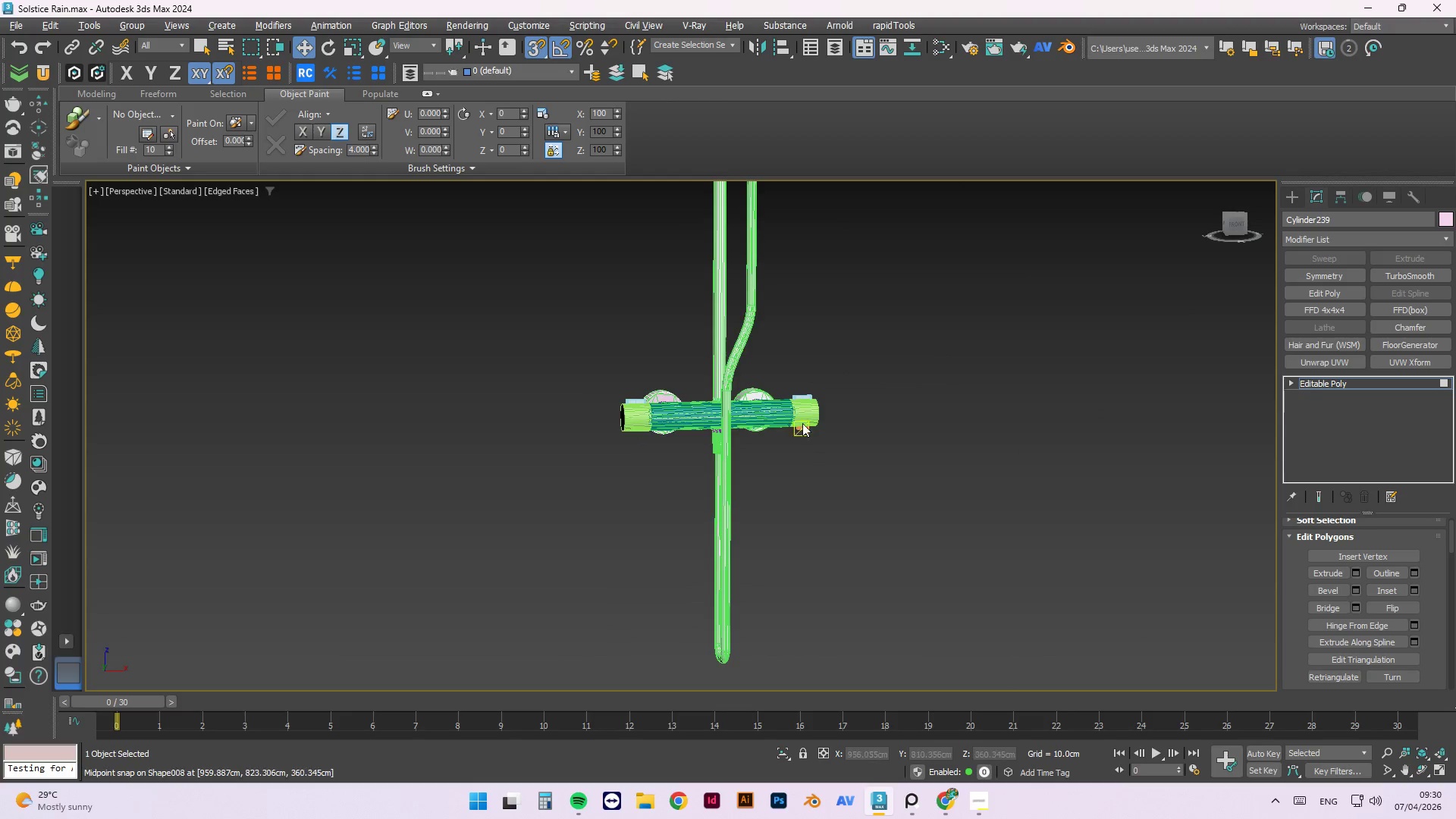 
scroll: coordinate [645, 389], scroll_direction: down, amount: 4.0
 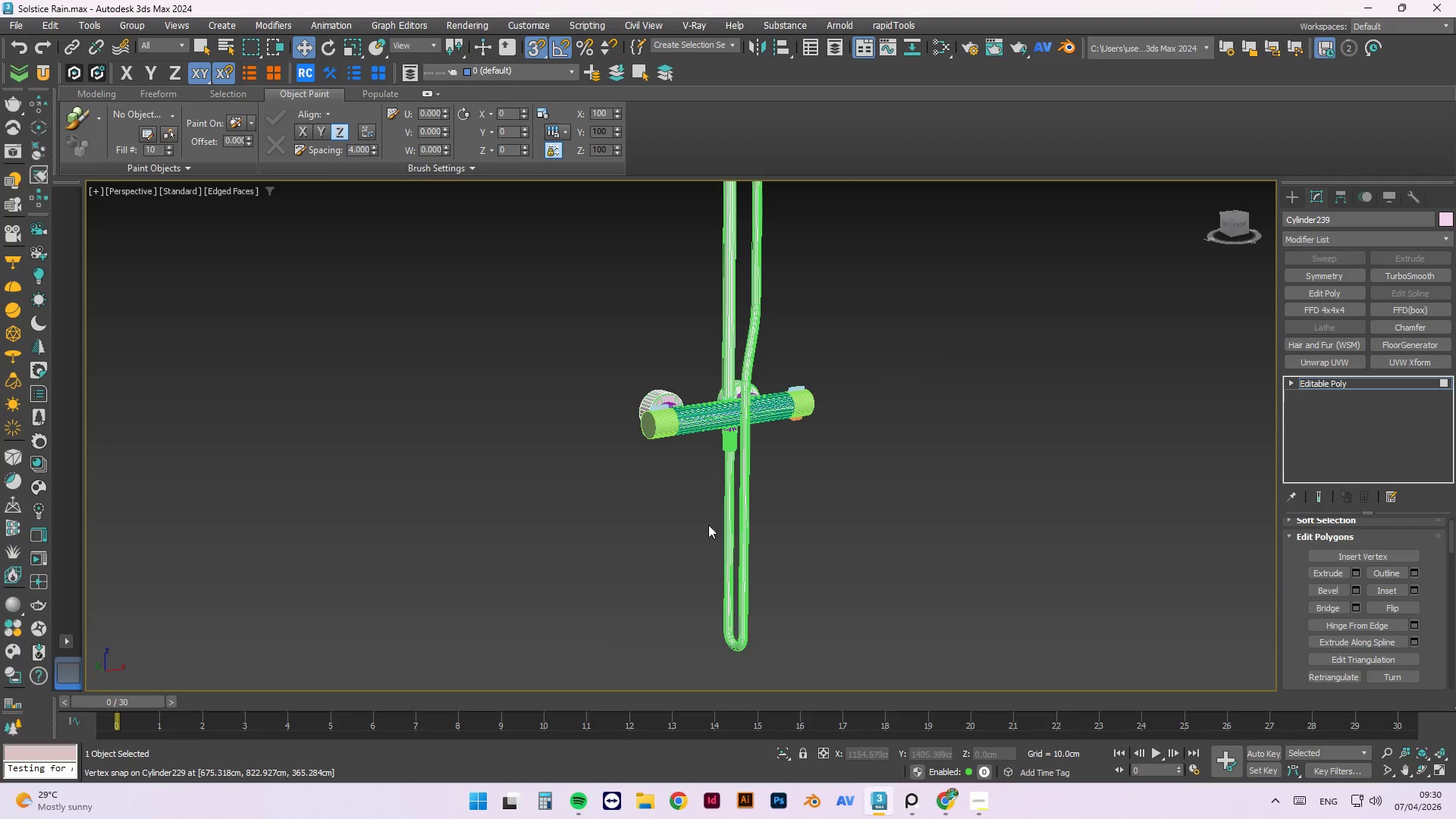 
hold_key(key=AltLeft, duration=0.89)
 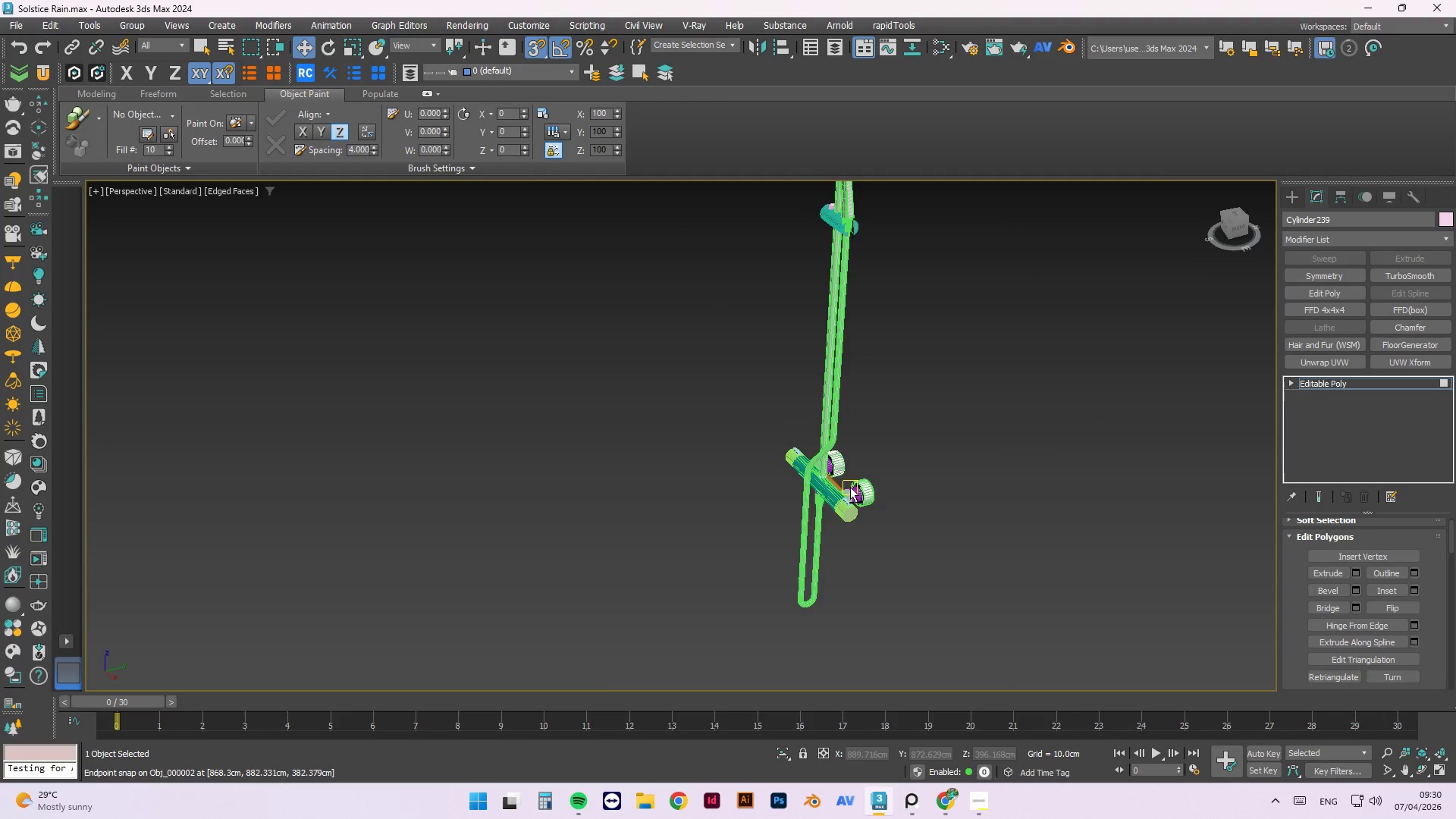 
scroll: coordinate [947, 479], scroll_direction: down, amount: 1.0
 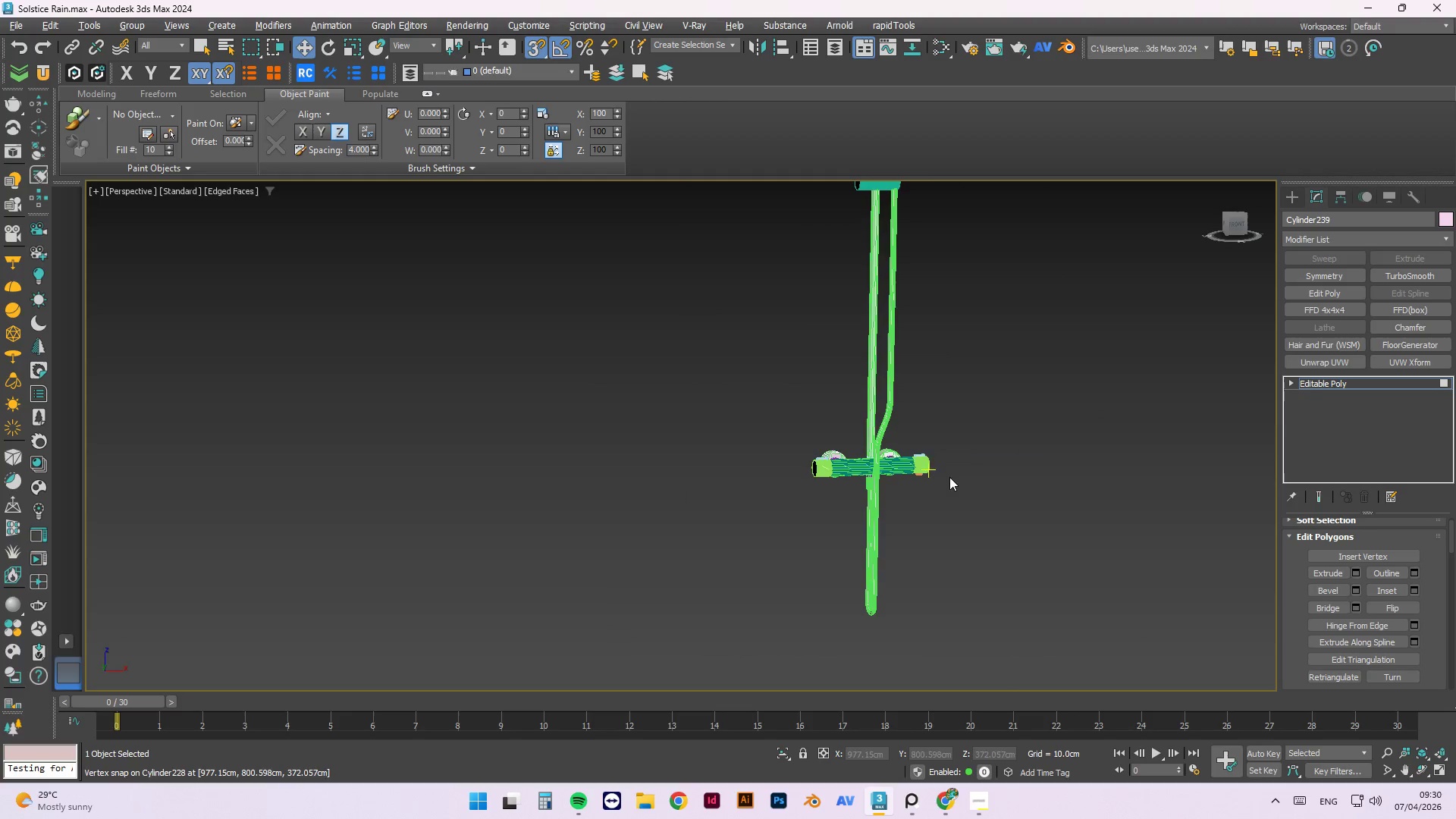 
hold_key(key=AltLeft, duration=1.5)
 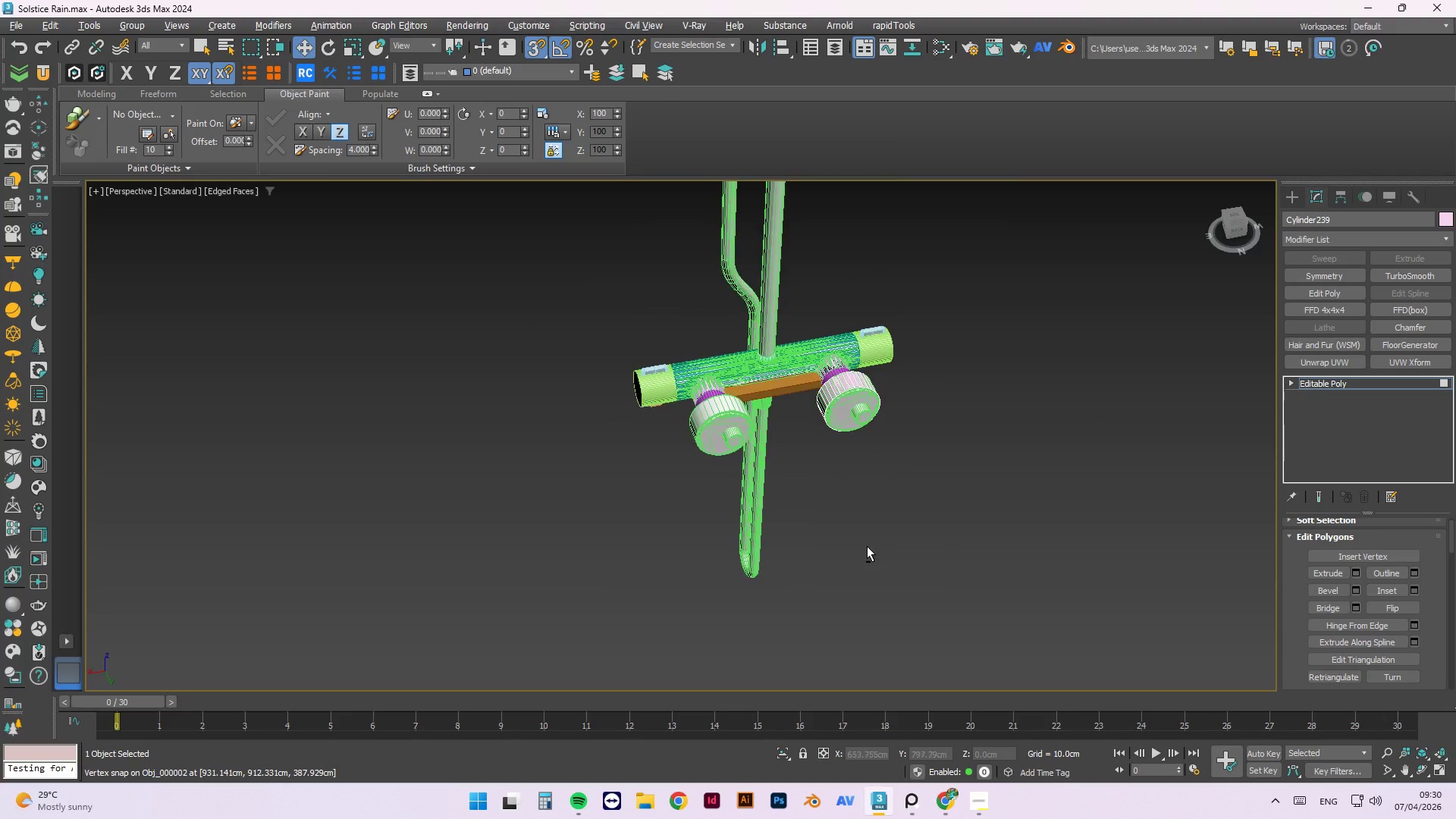 
scroll: coordinate [914, 431], scroll_direction: up, amount: 2.0
 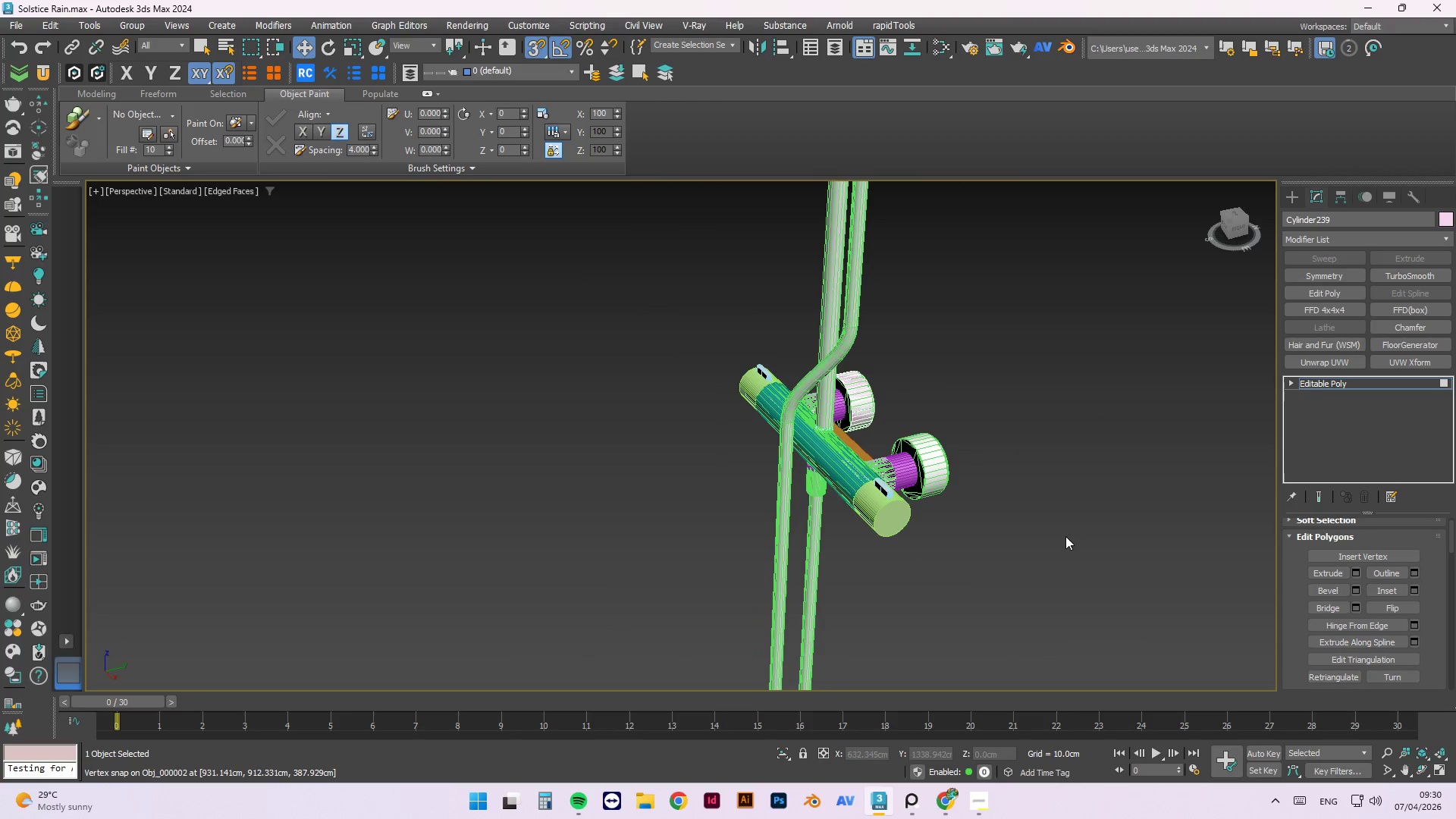 
hold_key(key=AltLeft, duration=0.67)
 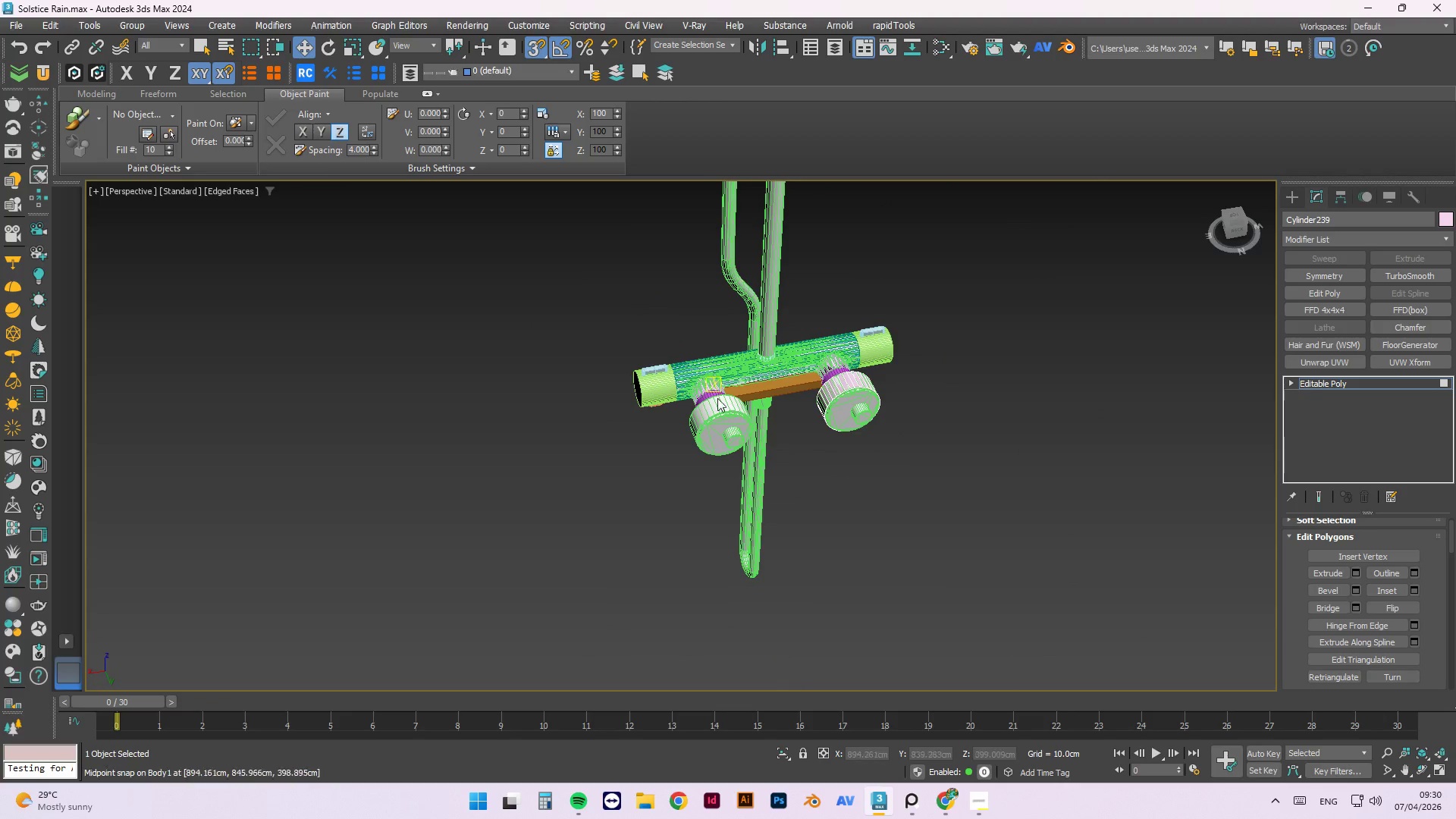 
scroll: coordinate [688, 505], scroll_direction: up, amount: 4.0
 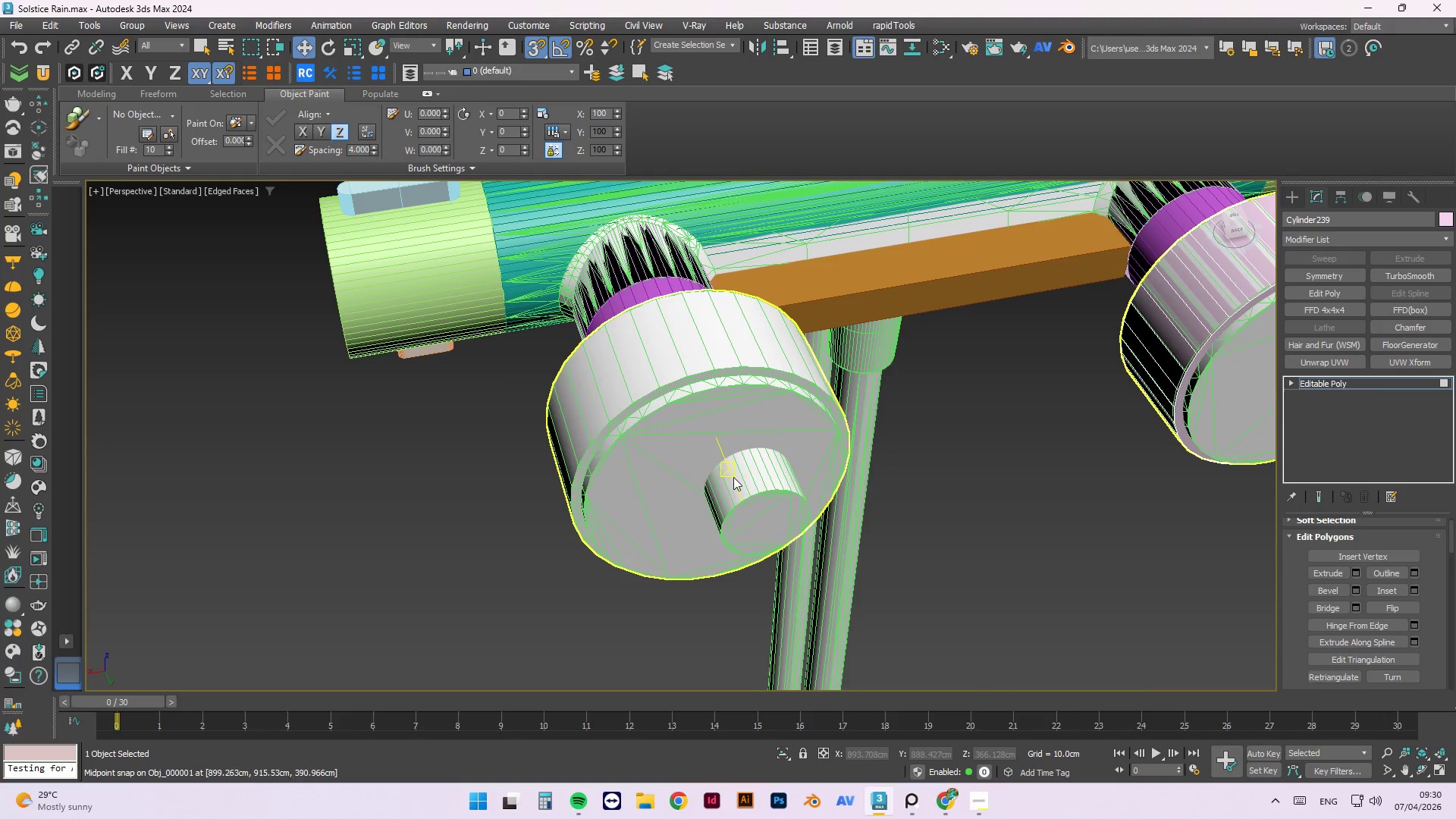 
left_click([742, 484])
 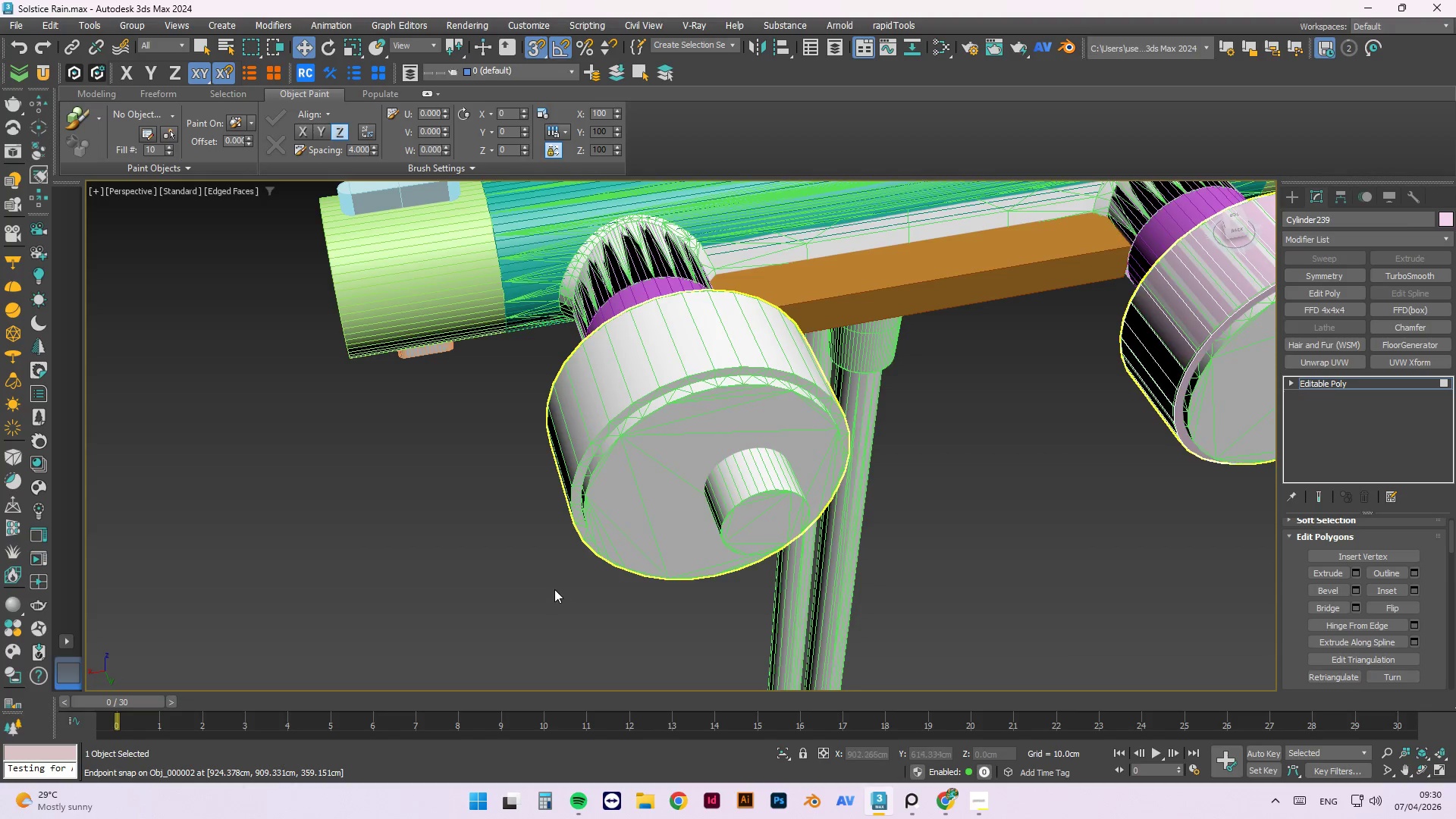 
hold_key(key=AltLeft, duration=0.8)
 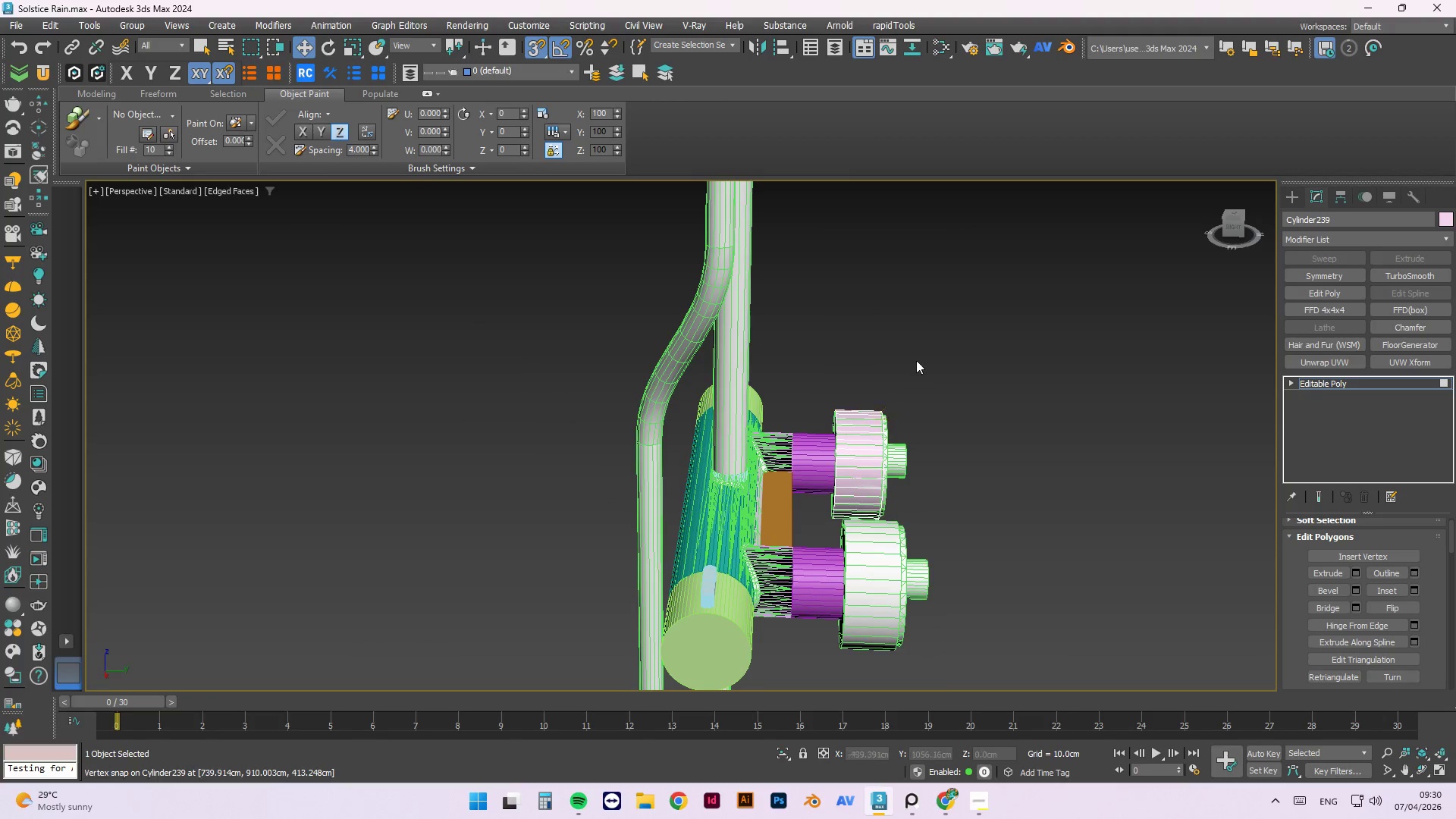 
scroll: coordinate [563, 557], scroll_direction: down, amount: 2.0
 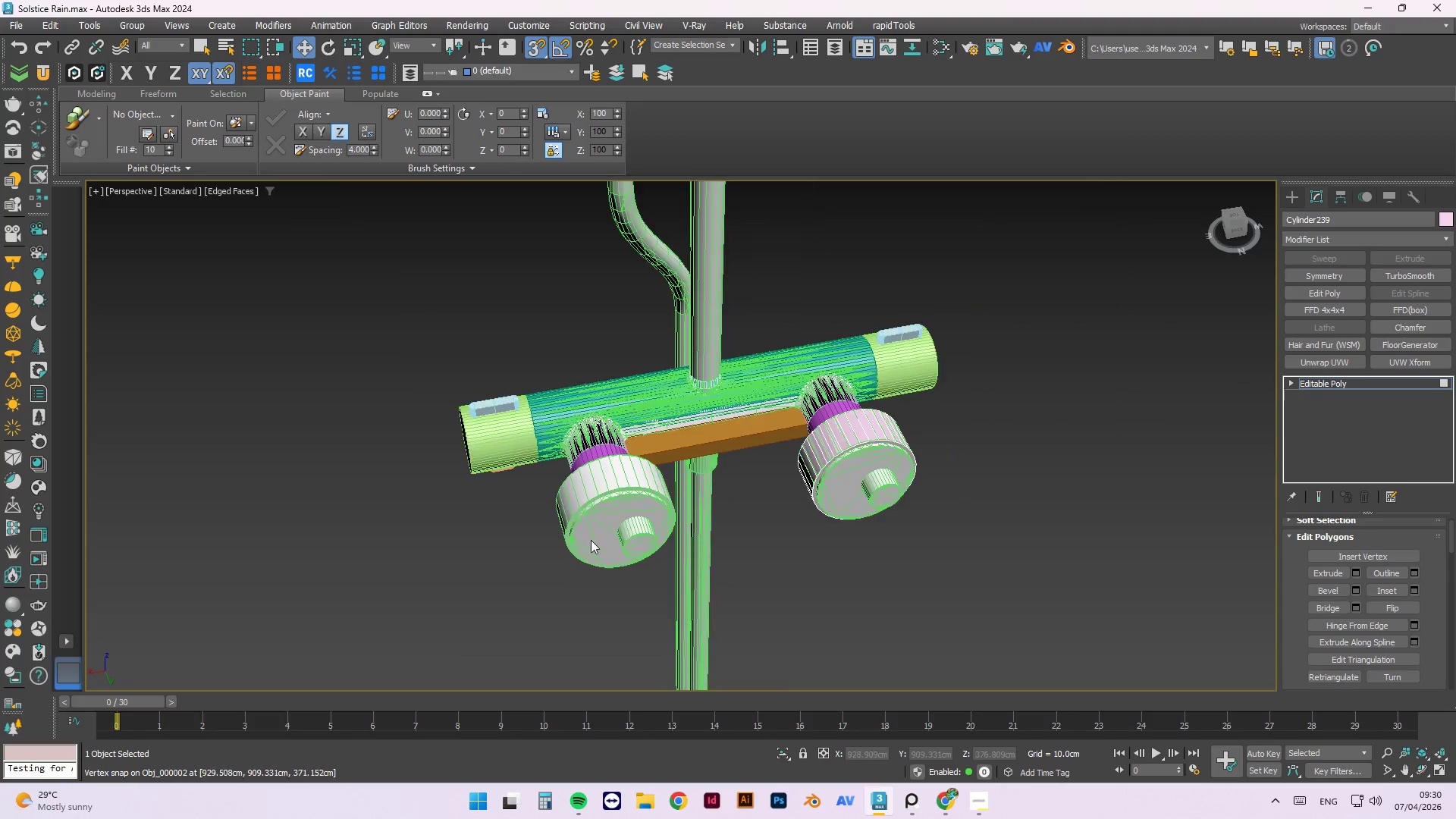 
left_click([973, 325])
 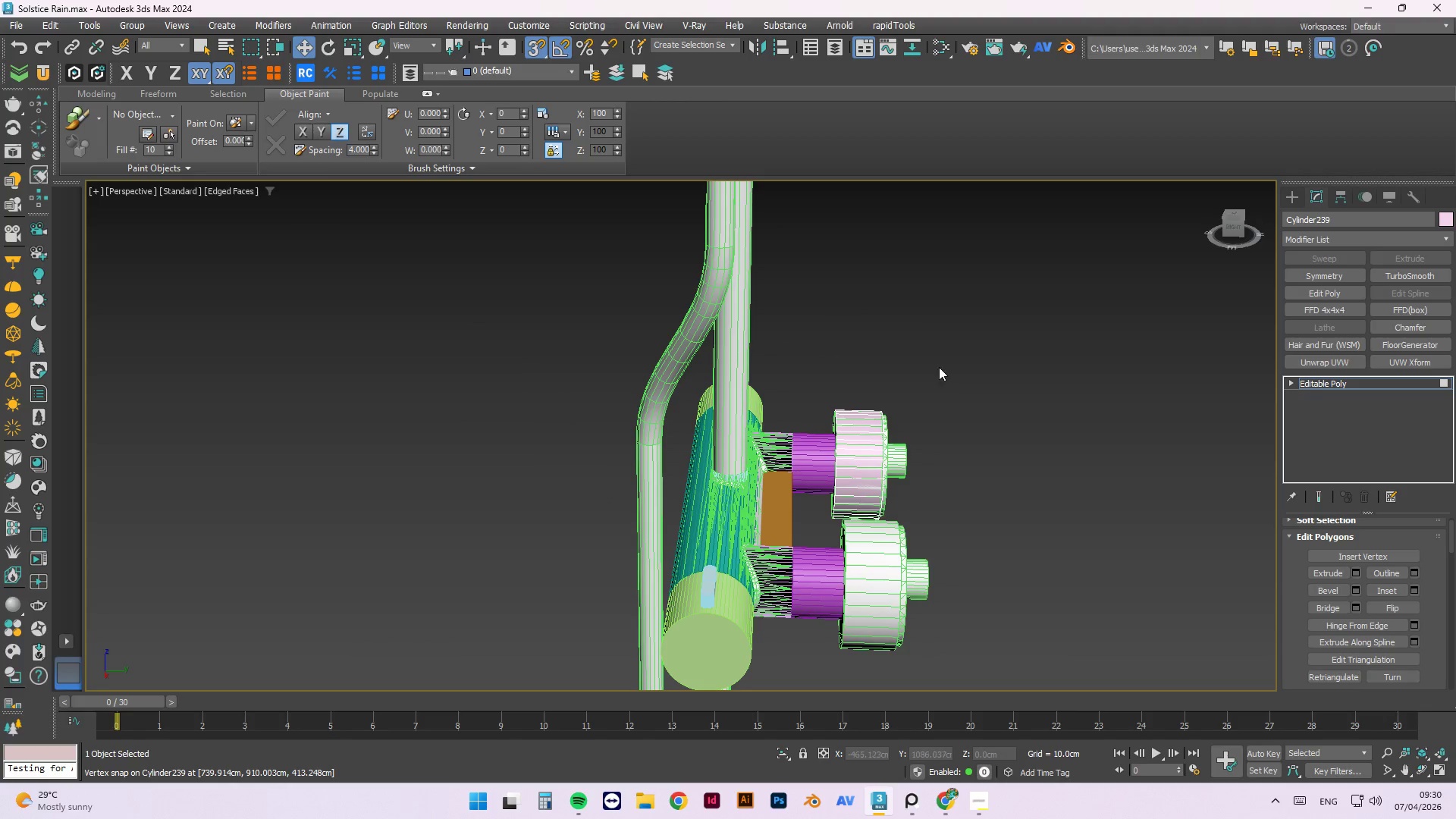 
right_click([939, 366])
 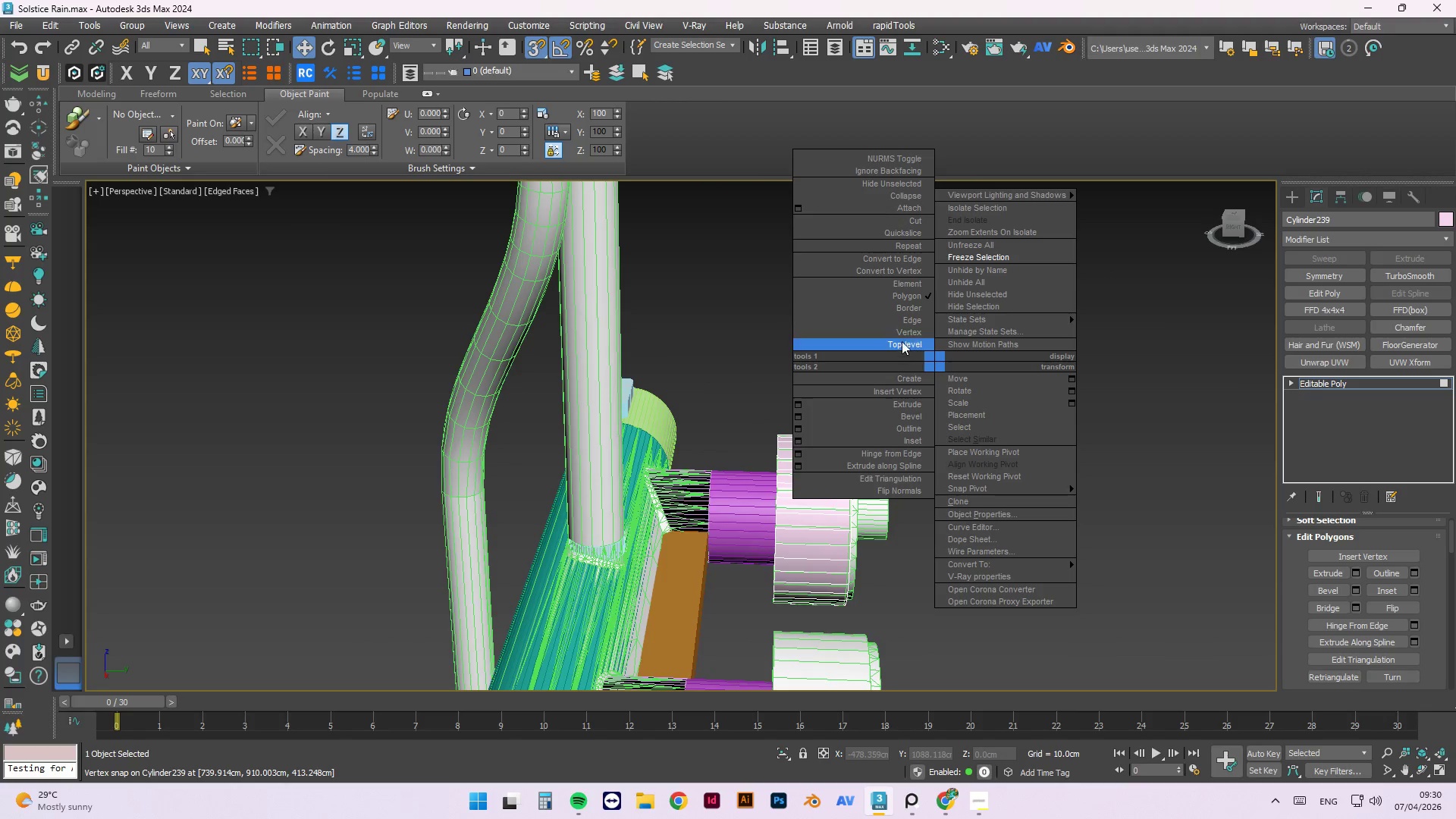 
scroll: coordinate [939, 366], scroll_direction: up, amount: 1.0
 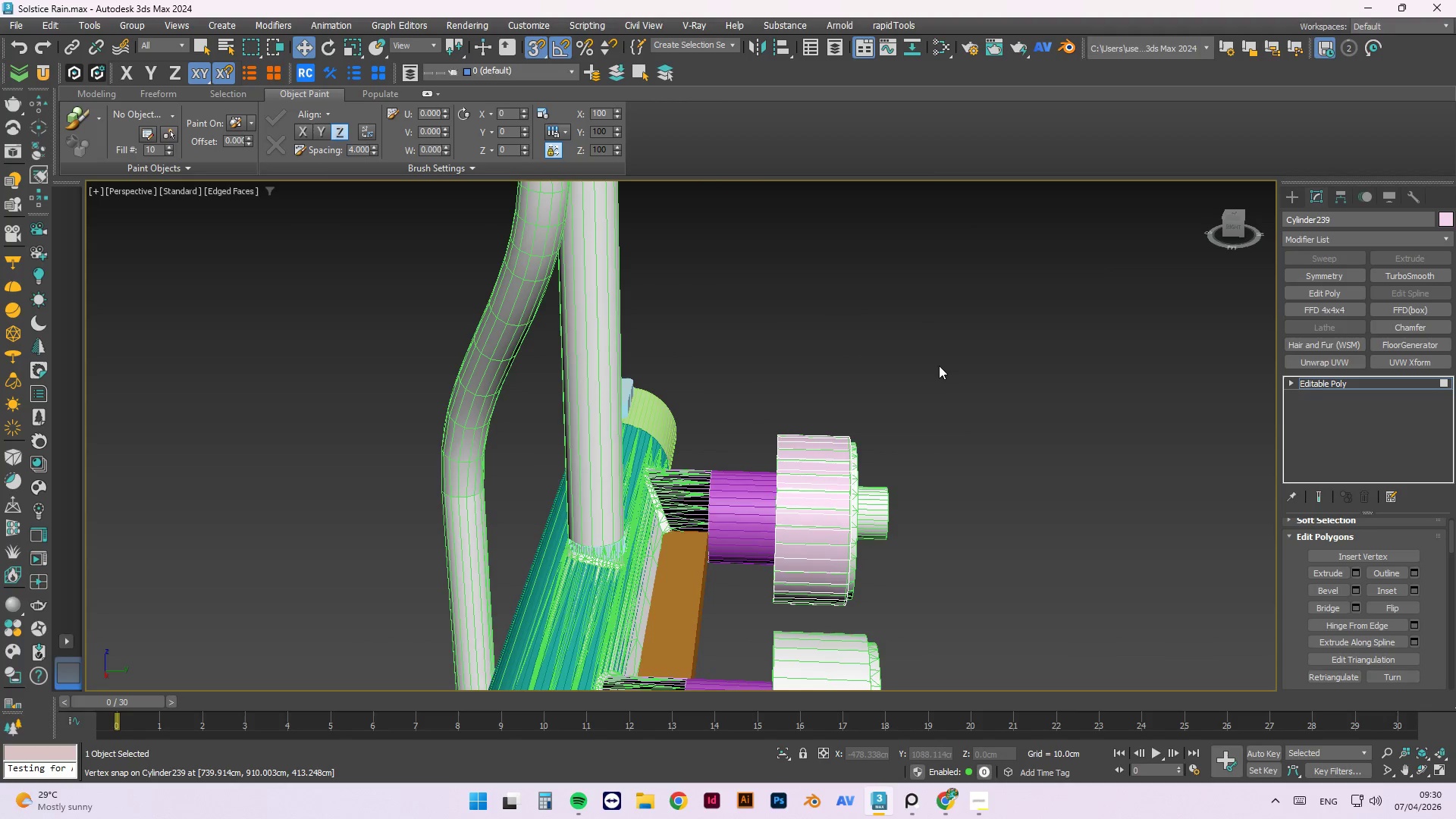 
left_click([902, 341])
 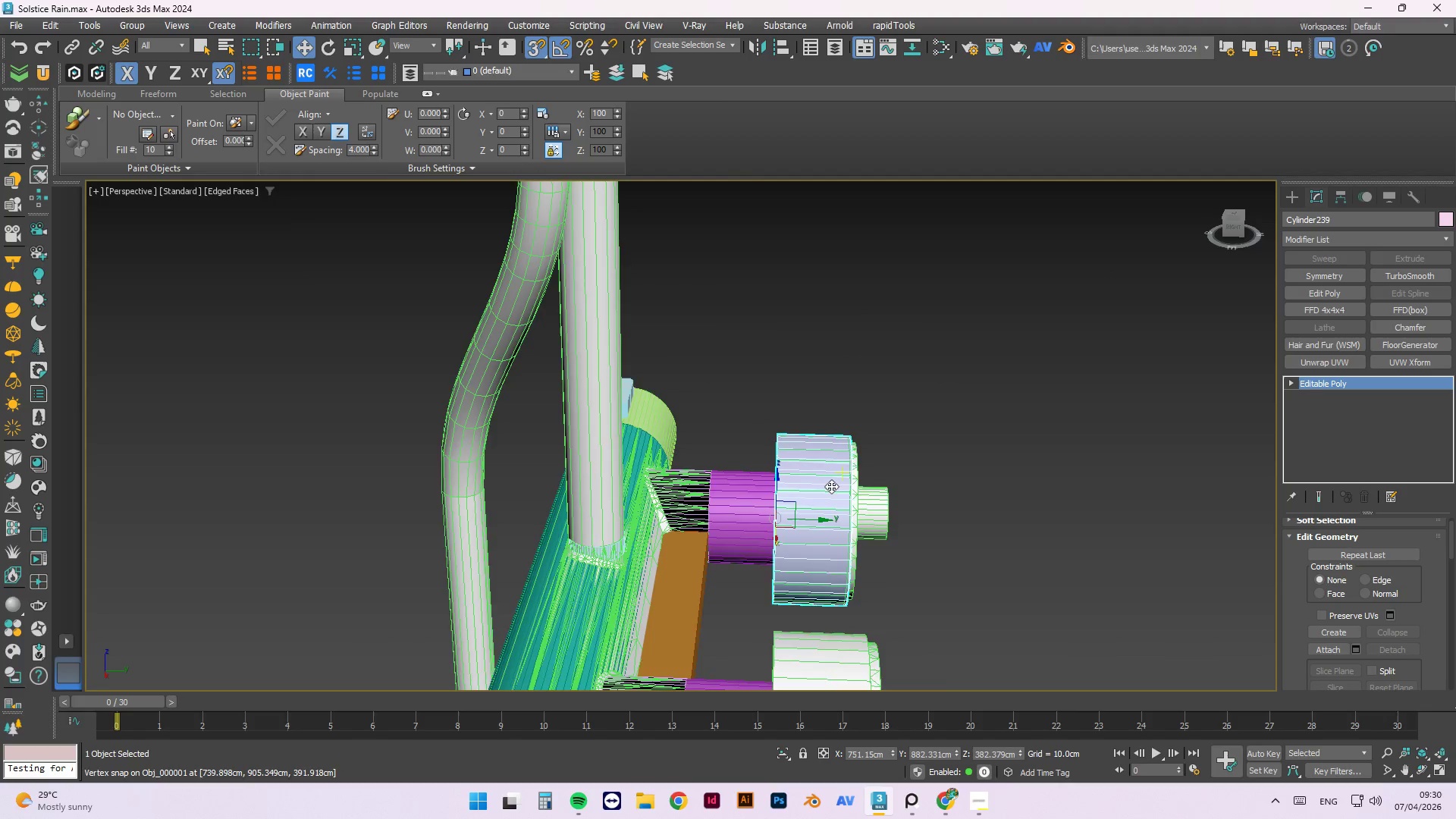 
scroll: coordinate [827, 505], scroll_direction: up, amount: 1.0
 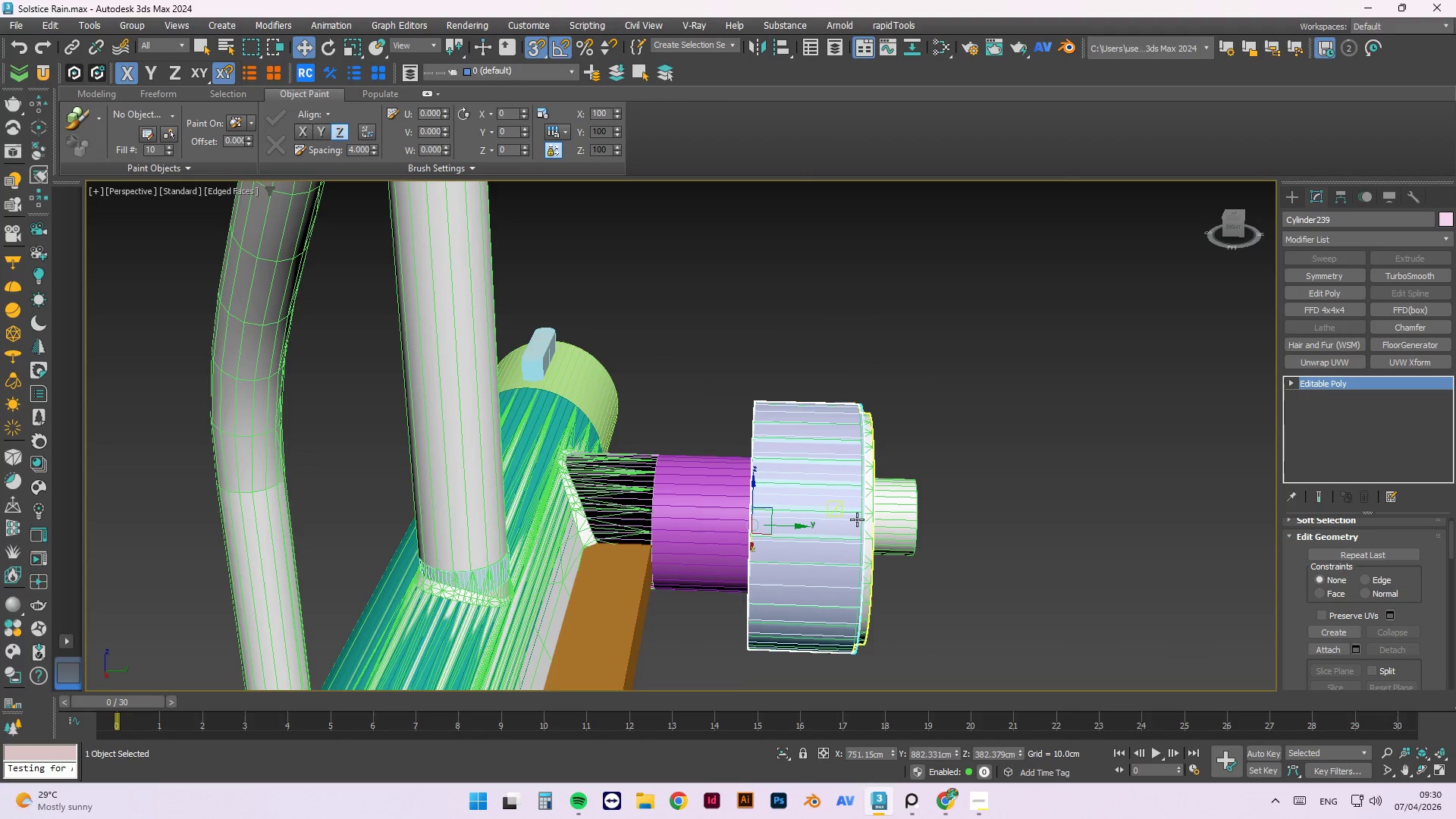 
hold_key(key=AltLeft, duration=1.5)
 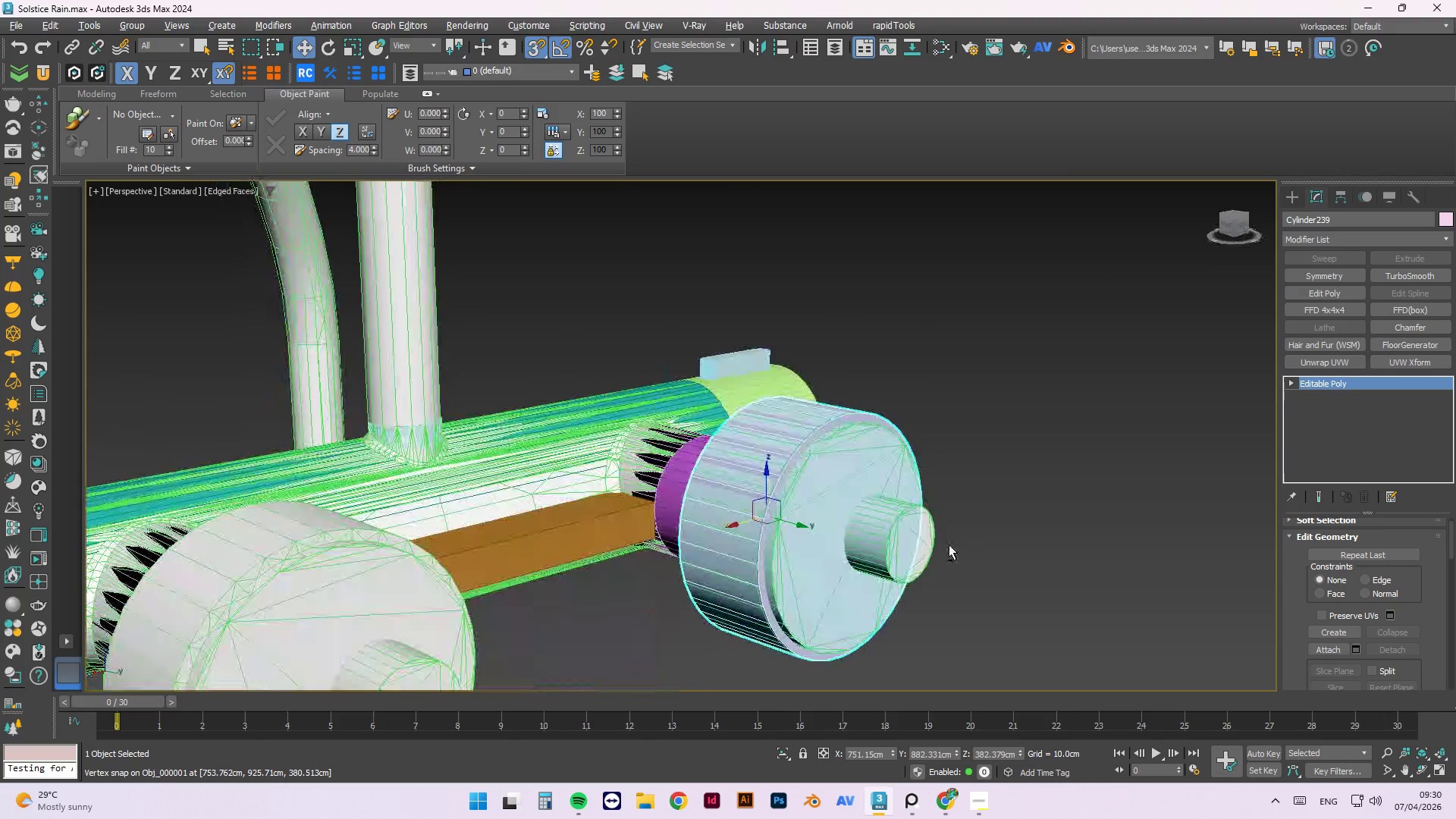 
hold_key(key=AltLeft, duration=0.61)
 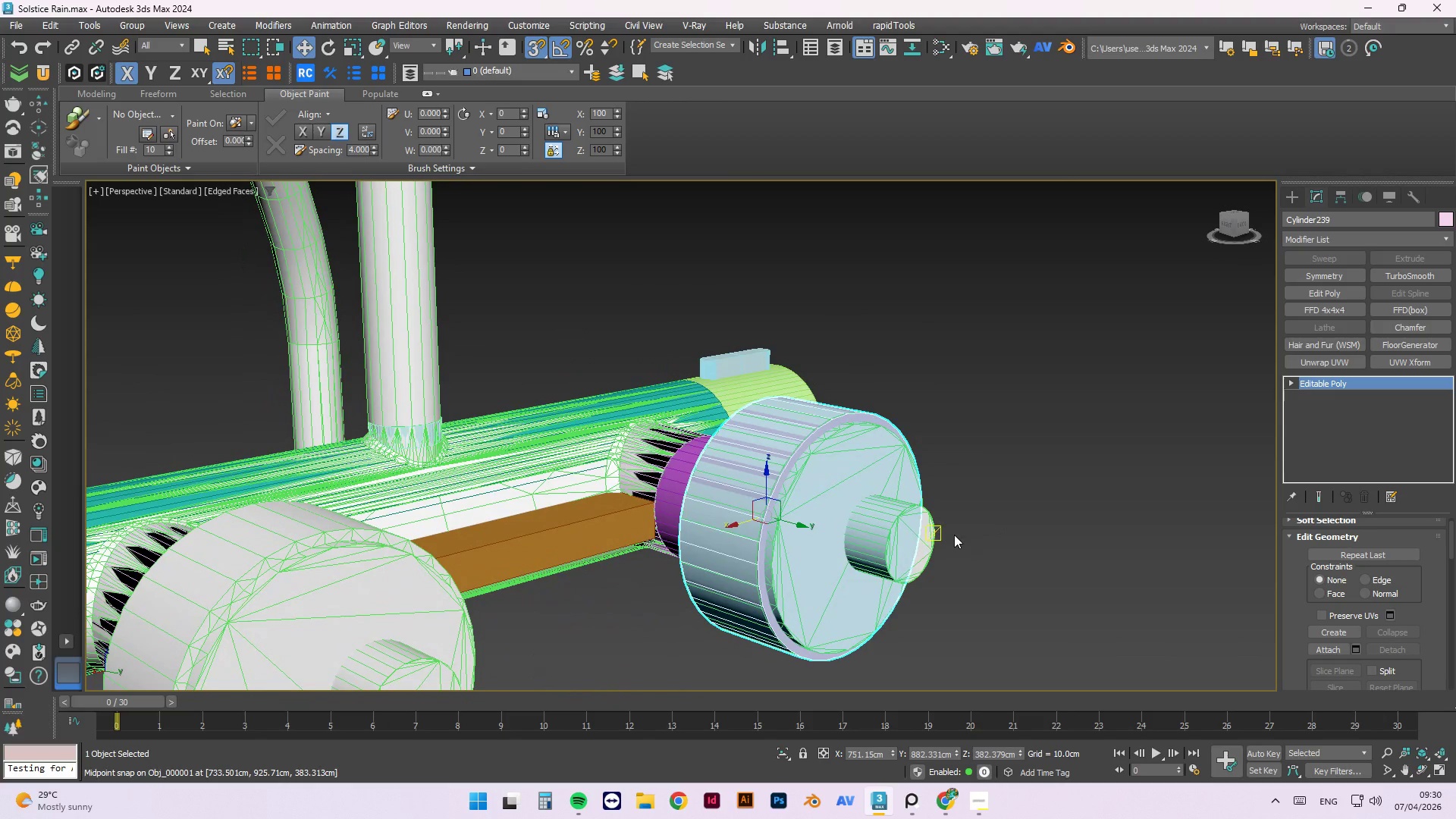 
key(4)
 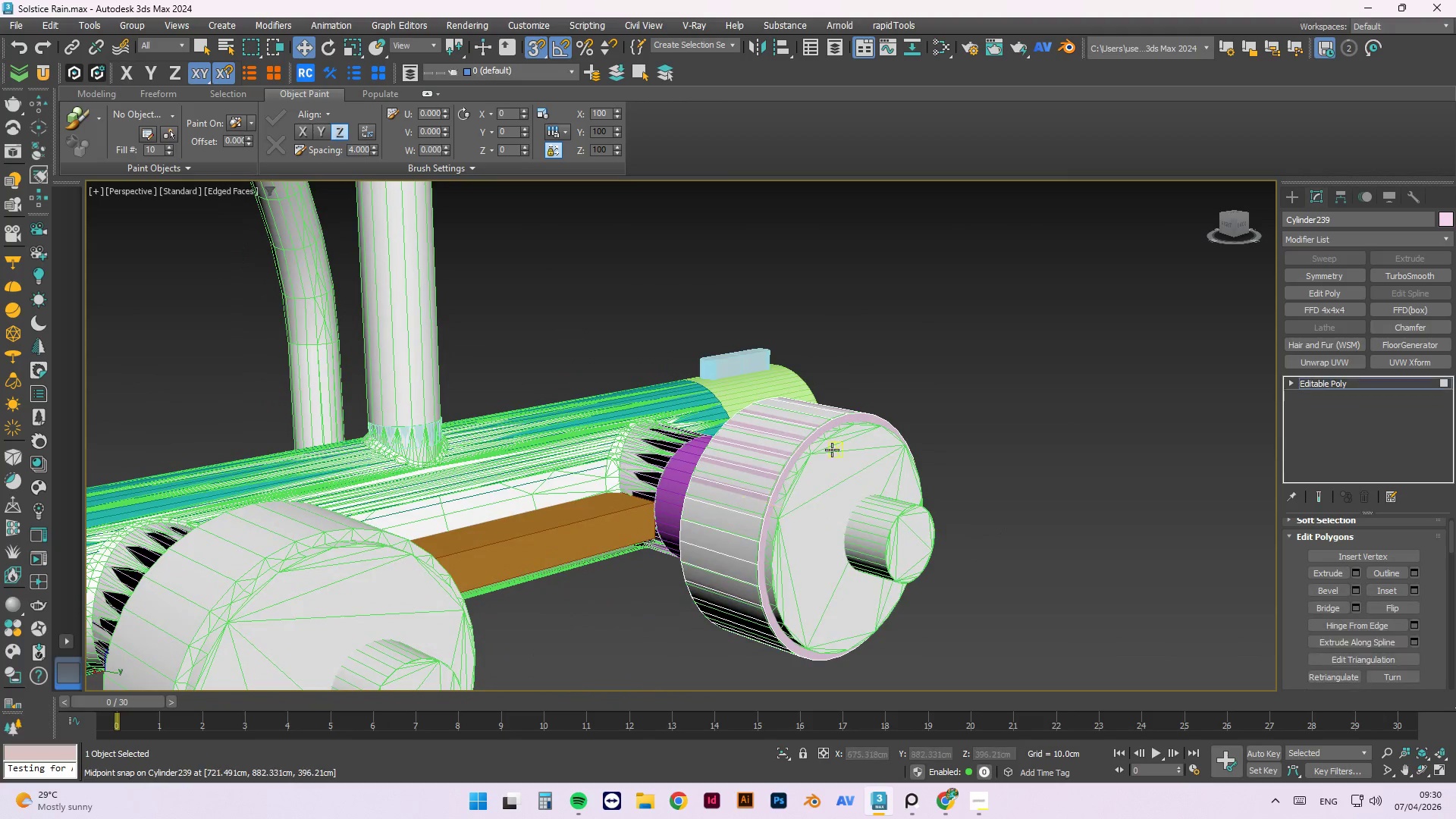 
scroll: coordinate [831, 447], scroll_direction: up, amount: 2.0
 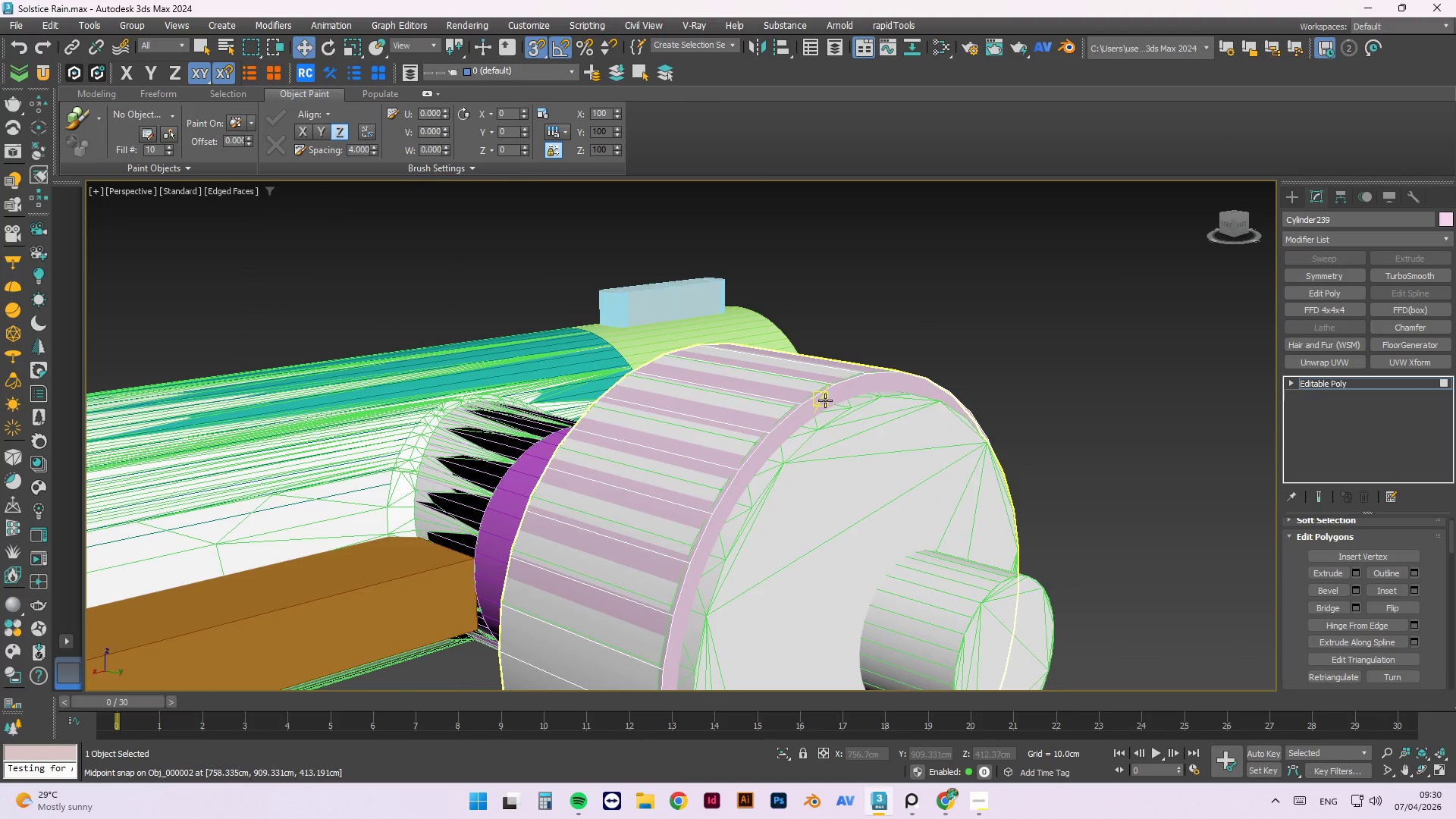 
left_click([831, 397])
 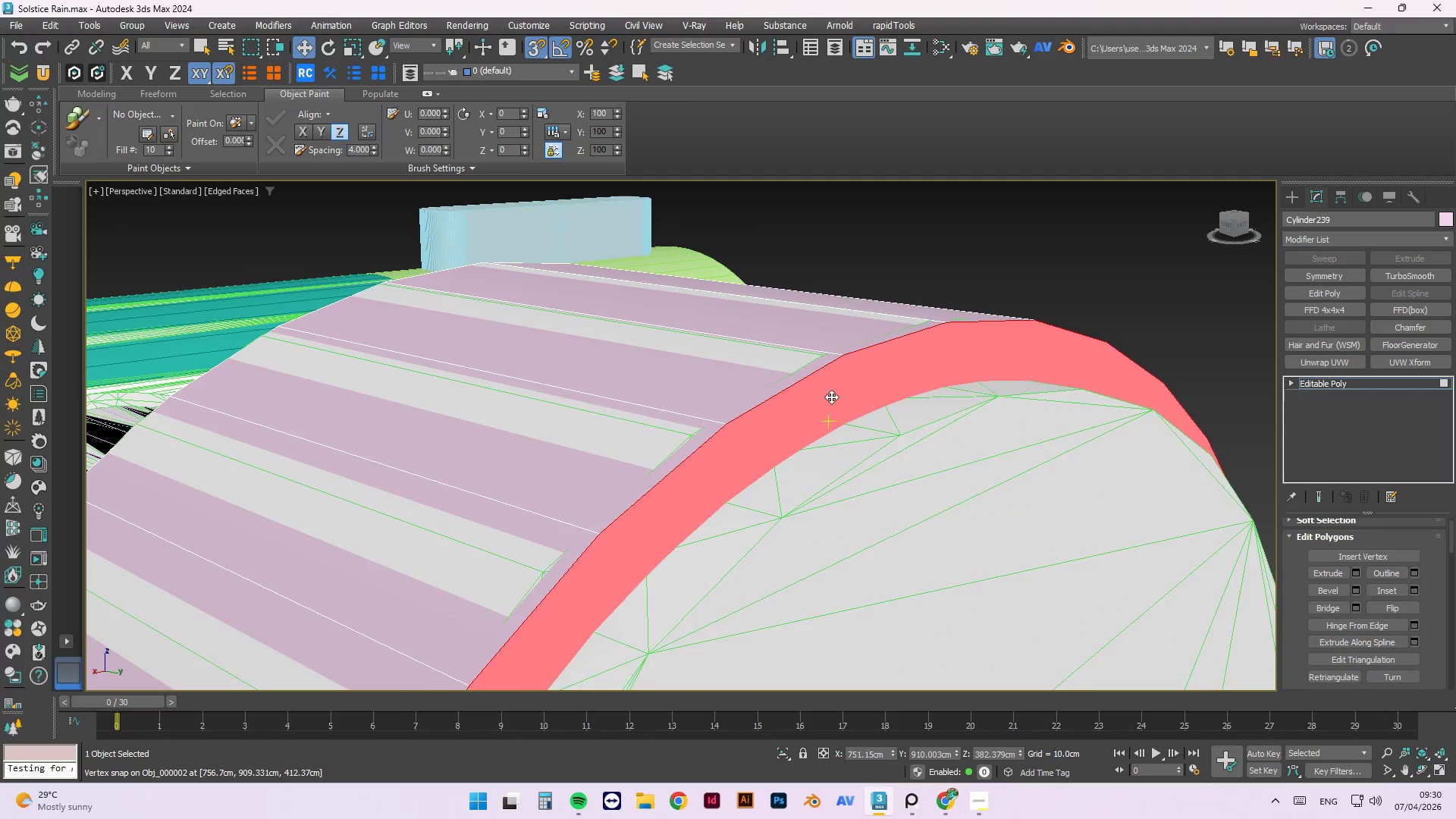 
scroll: coordinate [831, 397], scroll_direction: up, amount: 3.0
 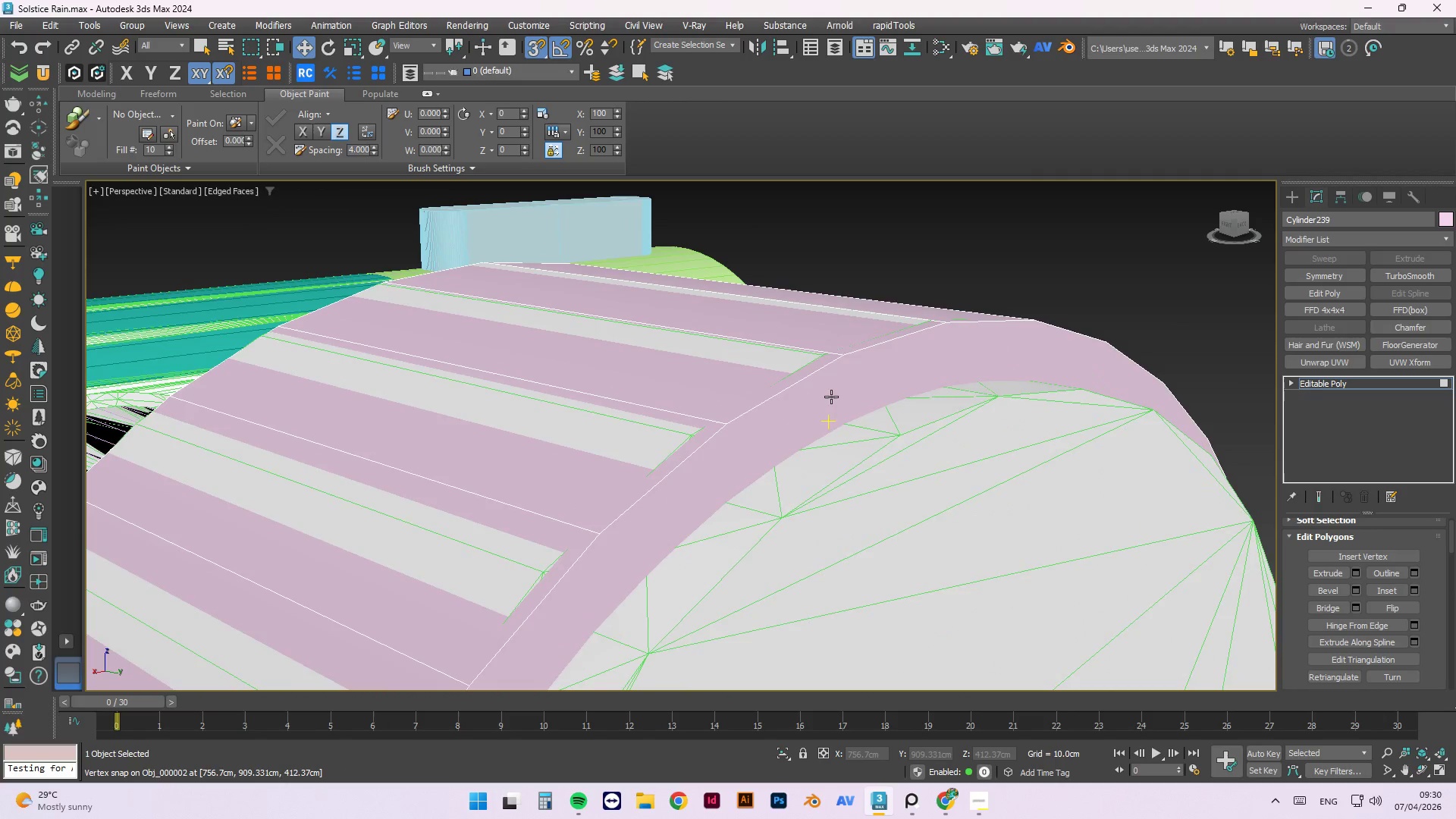 
scroll: coordinate [851, 390], scroll_direction: down, amount: 3.0
 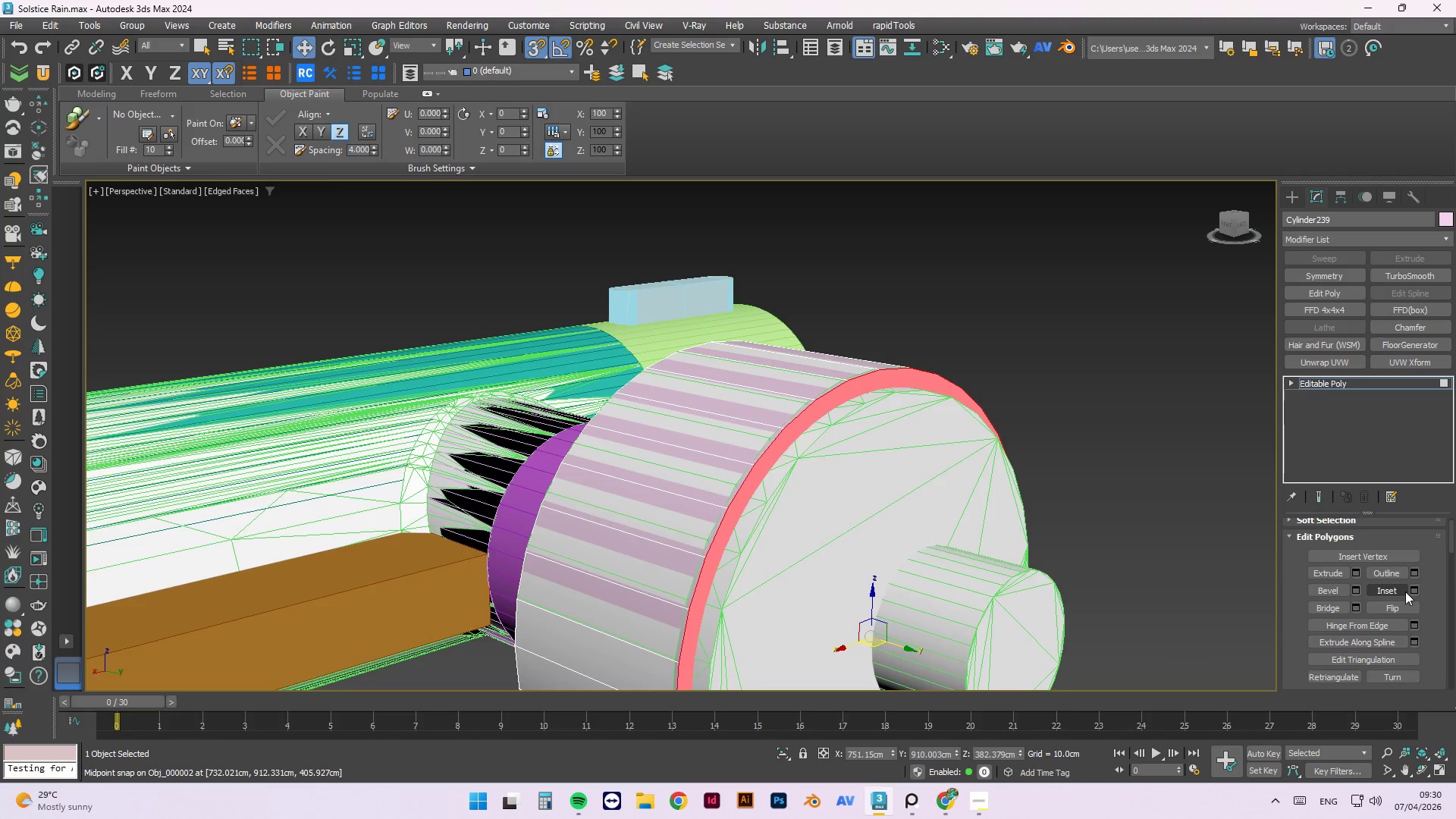 
left_click([1396, 588])
 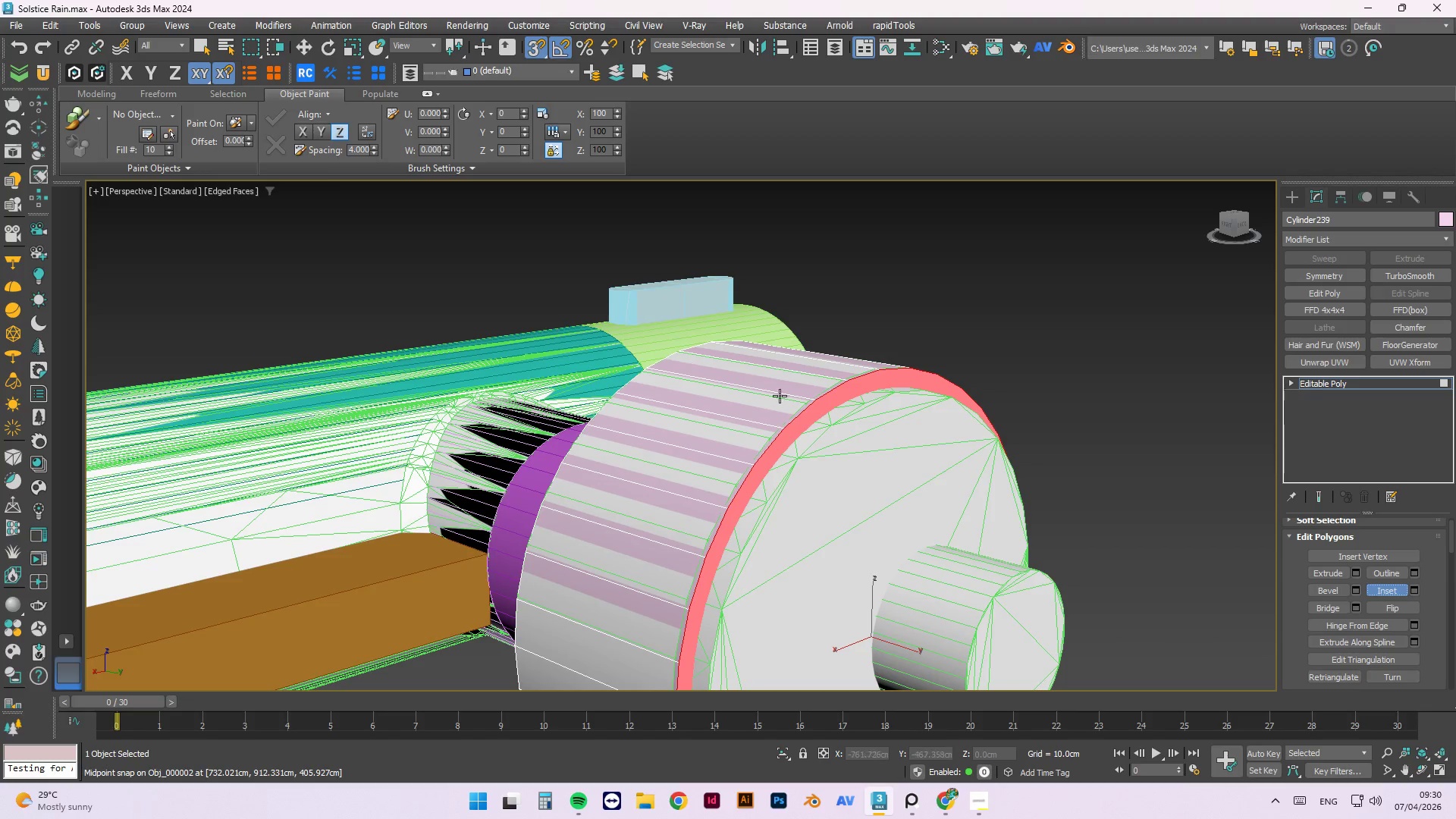 
scroll: coordinate [861, 399], scroll_direction: down, amount: 2.0
 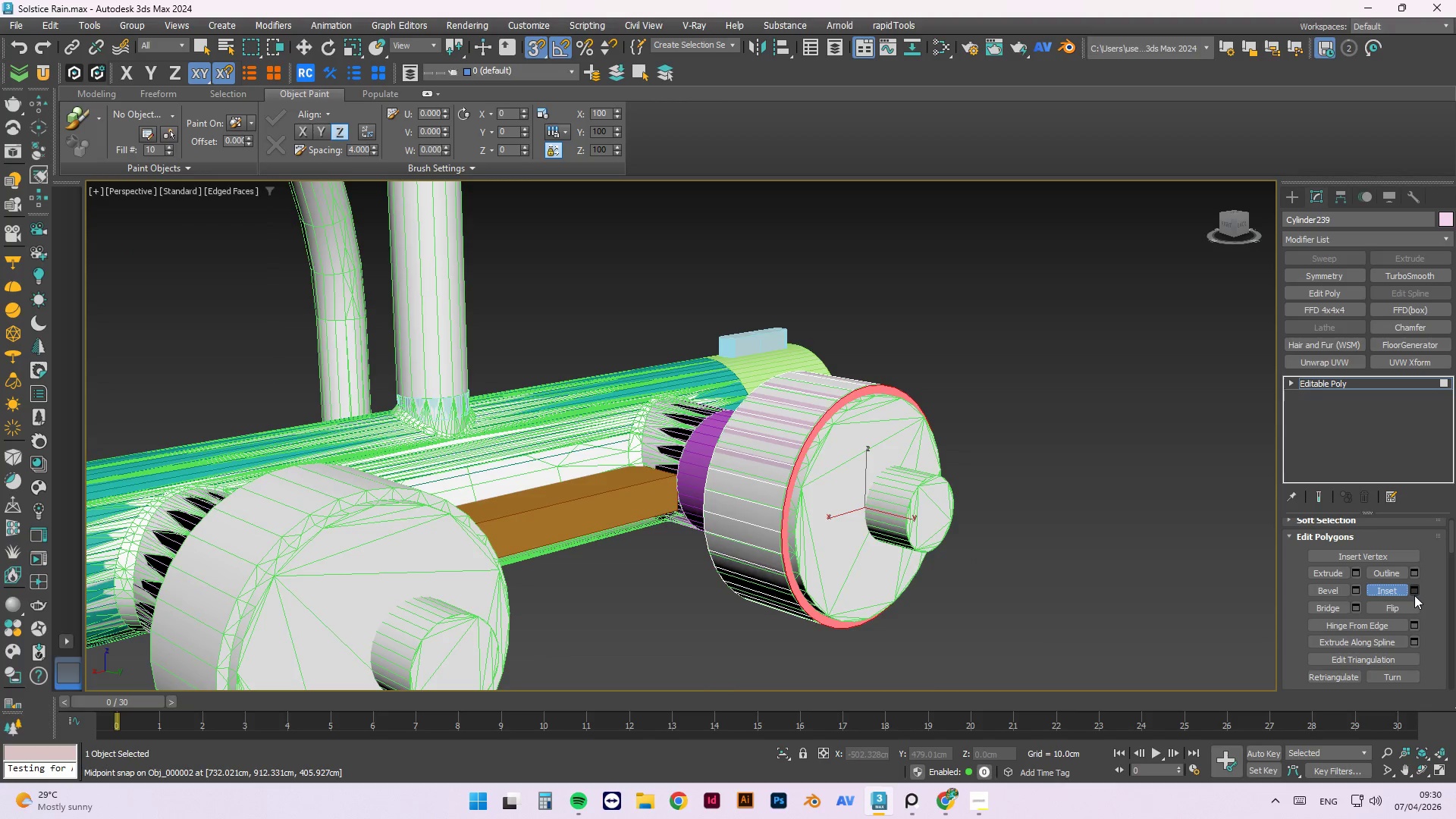 
key(Control+Z)
 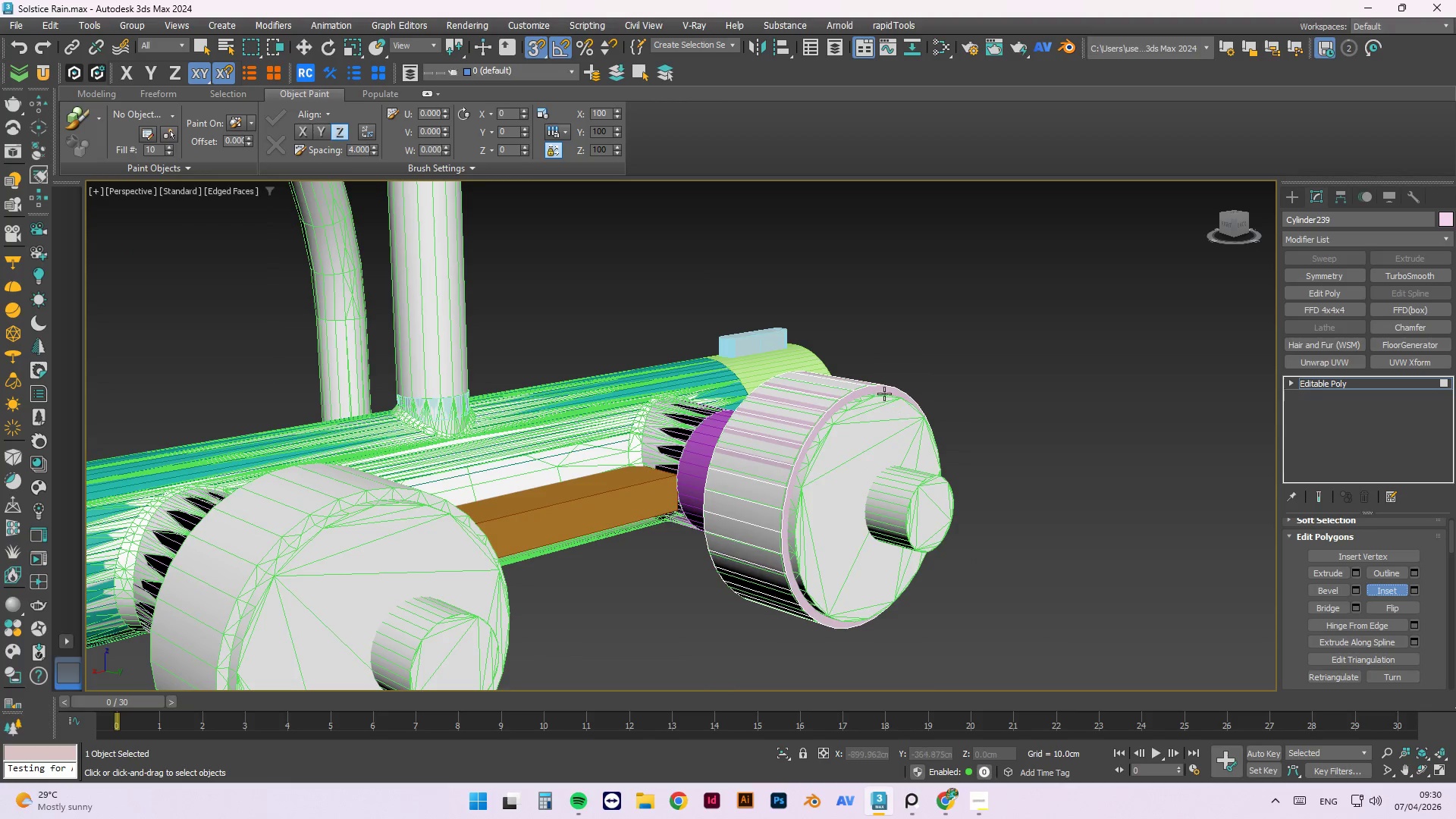 
left_click([871, 382])
 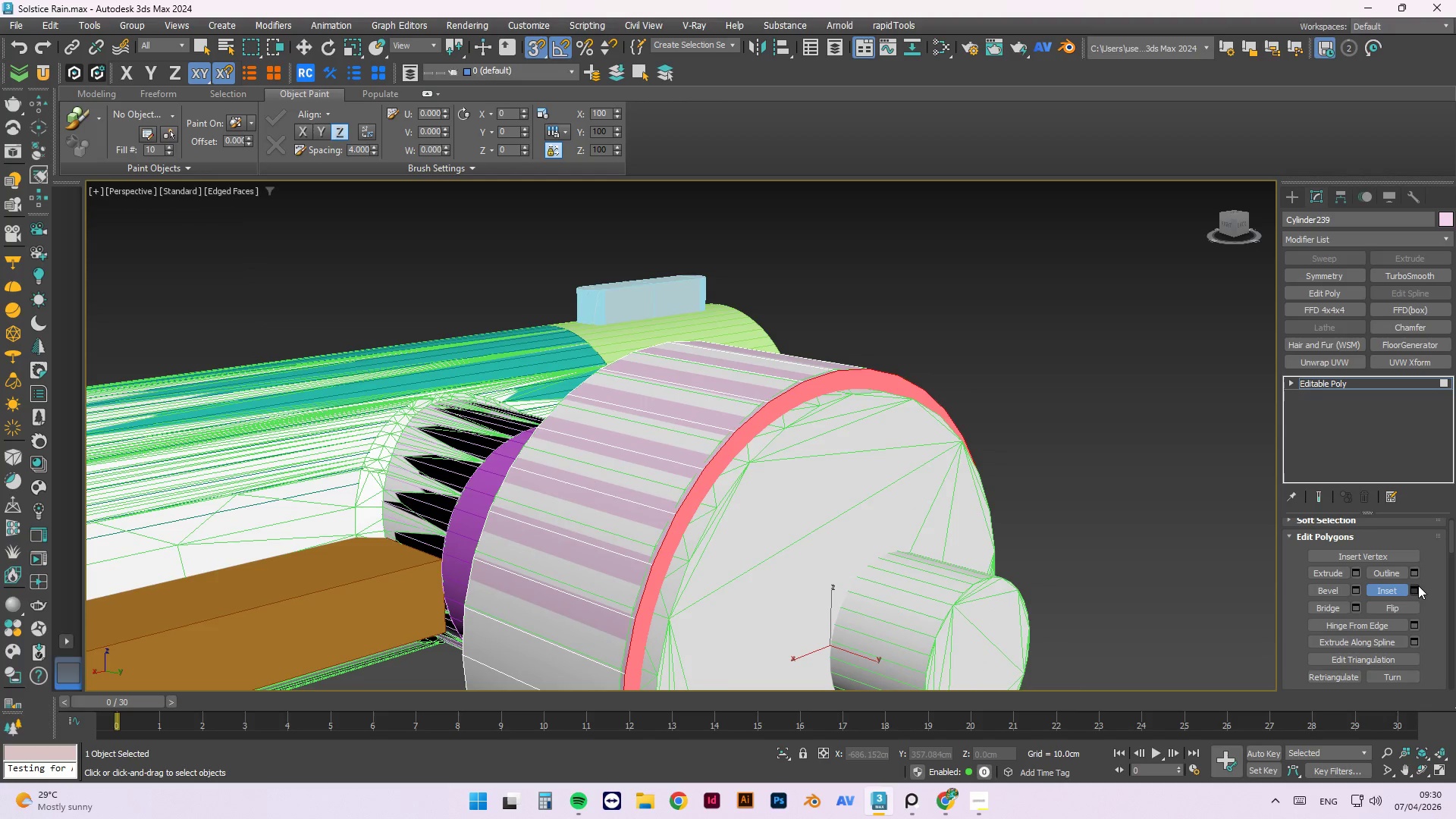 
scroll: coordinate [893, 397], scroll_direction: up, amount: 2.0
 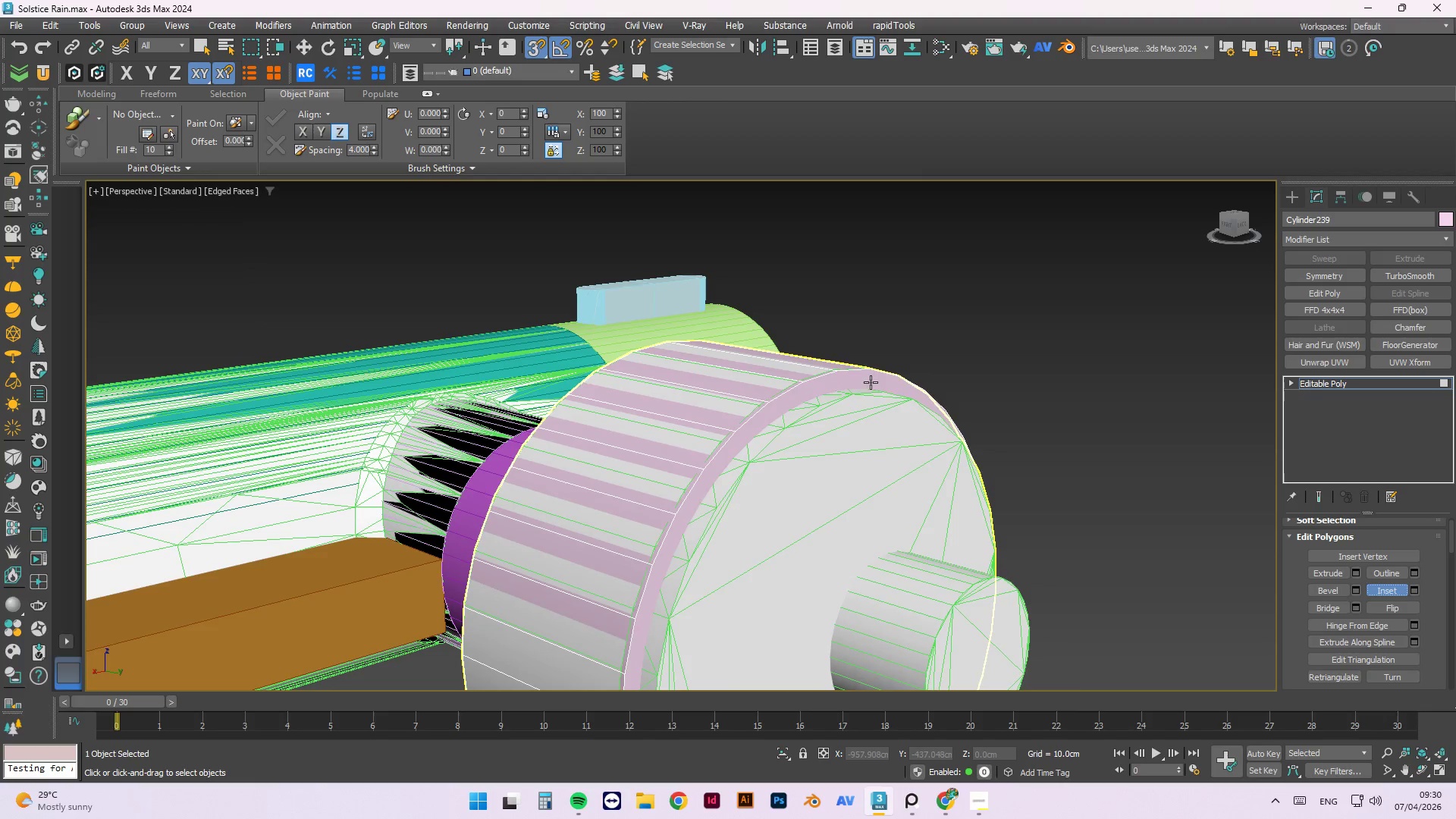 
left_click([1417, 585])
 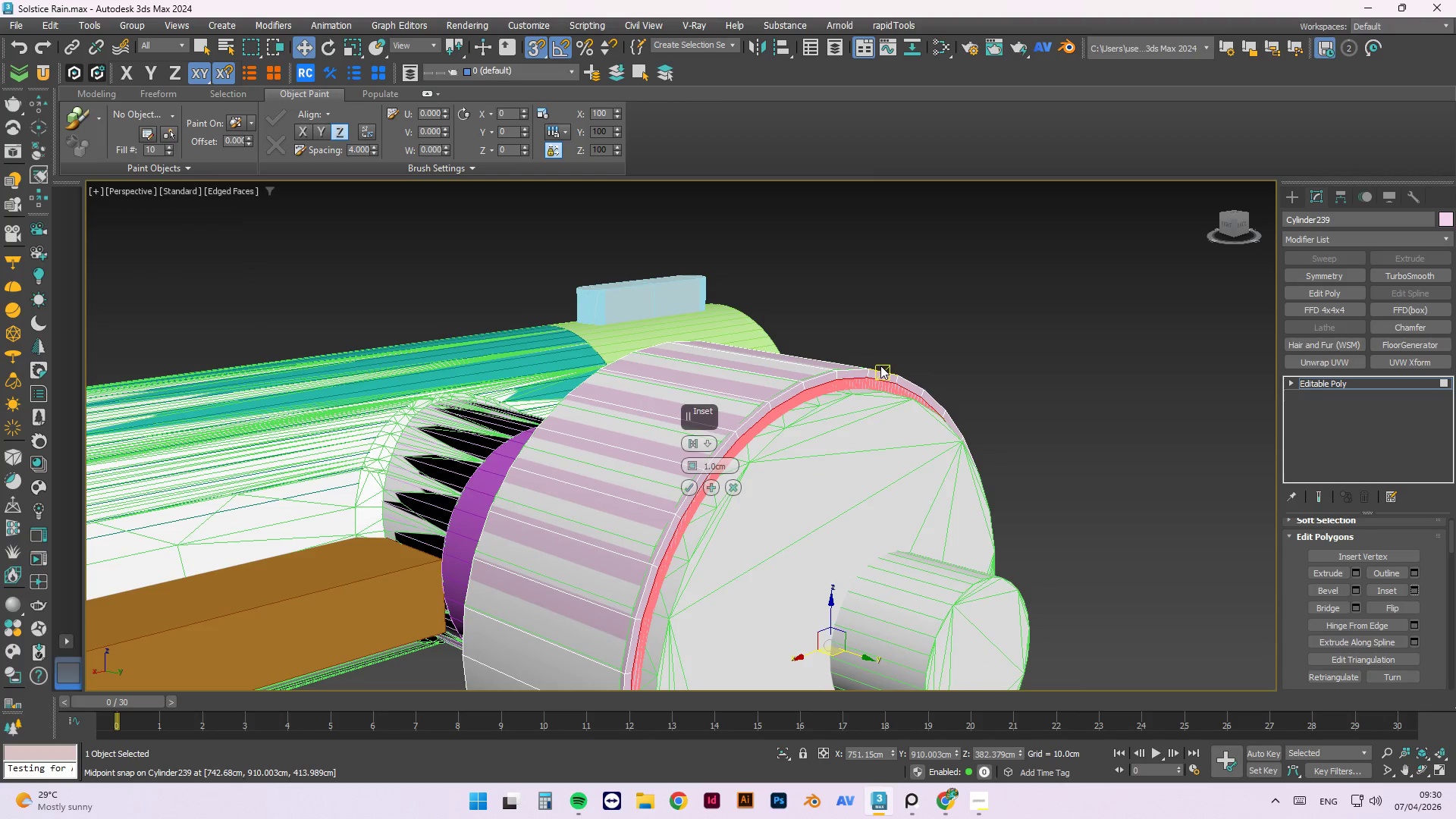 
wait(5.86)
 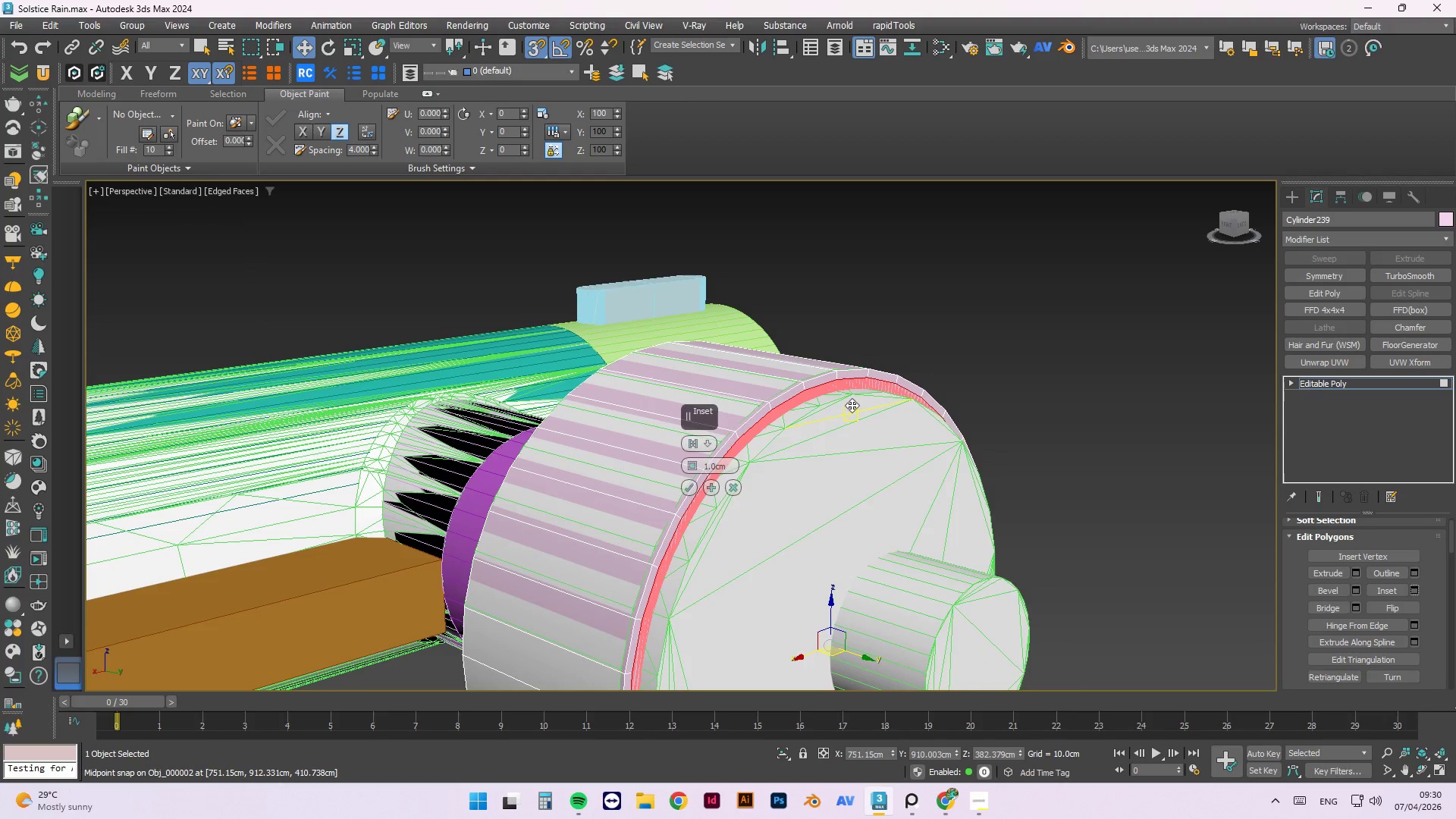 
key(Alt+AltLeft)
 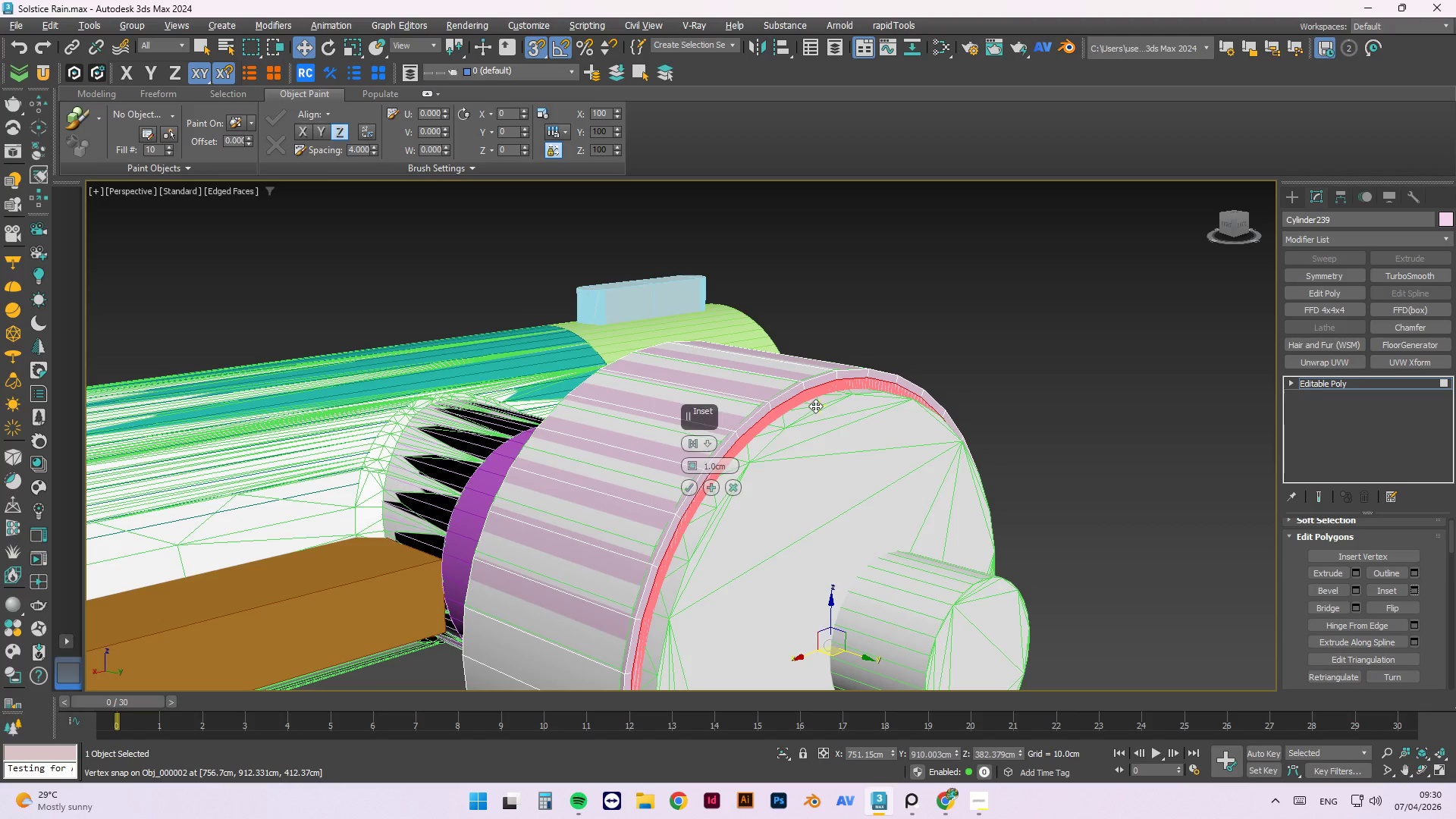 
key(Alt+Q)
 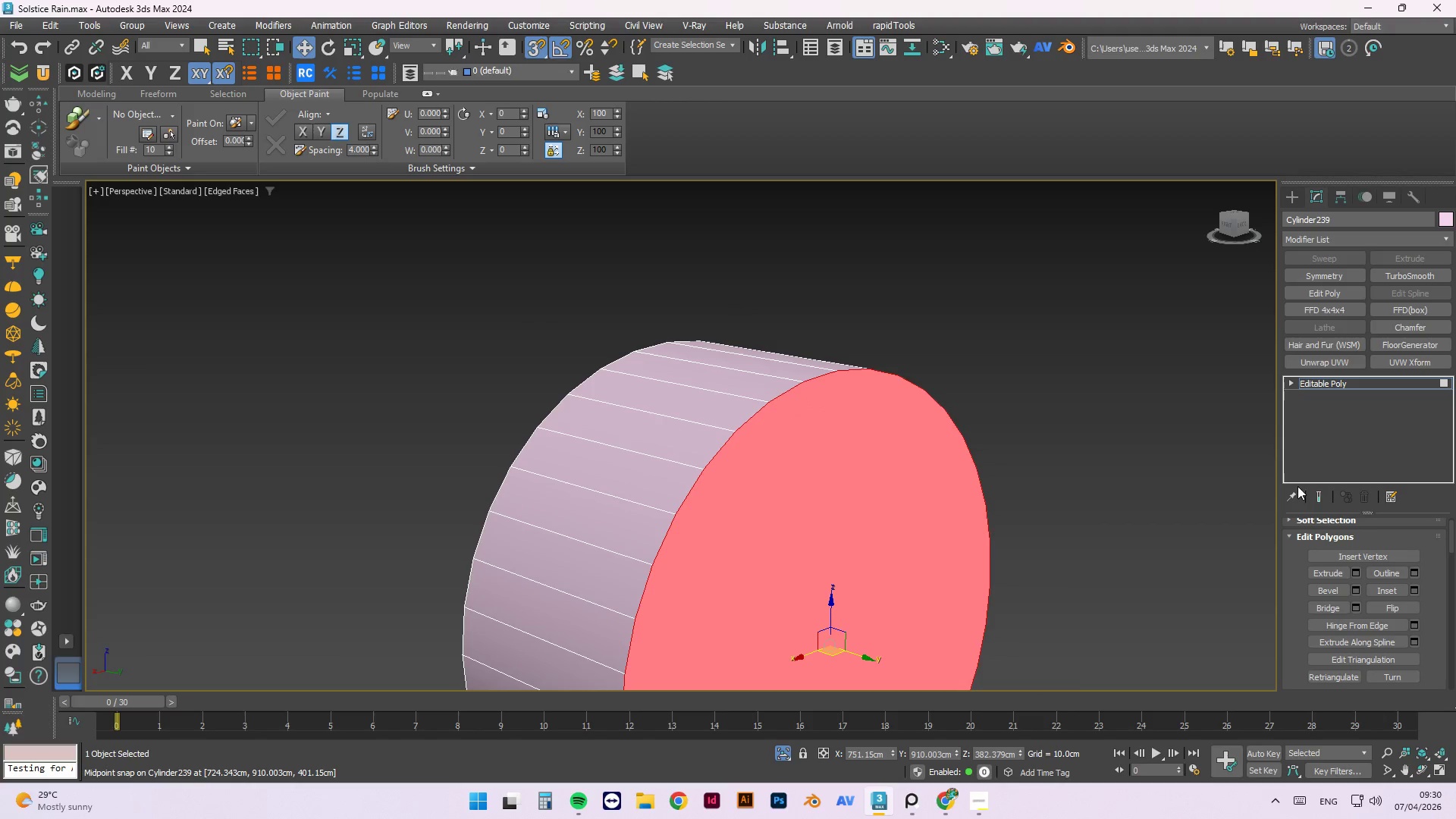 
key(Escape)
 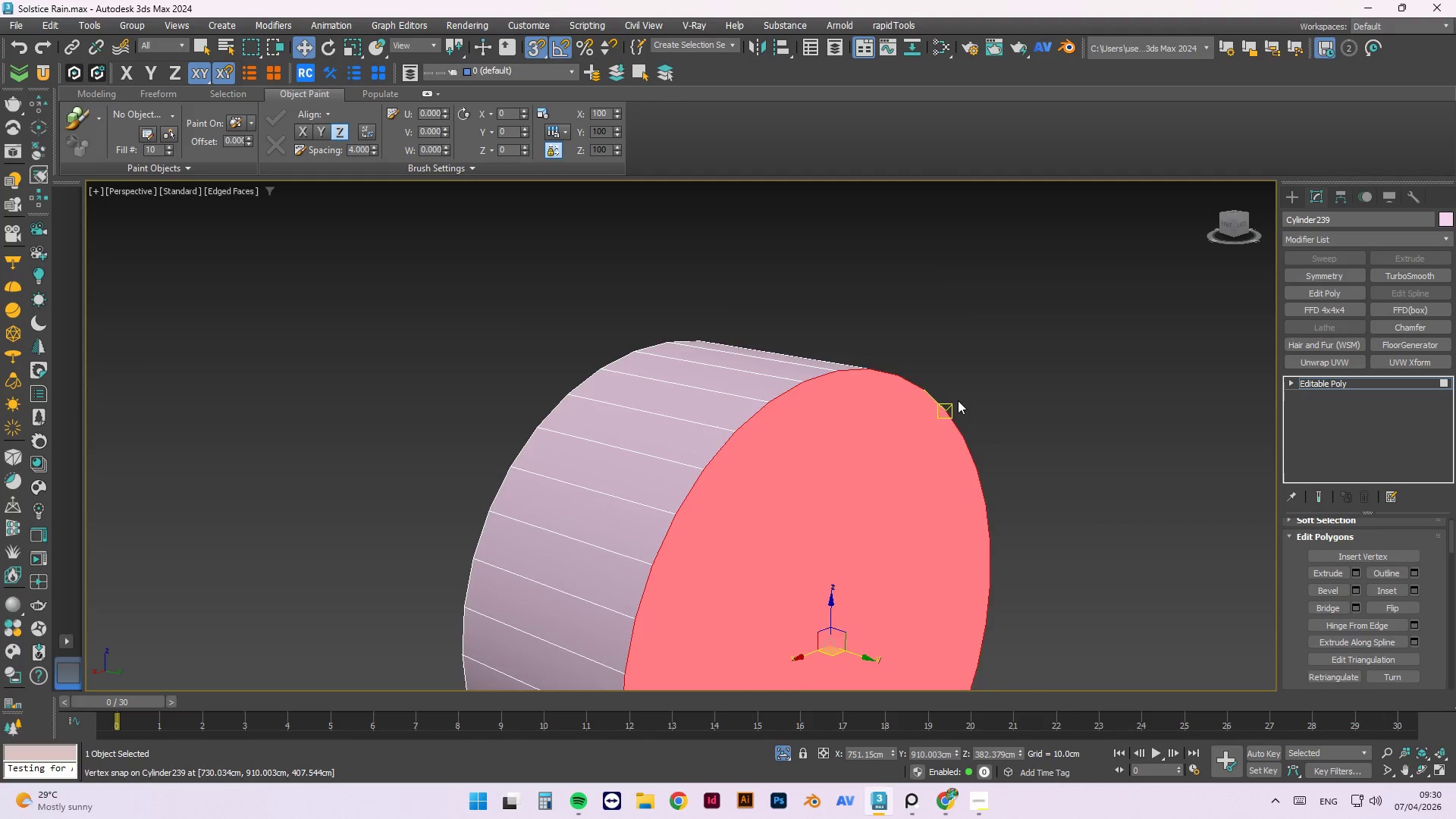 
scroll: coordinate [971, 407], scroll_direction: down, amount: 2.0
 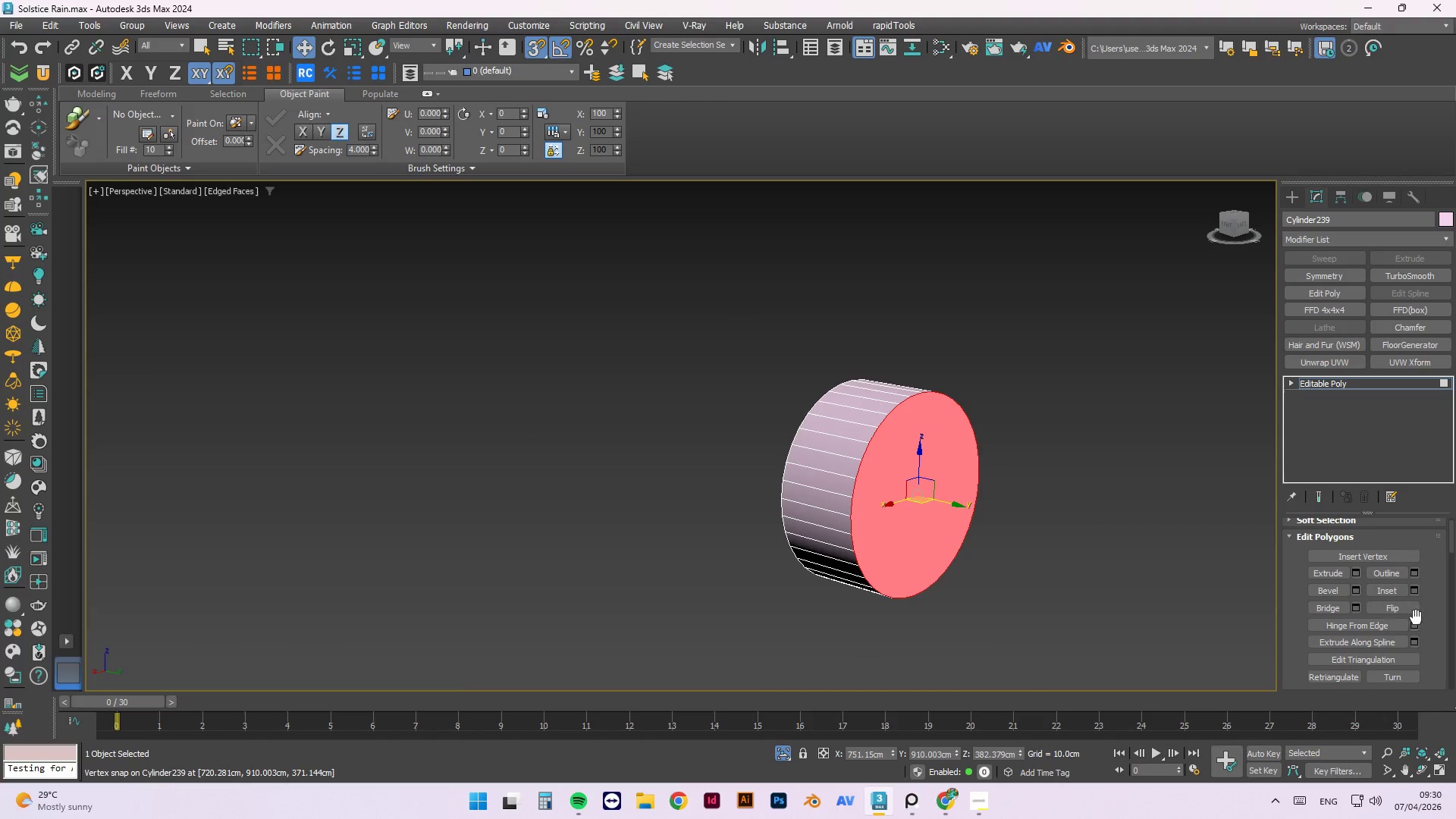 
left_click([1394, 594])
 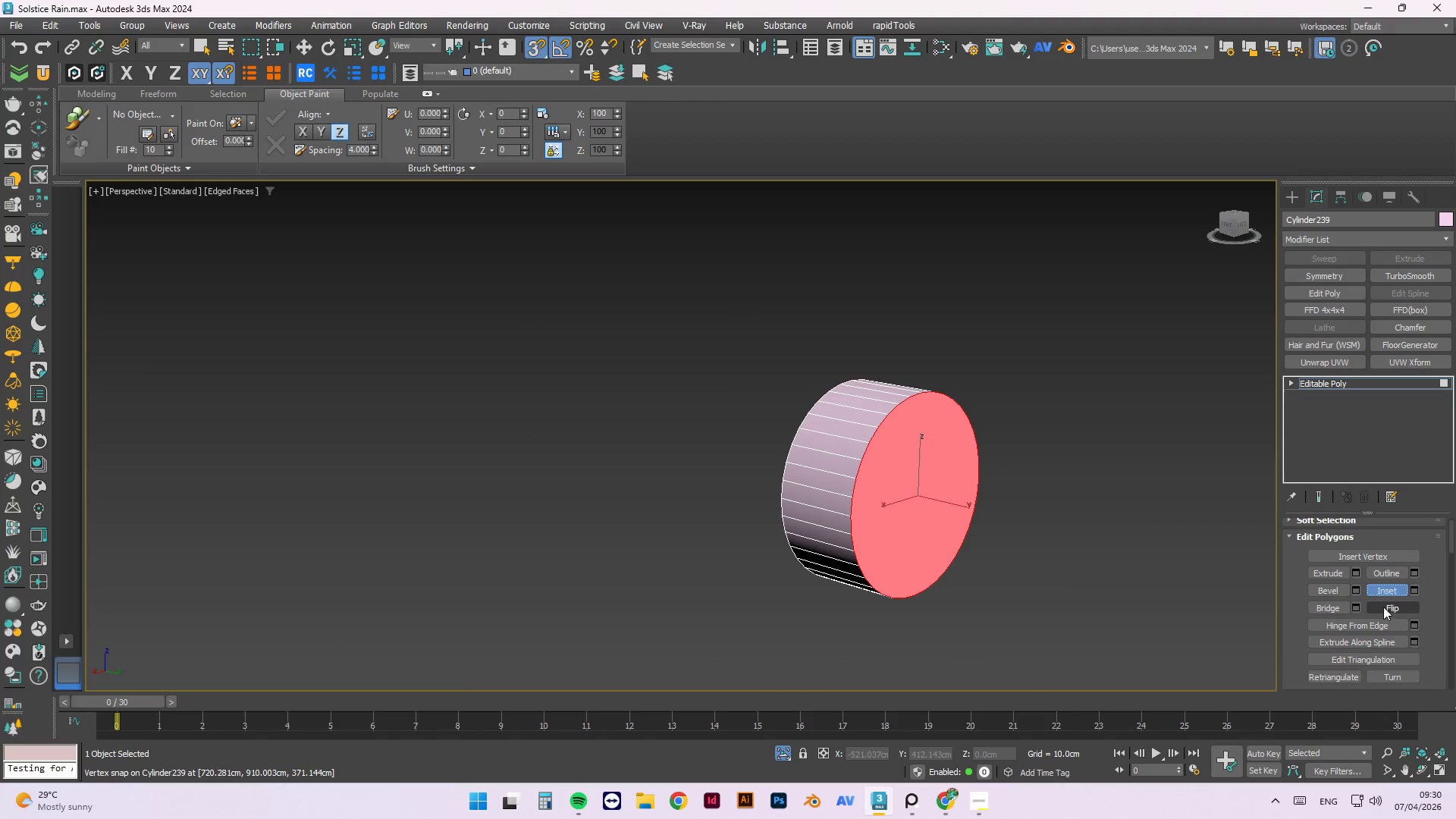 
left_click([1415, 595])
 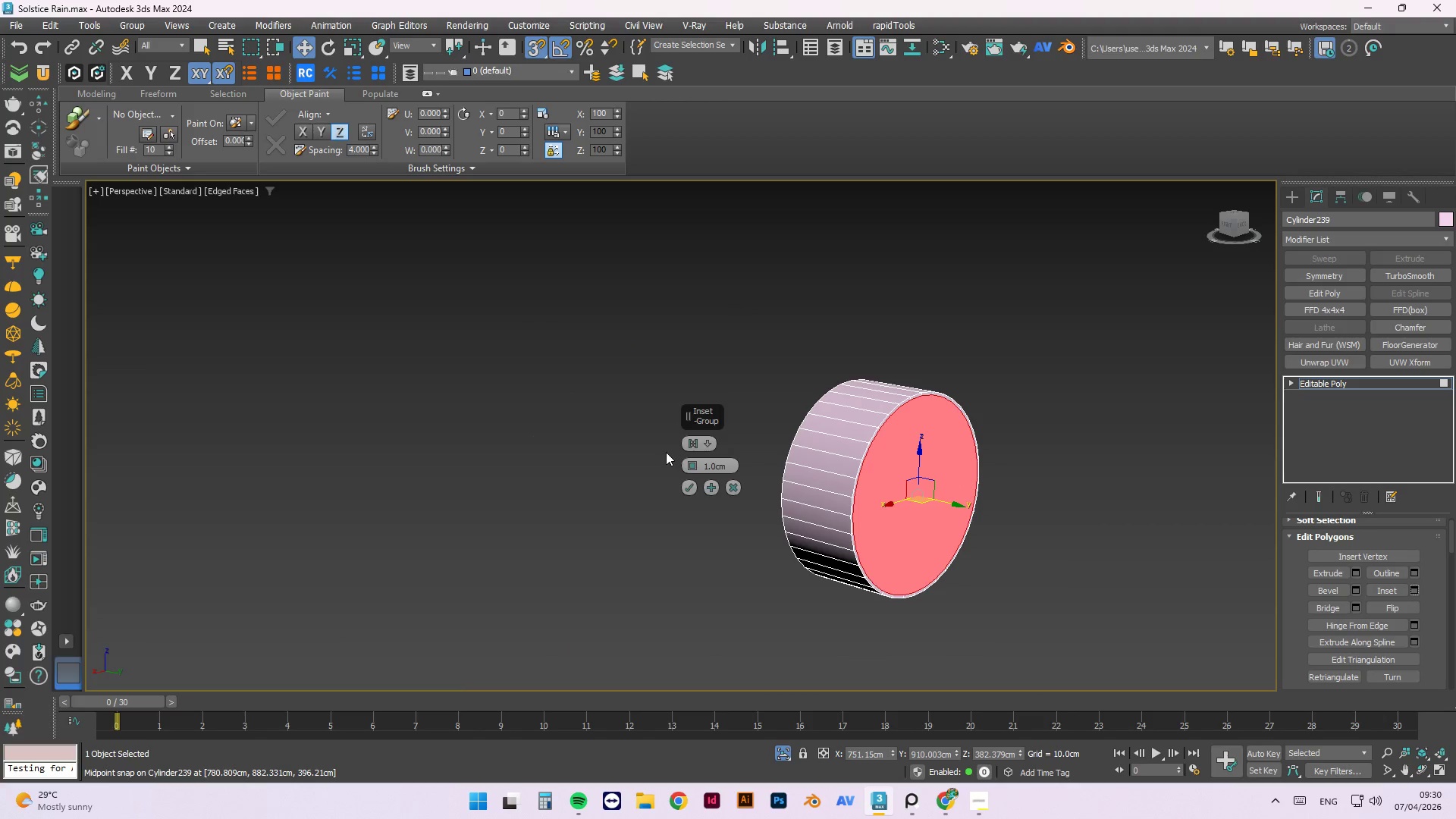 
left_click_drag(start_coordinate=[691, 464], to_coordinate=[692, 434])
 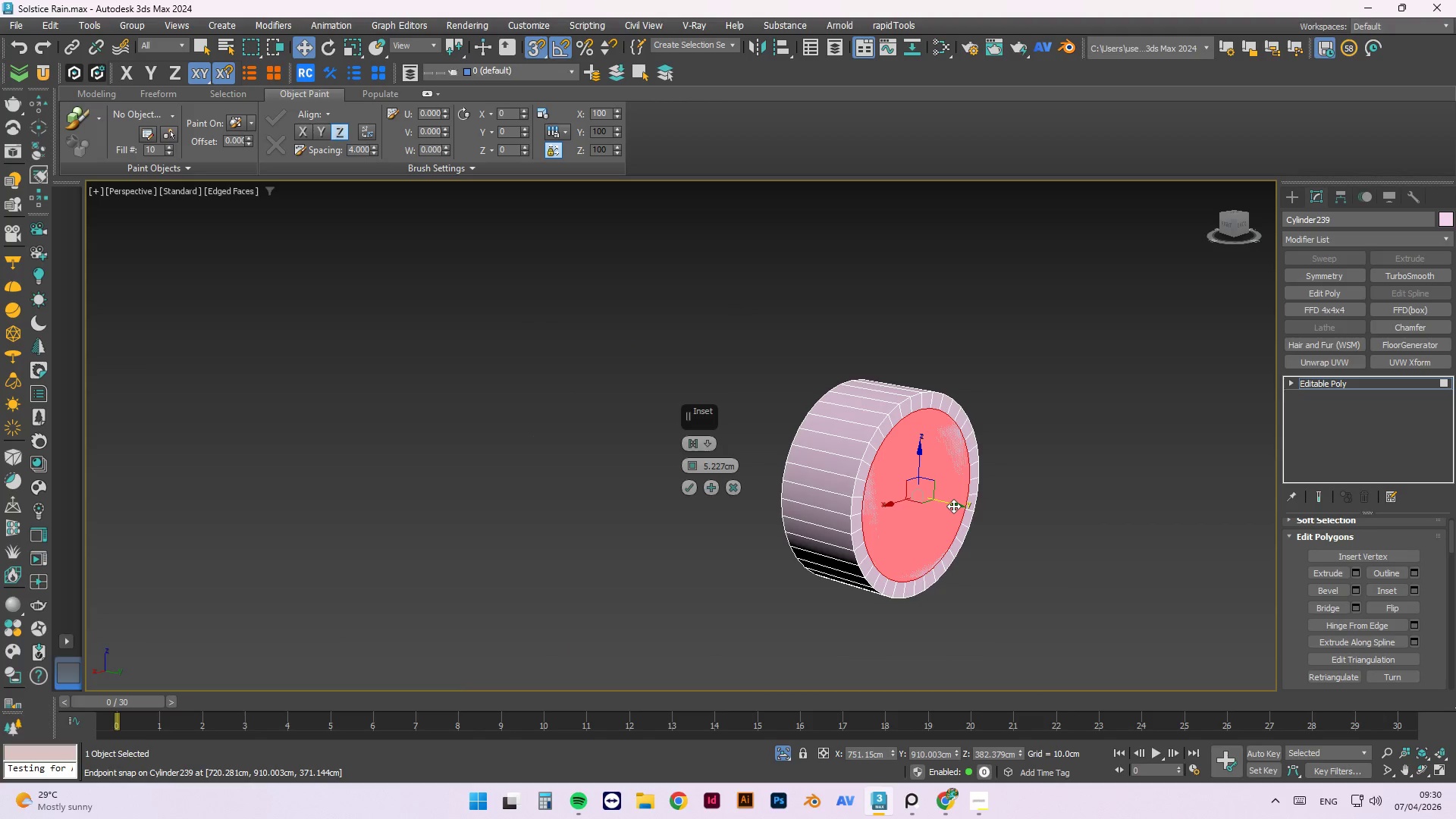 
hold_key(key=ShiftLeft, duration=1.16)
left_click_drag(start_coordinate=[953, 506], to_coordinate=[969, 513])
 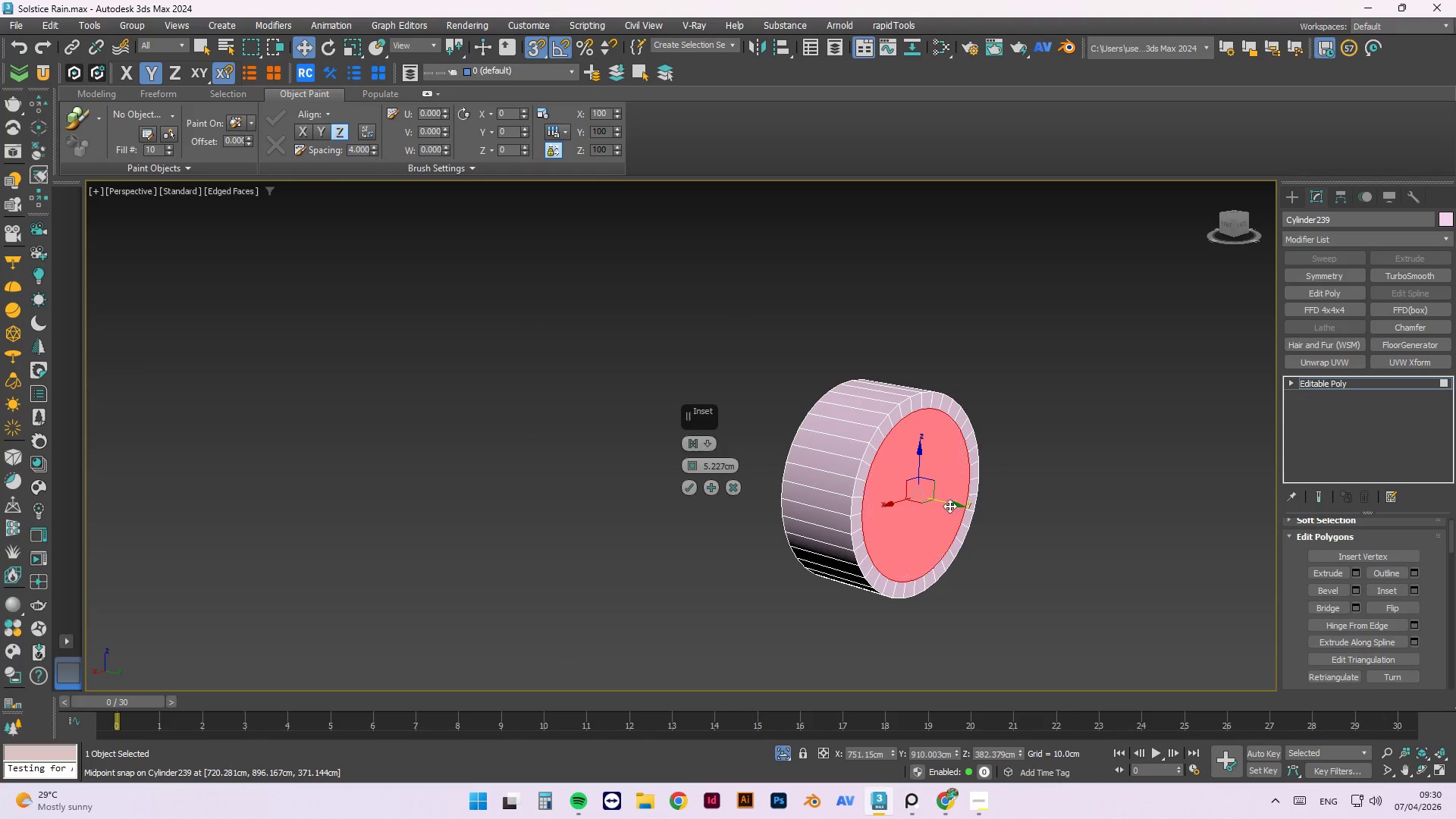 
hold_key(key=ShiftLeft, duration=1.5)
left_click_drag(start_coordinate=[949, 504], to_coordinate=[964, 509])
 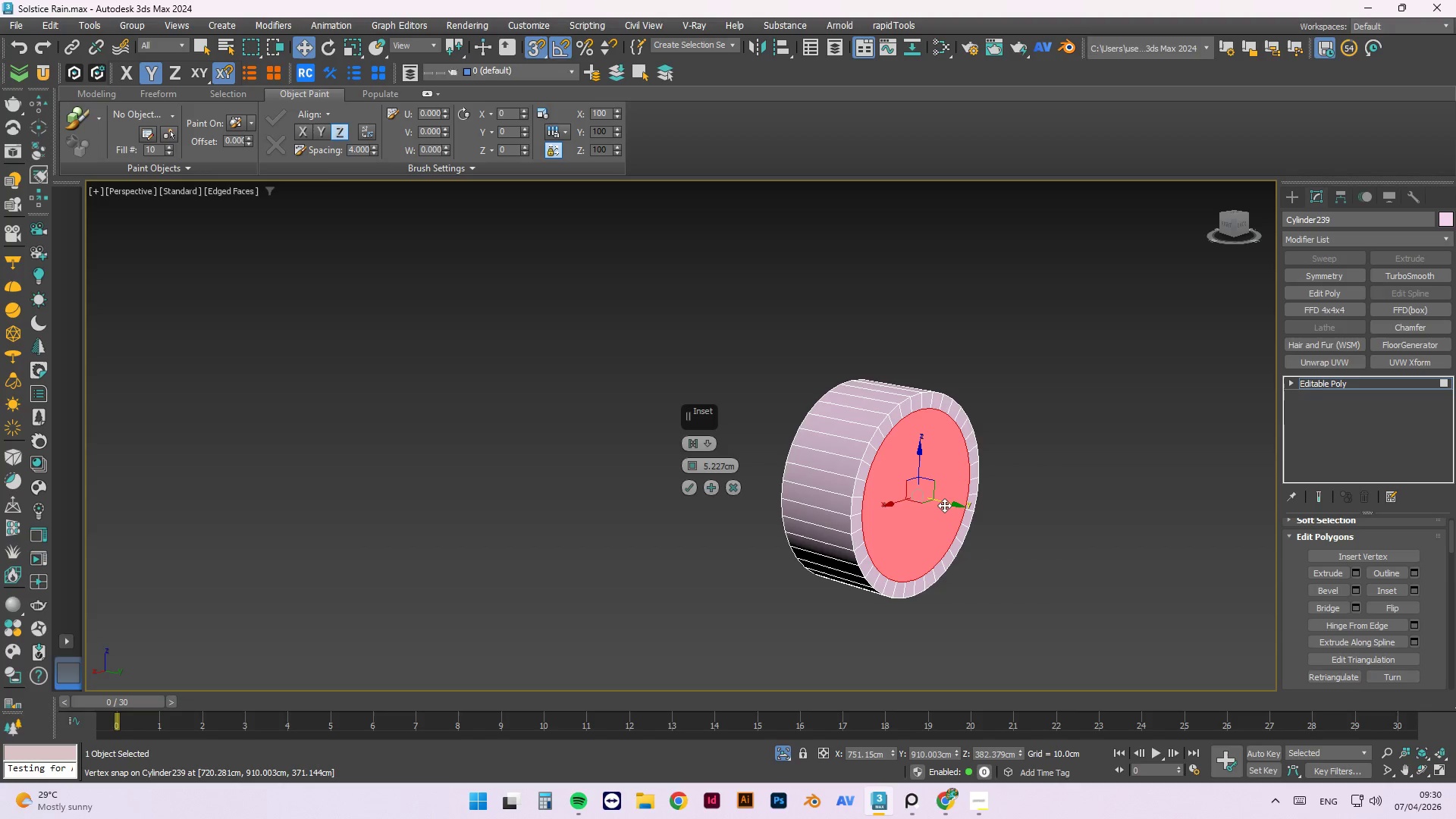 
key(Shift+ShiftLeft)
 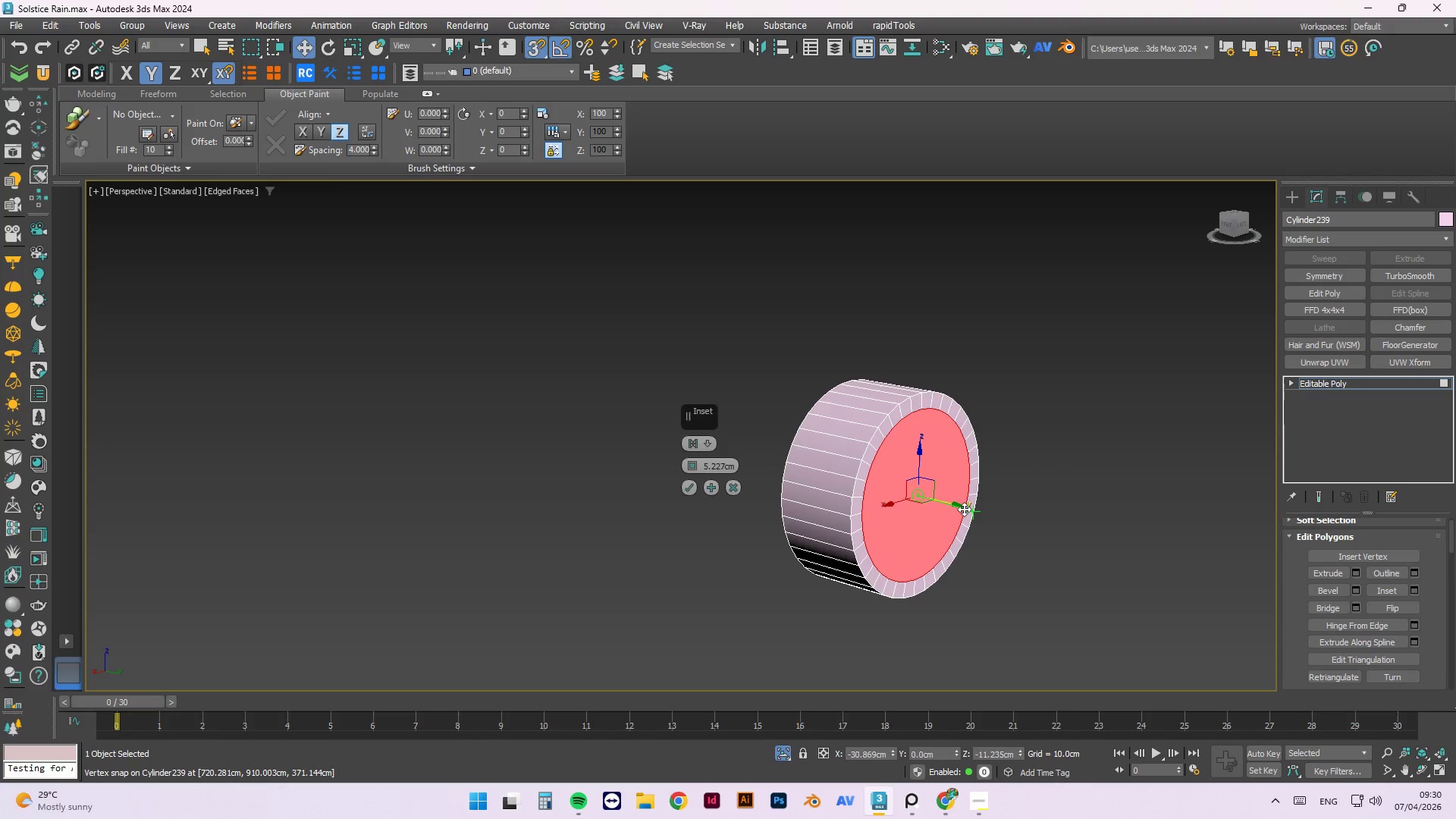 
key(Shift+ShiftLeft)
 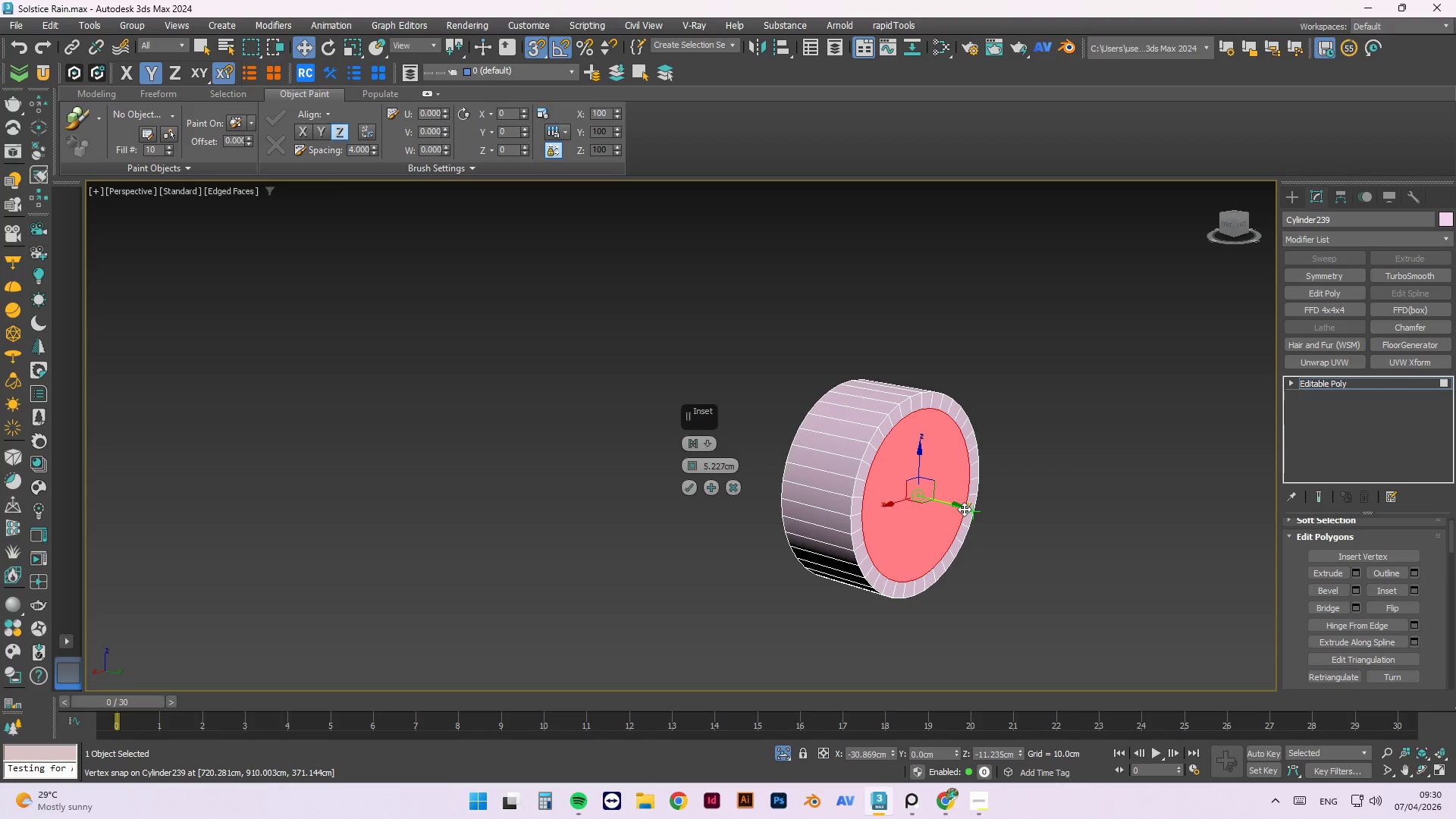 
key(Shift+ShiftLeft)
 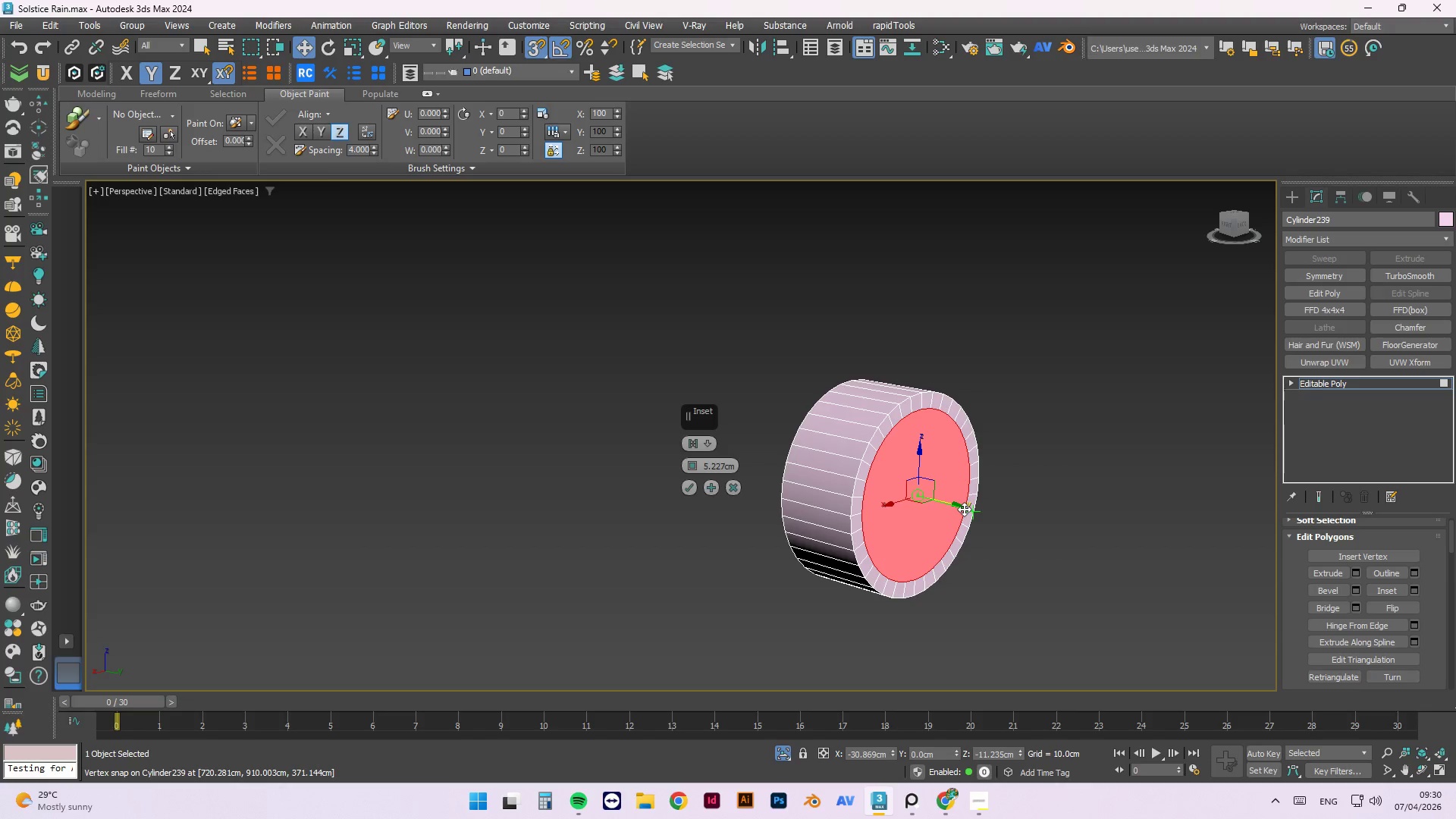 
key(Shift+ShiftLeft)
 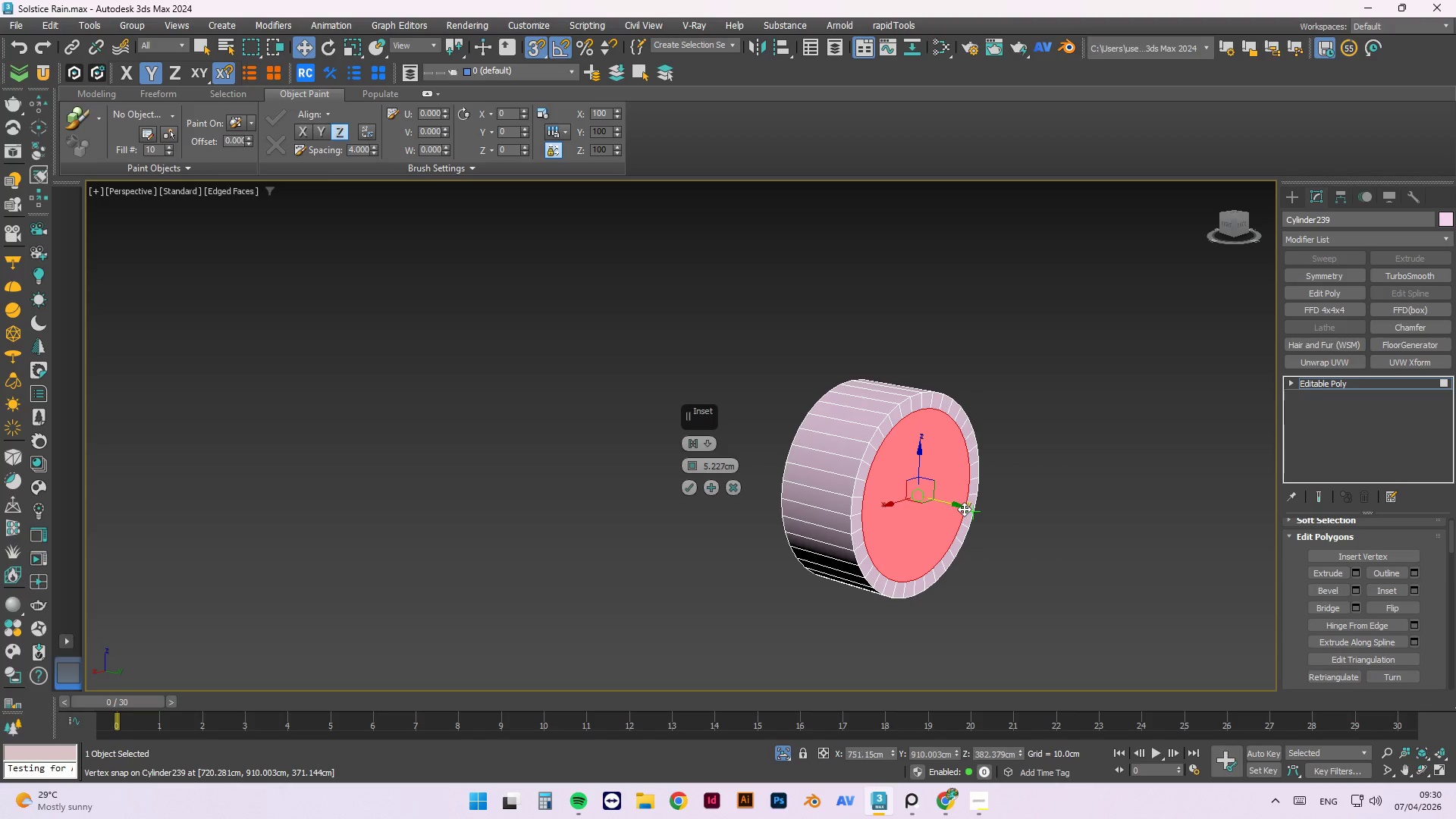 
key(Shift+ShiftLeft)
 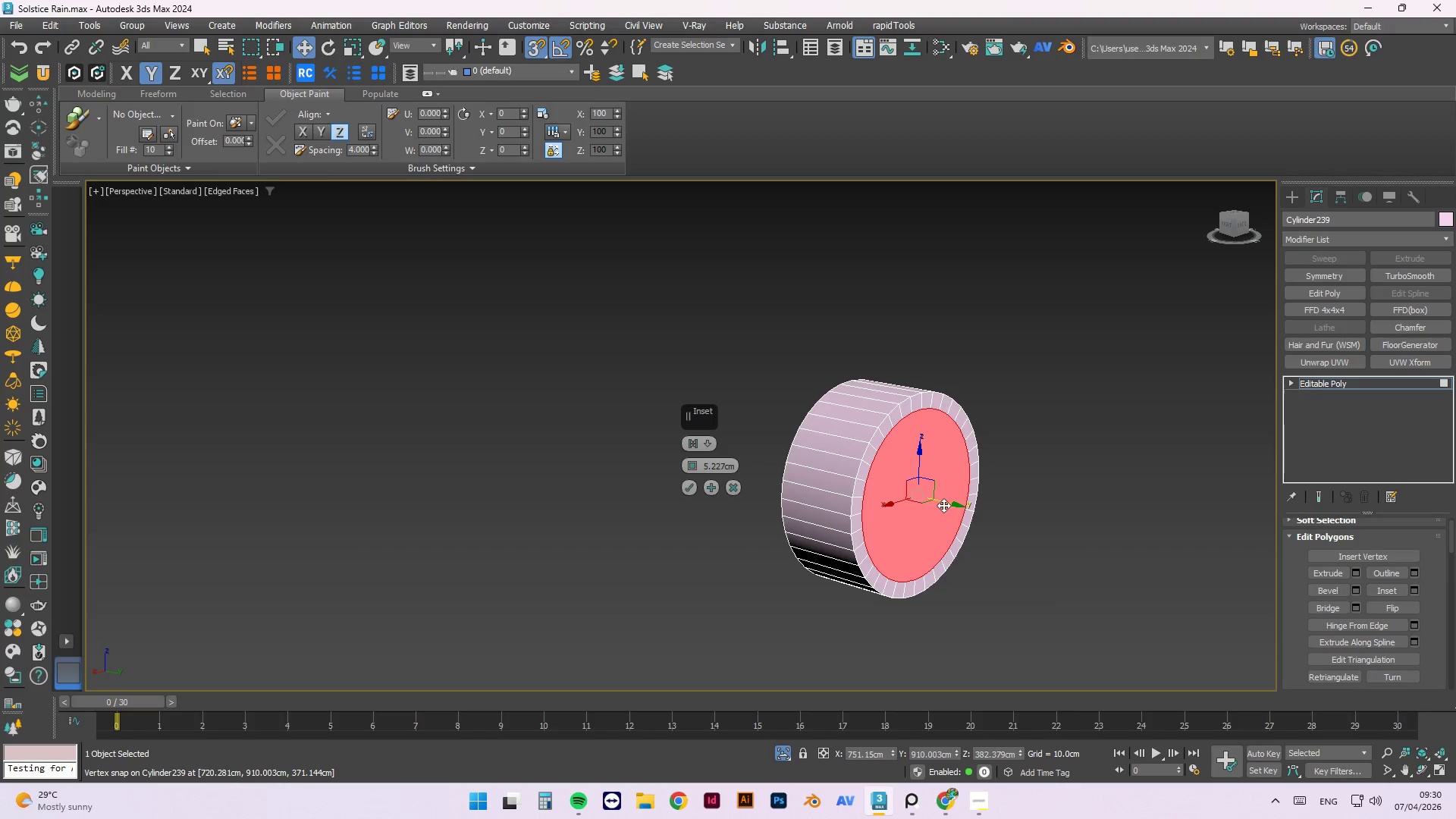 
hold_key(key=ControlLeft, duration=1.53)
left_click_drag(start_coordinate=[945, 505], to_coordinate=[965, 516])
 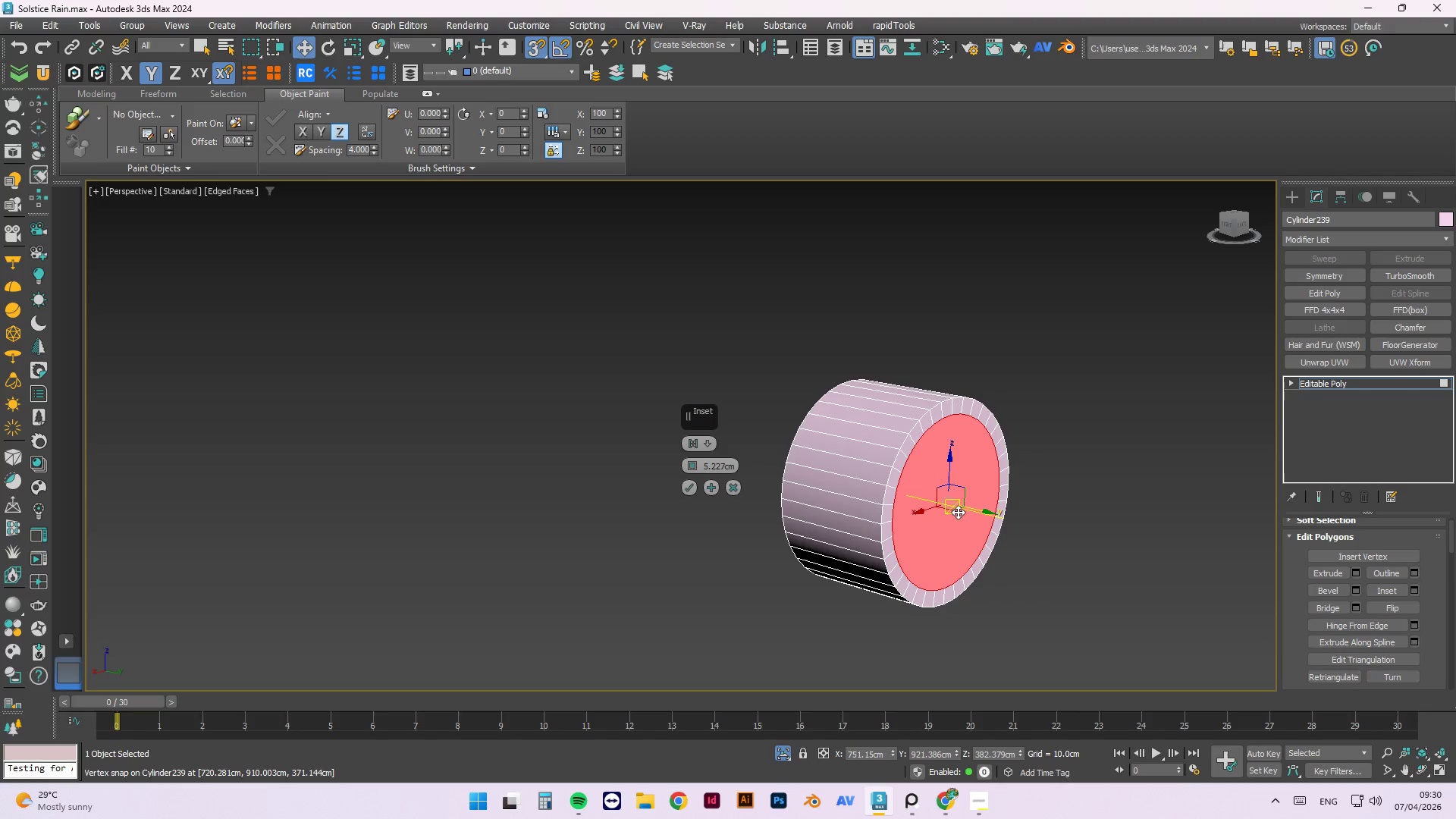 
hold_key(key=ControlLeft, duration=0.52)
 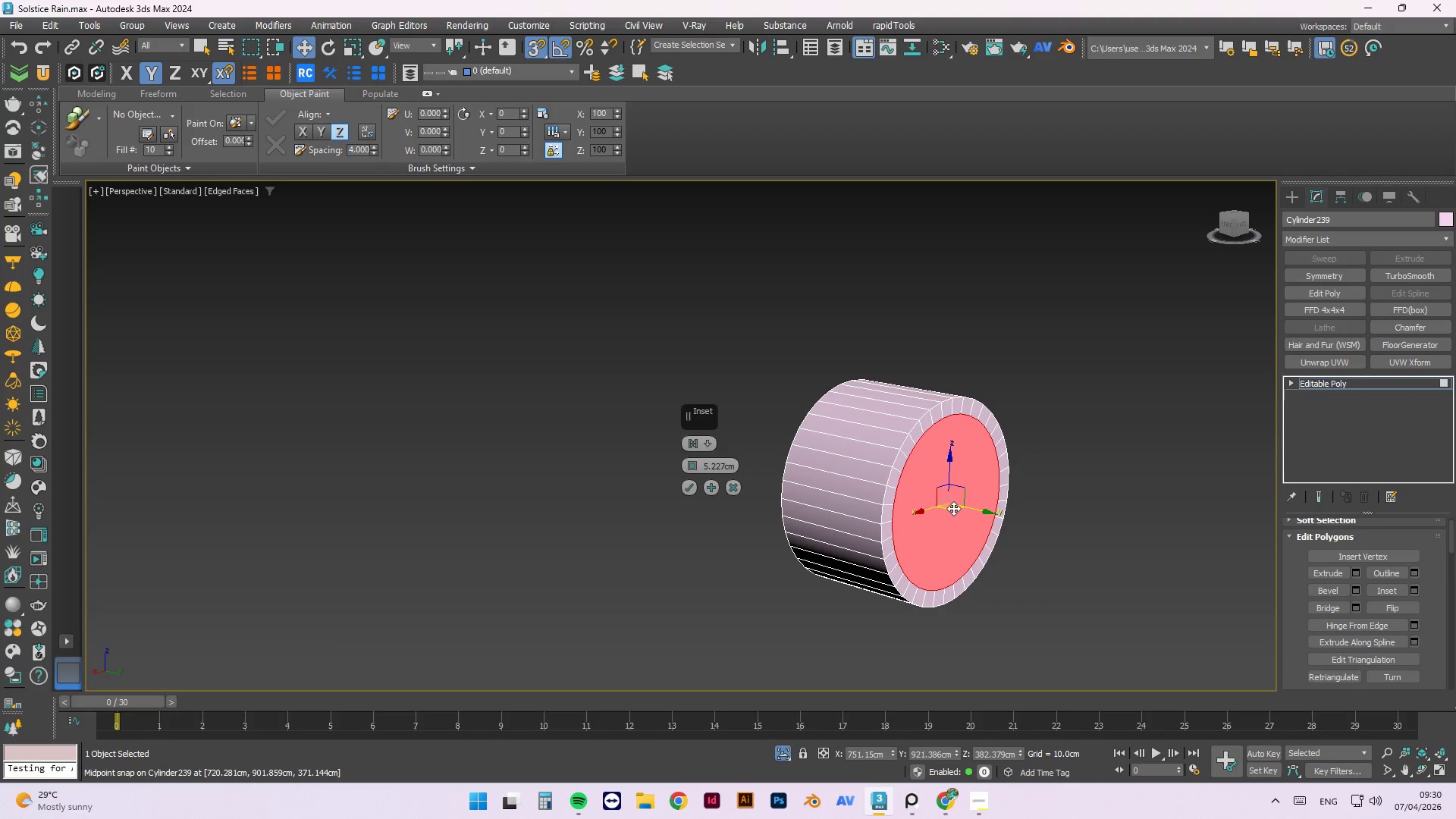 
key(Control+Z)
 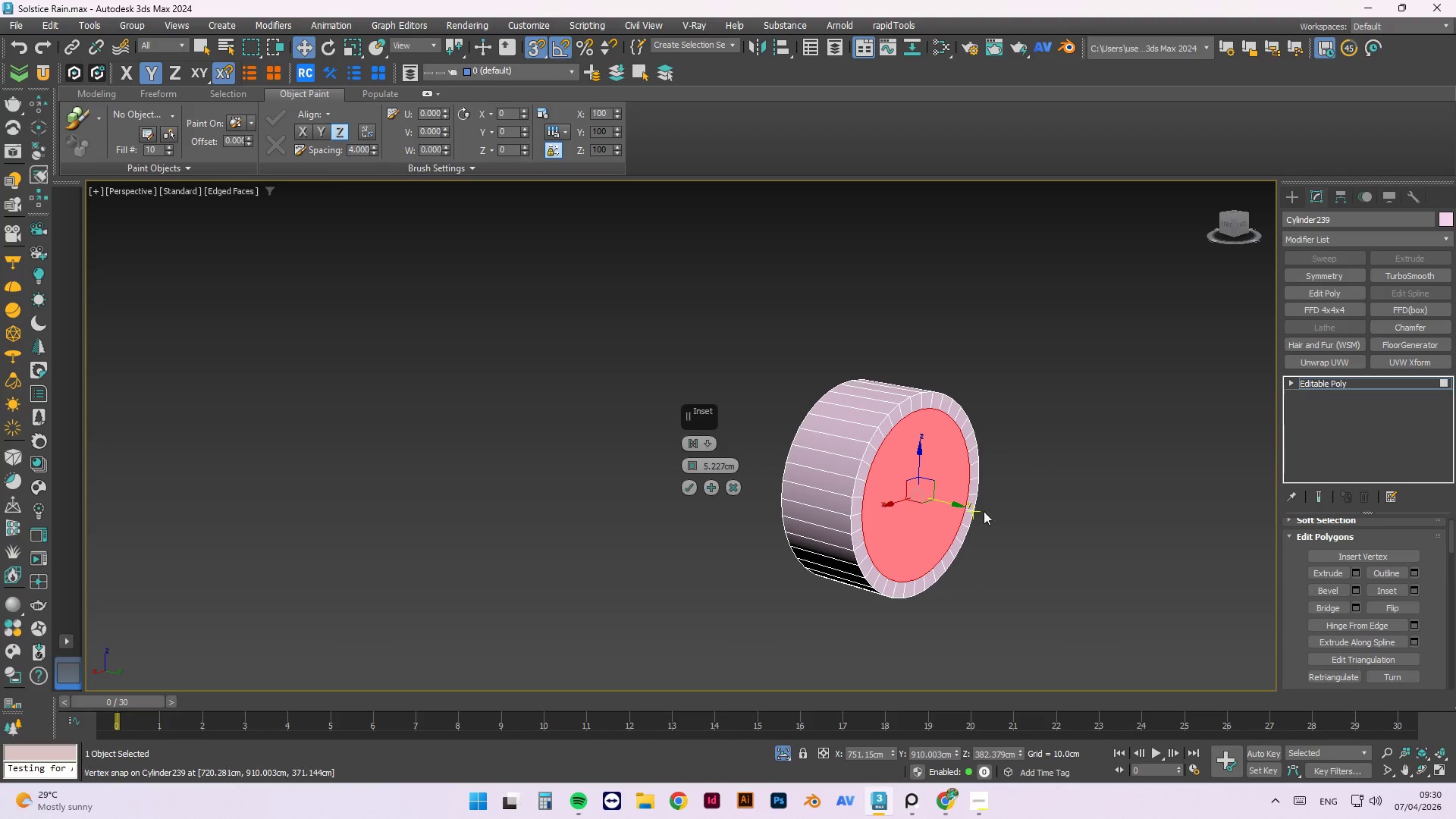 
wait(11.67)
 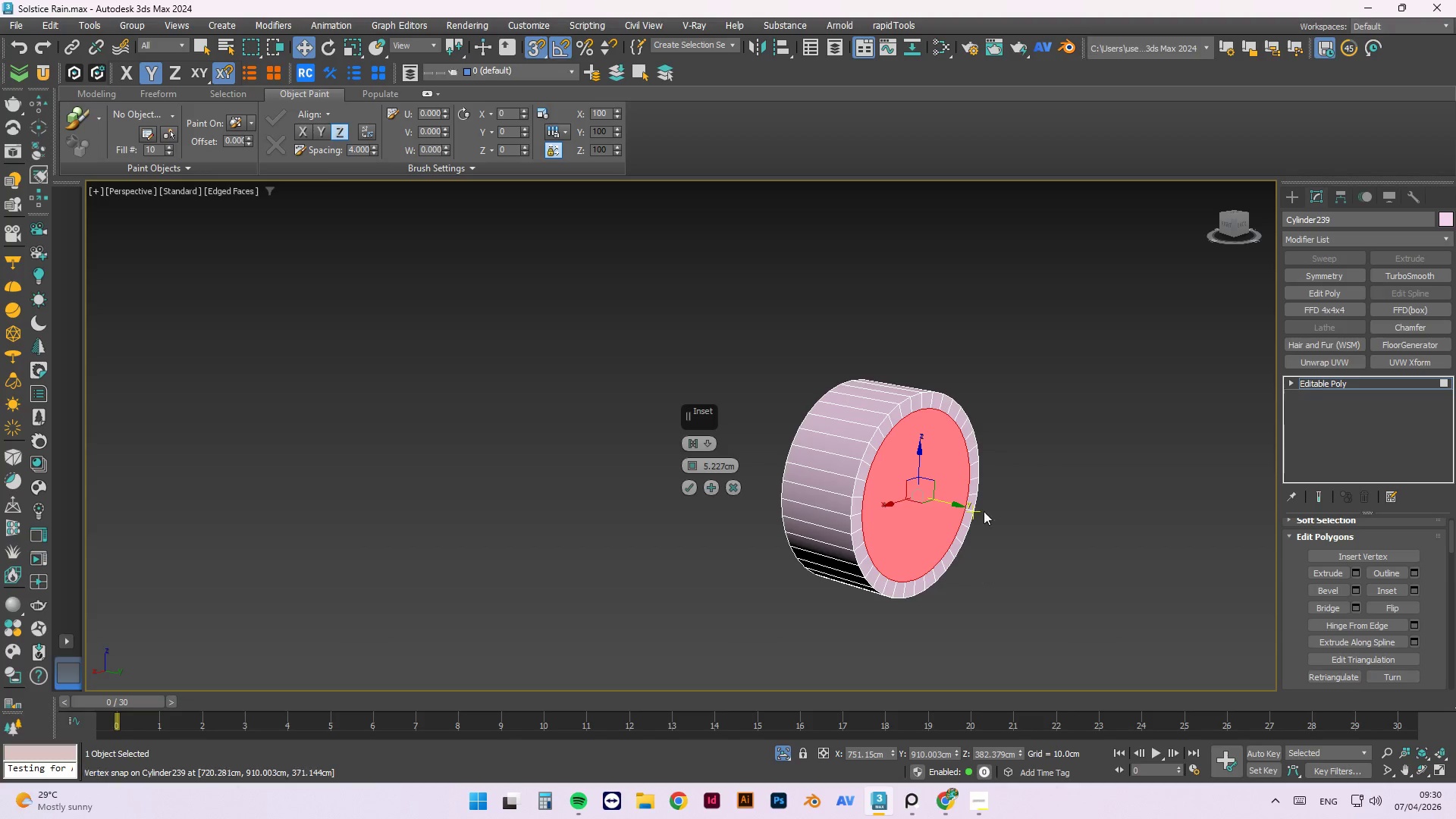 
left_click([787, 752])
 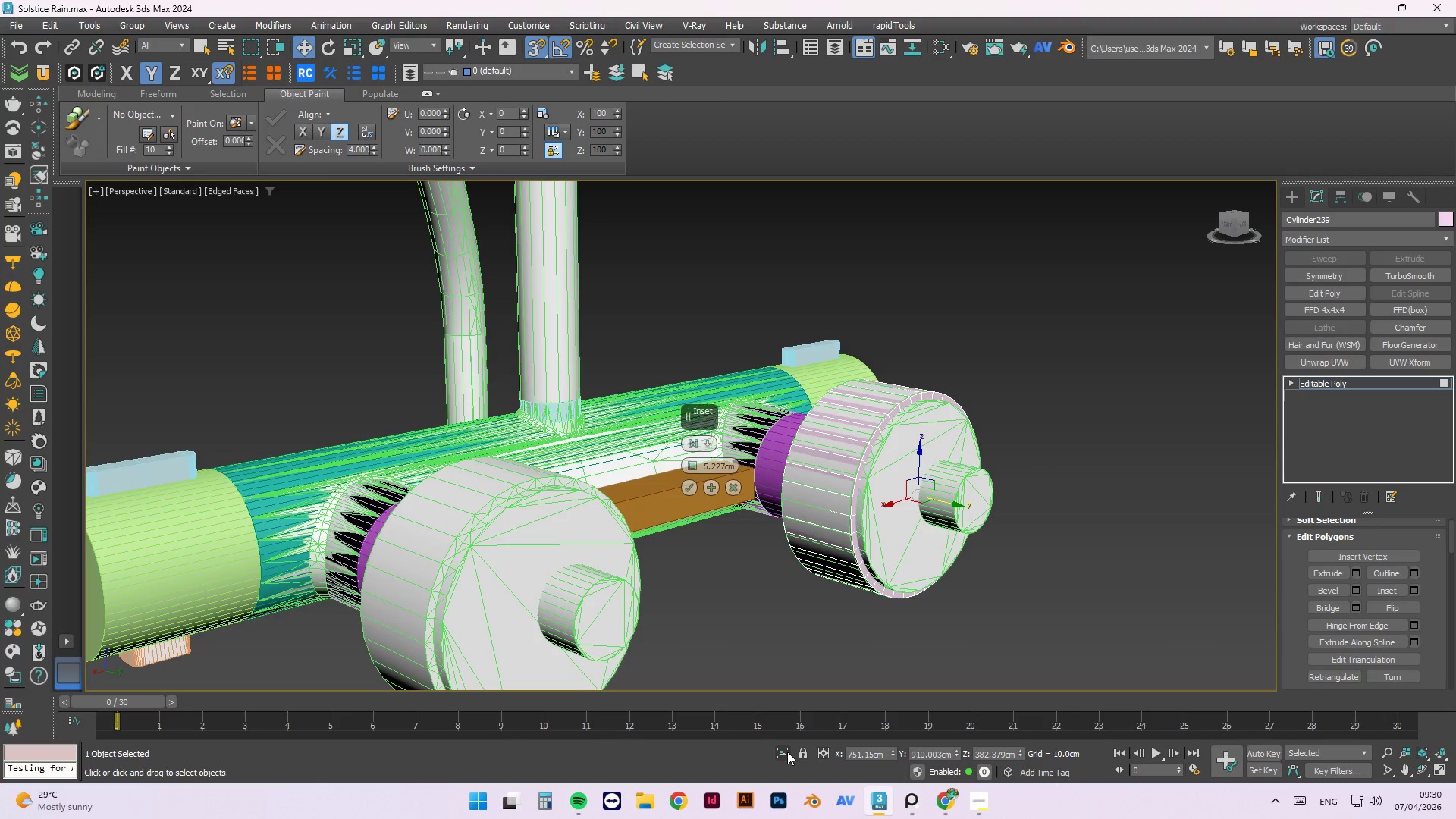 
left_click([787, 752])
 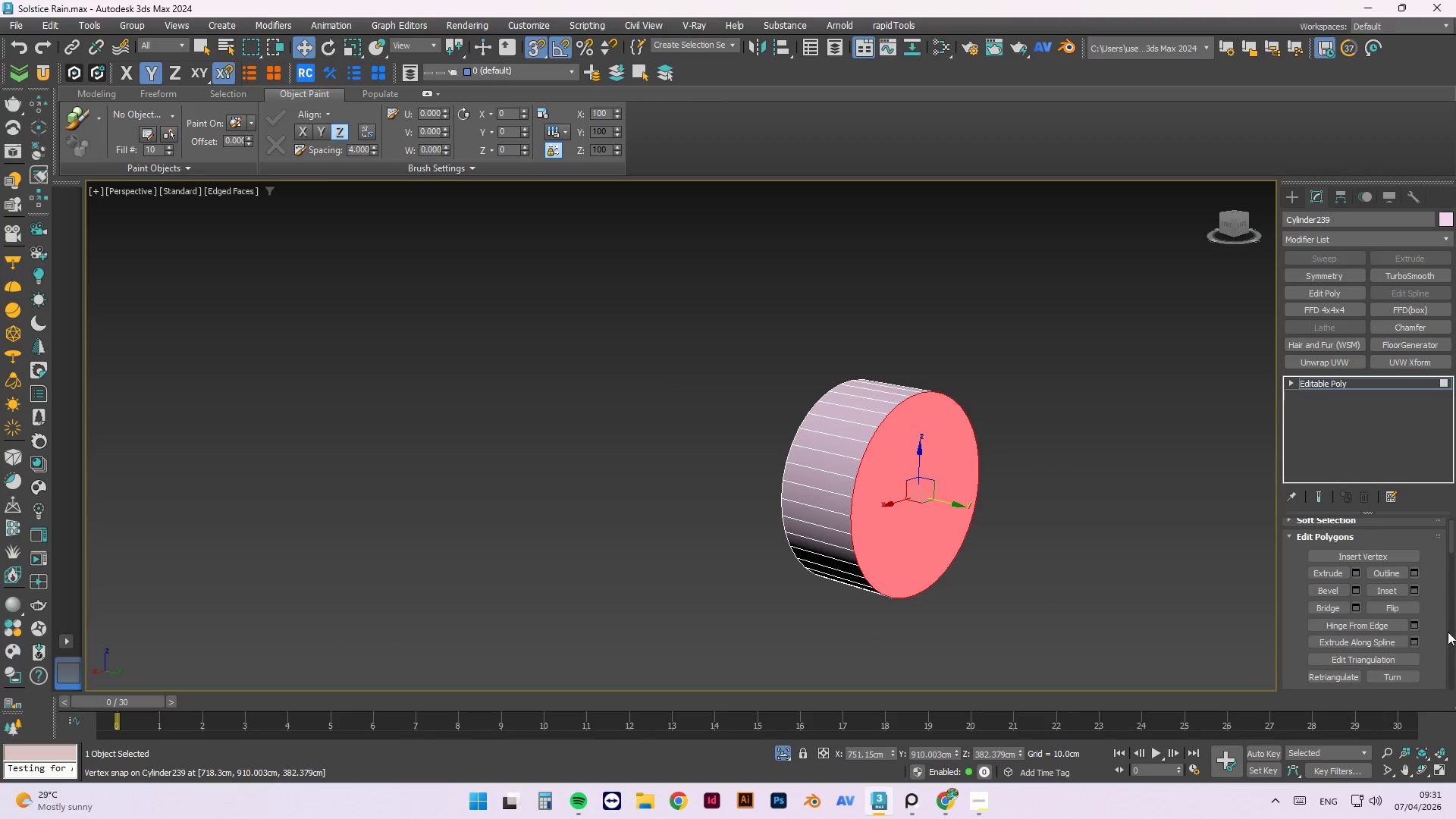 
left_click([1415, 590])
 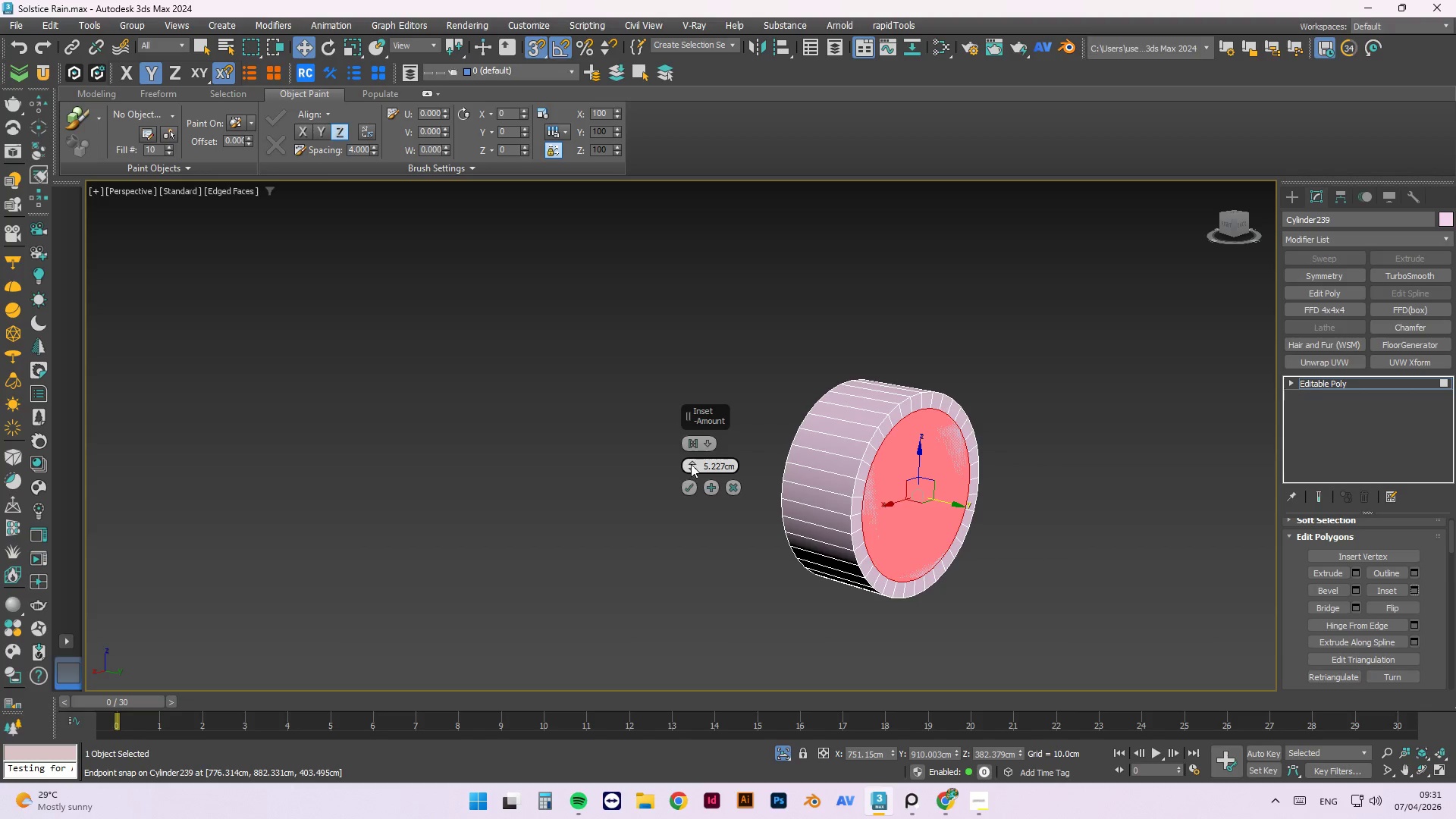 
left_click_drag(start_coordinate=[691, 463], to_coordinate=[691, 457])
 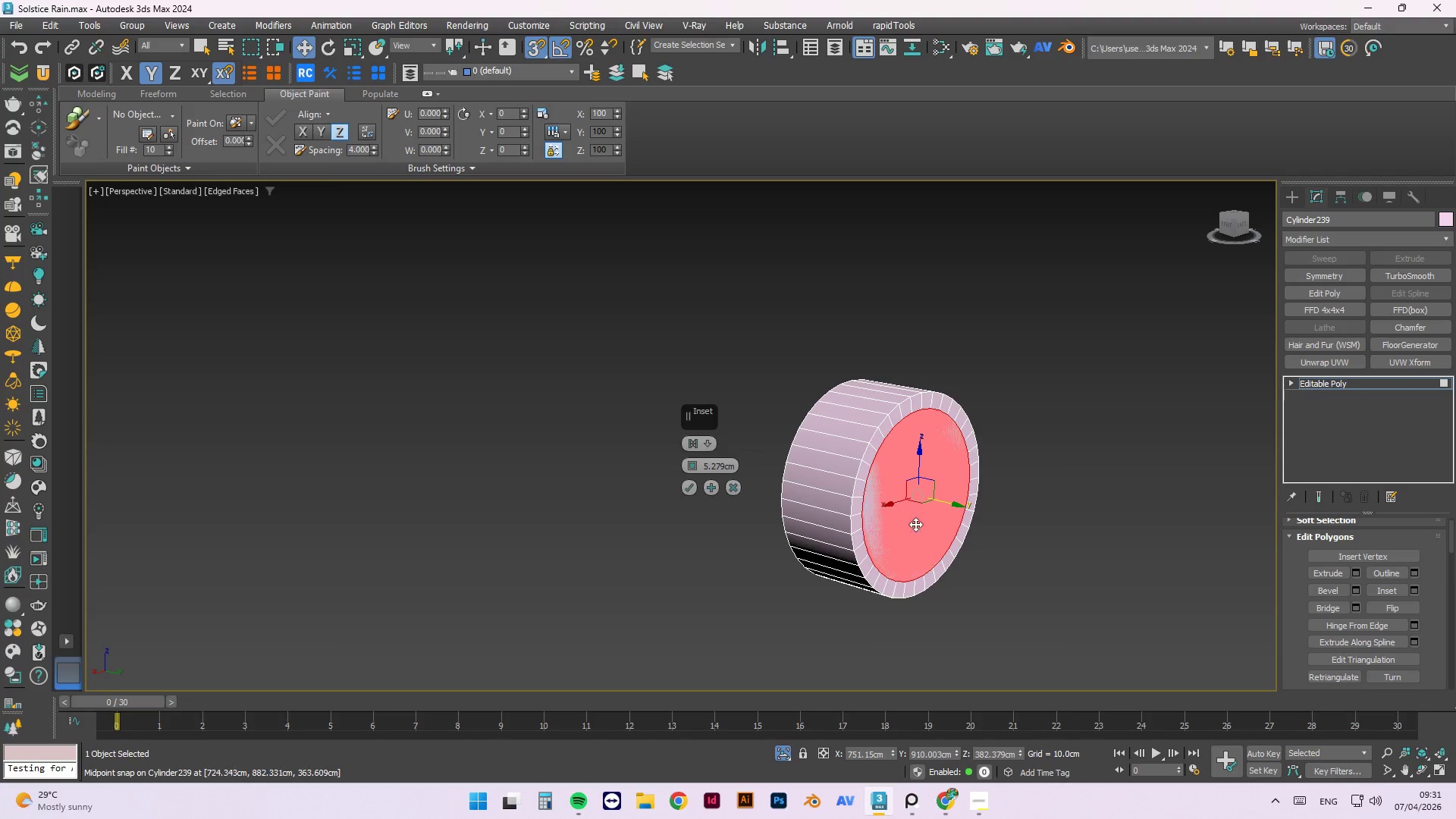 
left_click([1339, 563])
 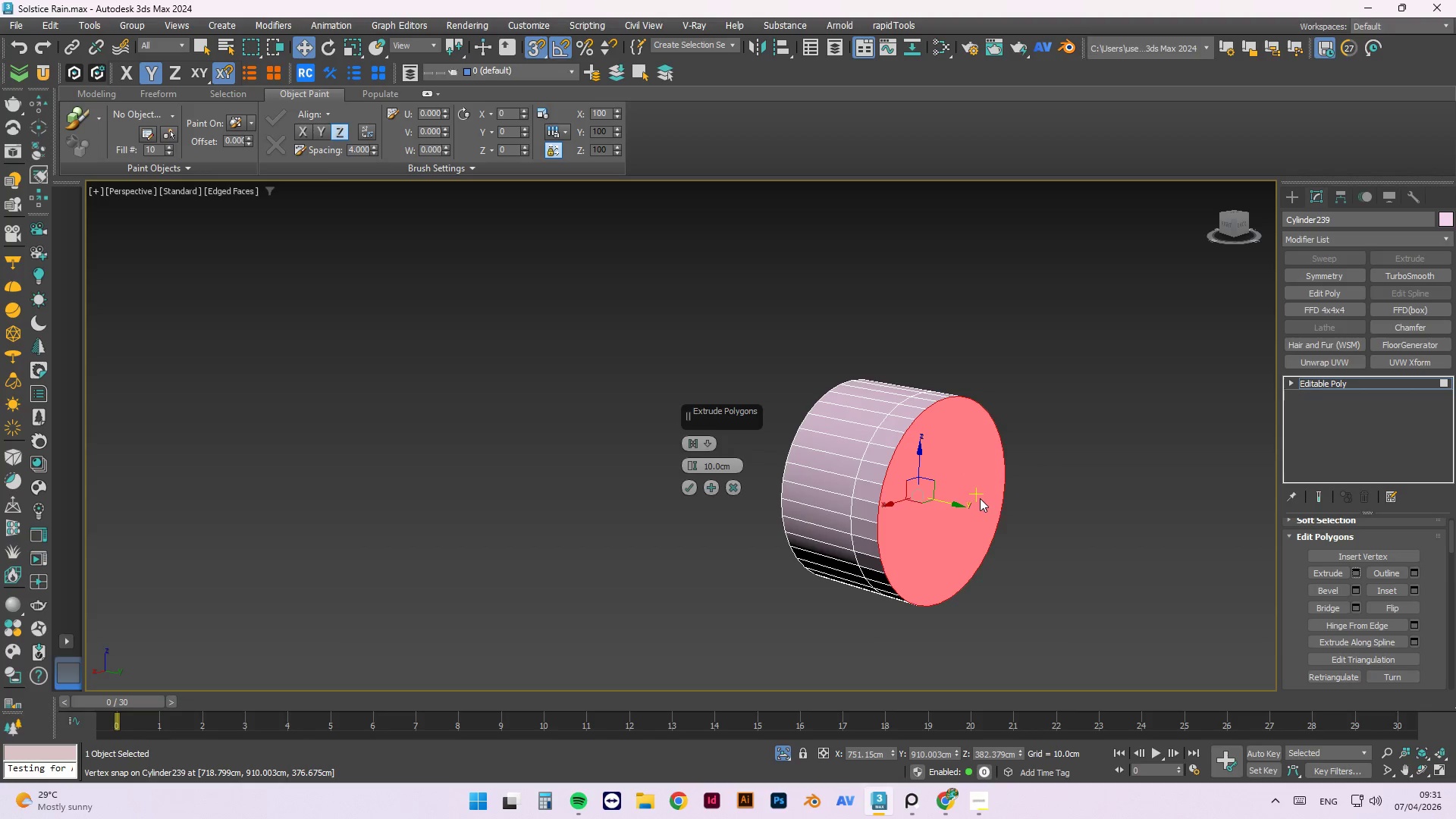 
key(Control+Z)
 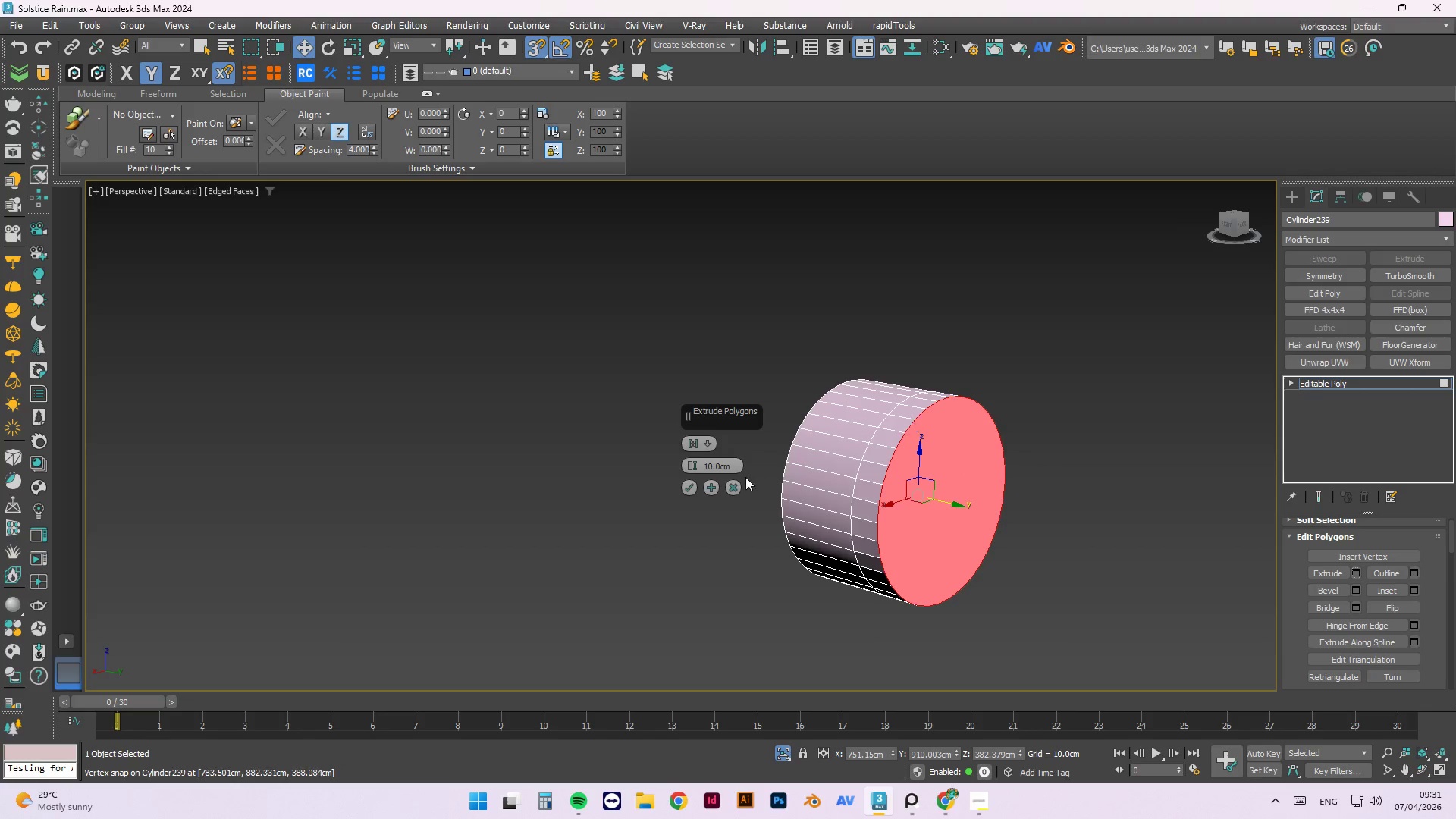 
left_click([738, 484])
 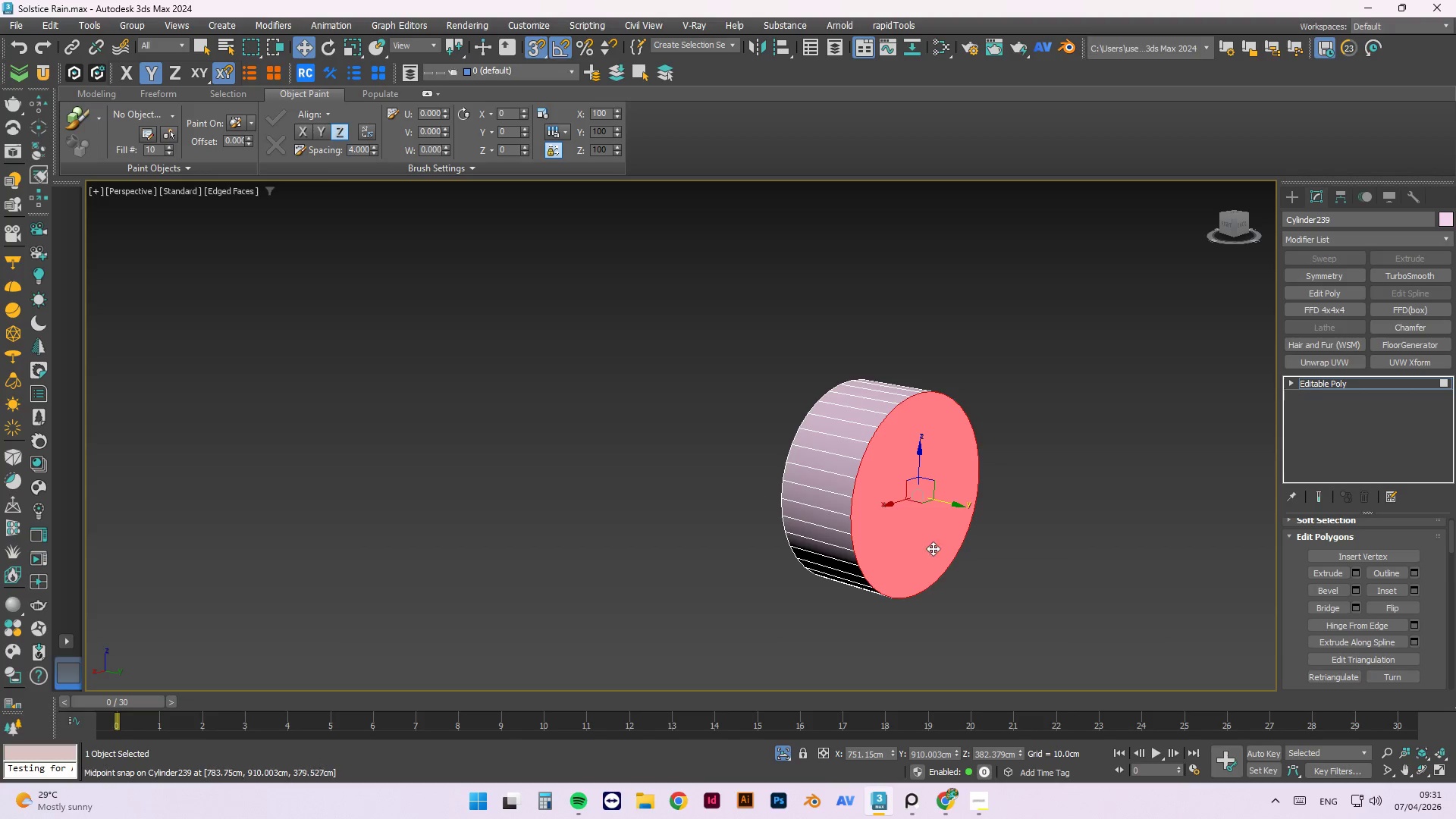 
left_click([1418, 593])
 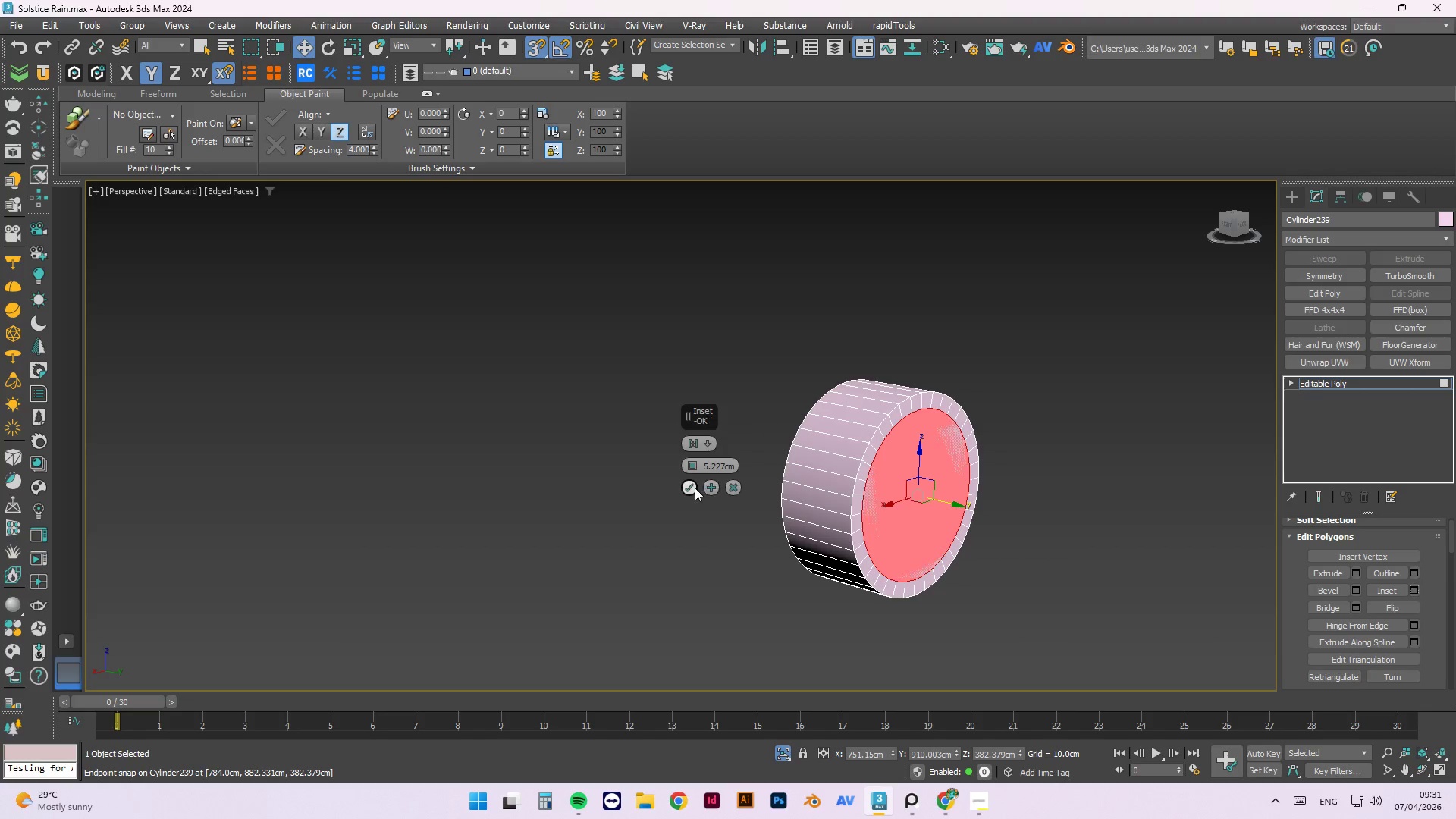 
left_click([692, 488])
 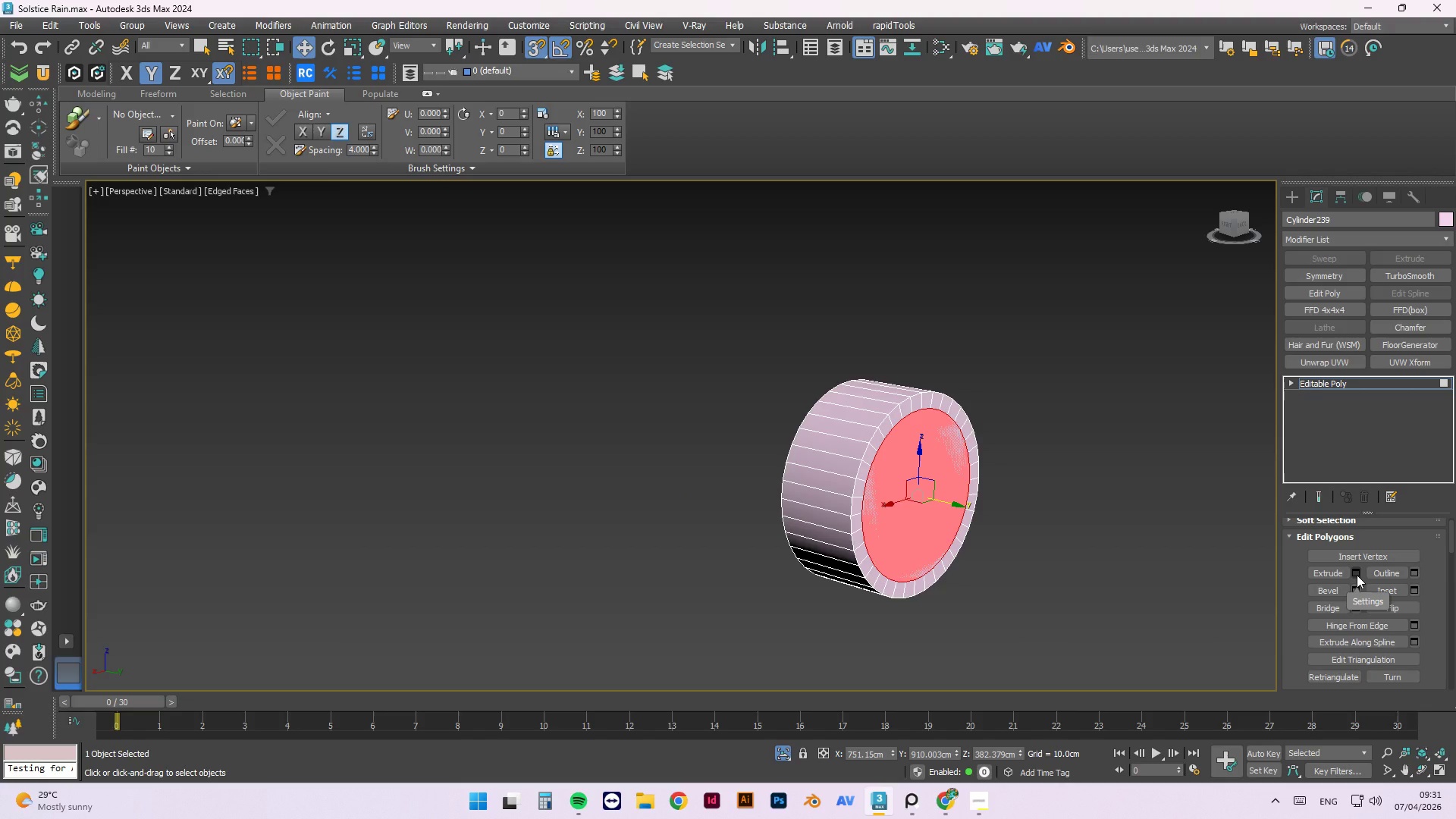 
wait(7.58)
 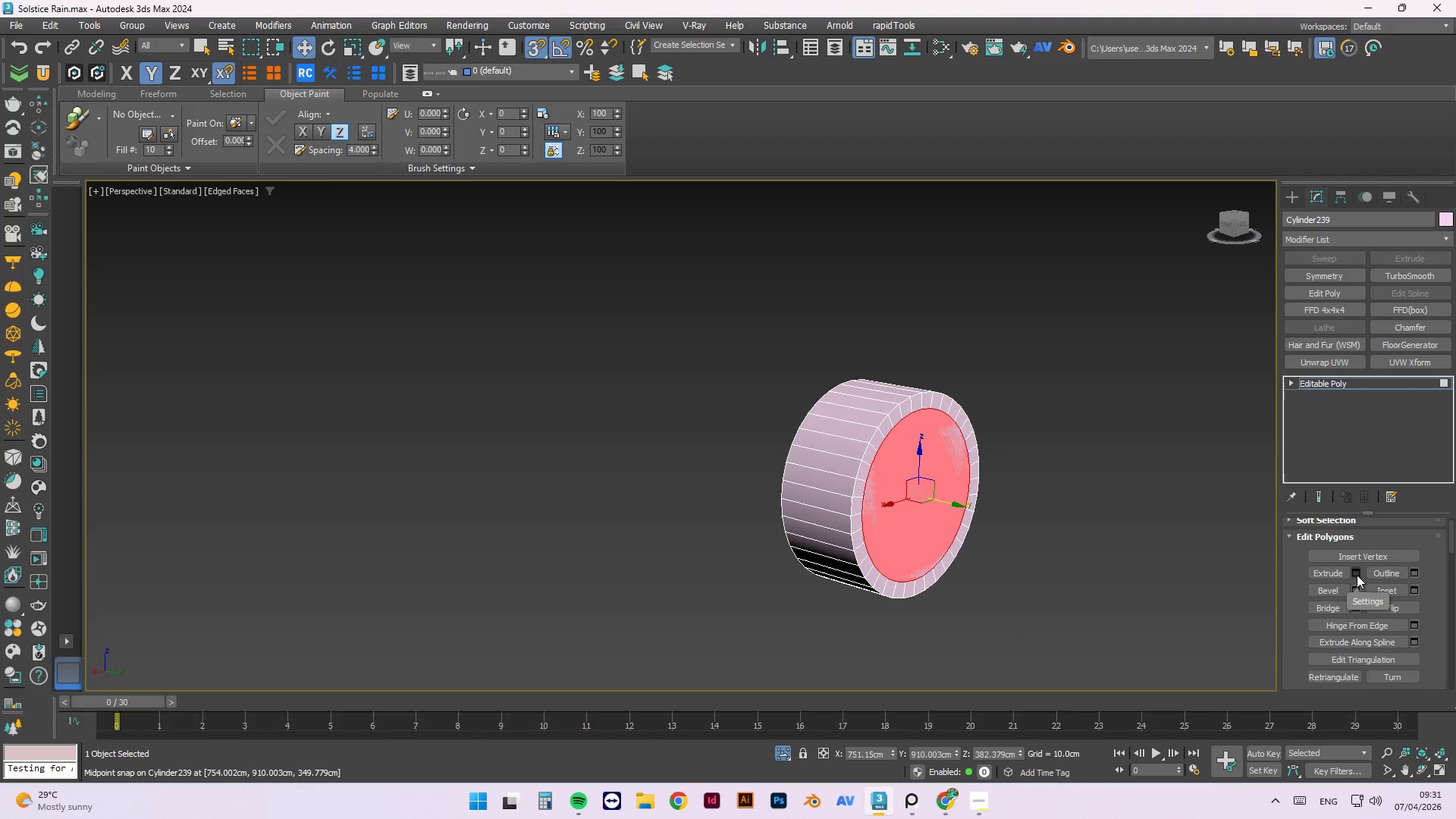 
key(Alt+1)
 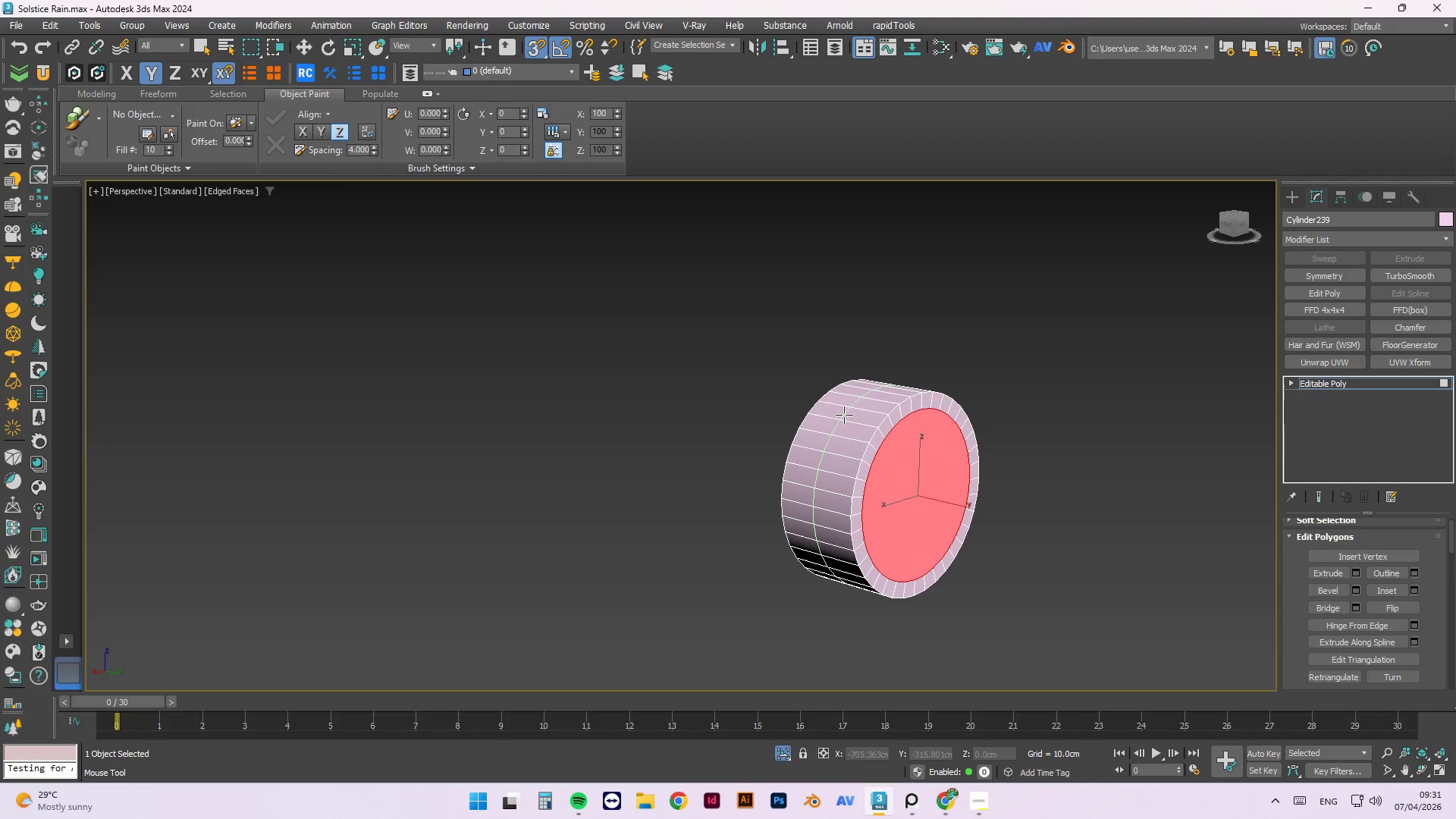 
key(Escape)
 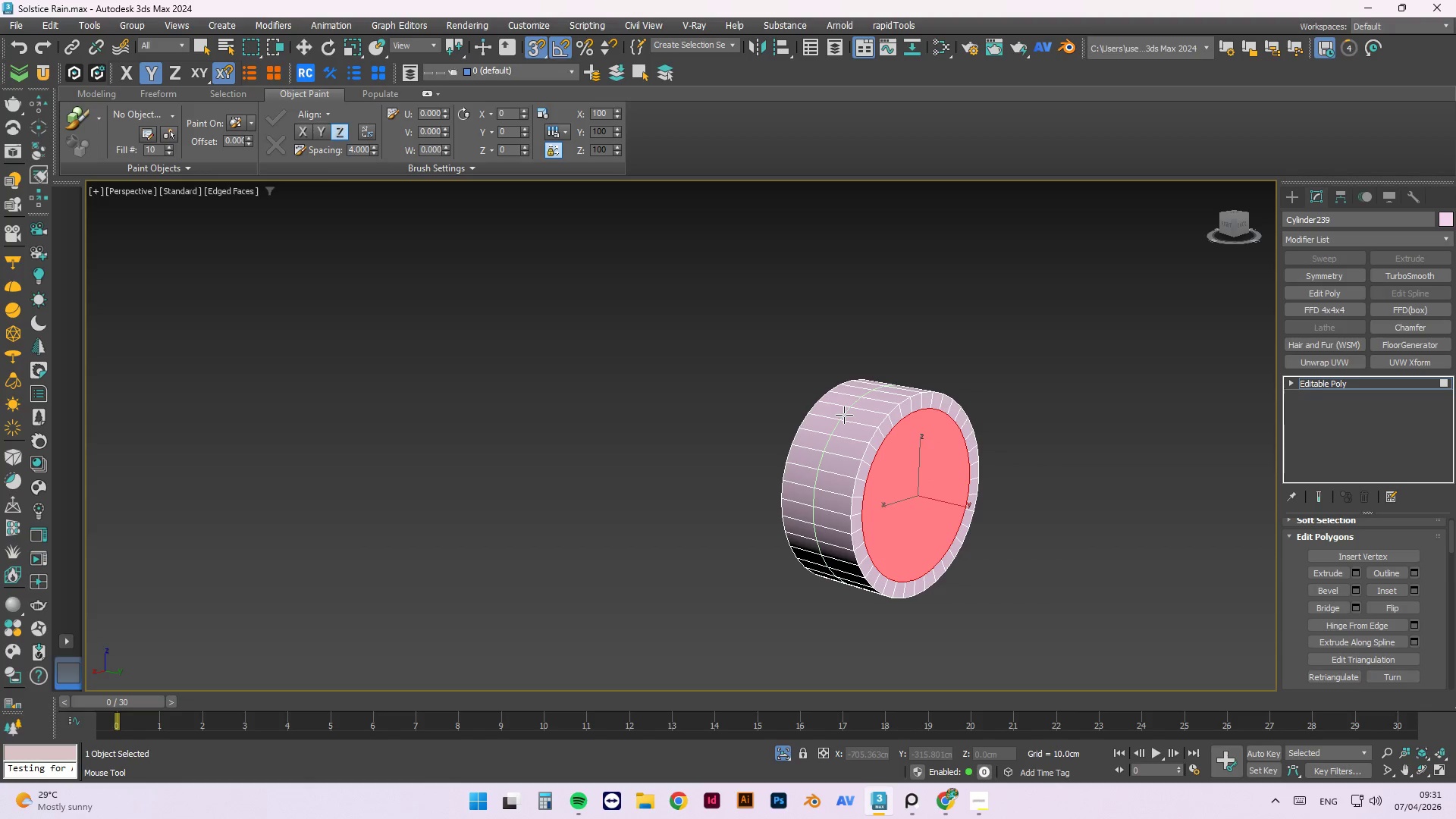 
wait(5.59)
 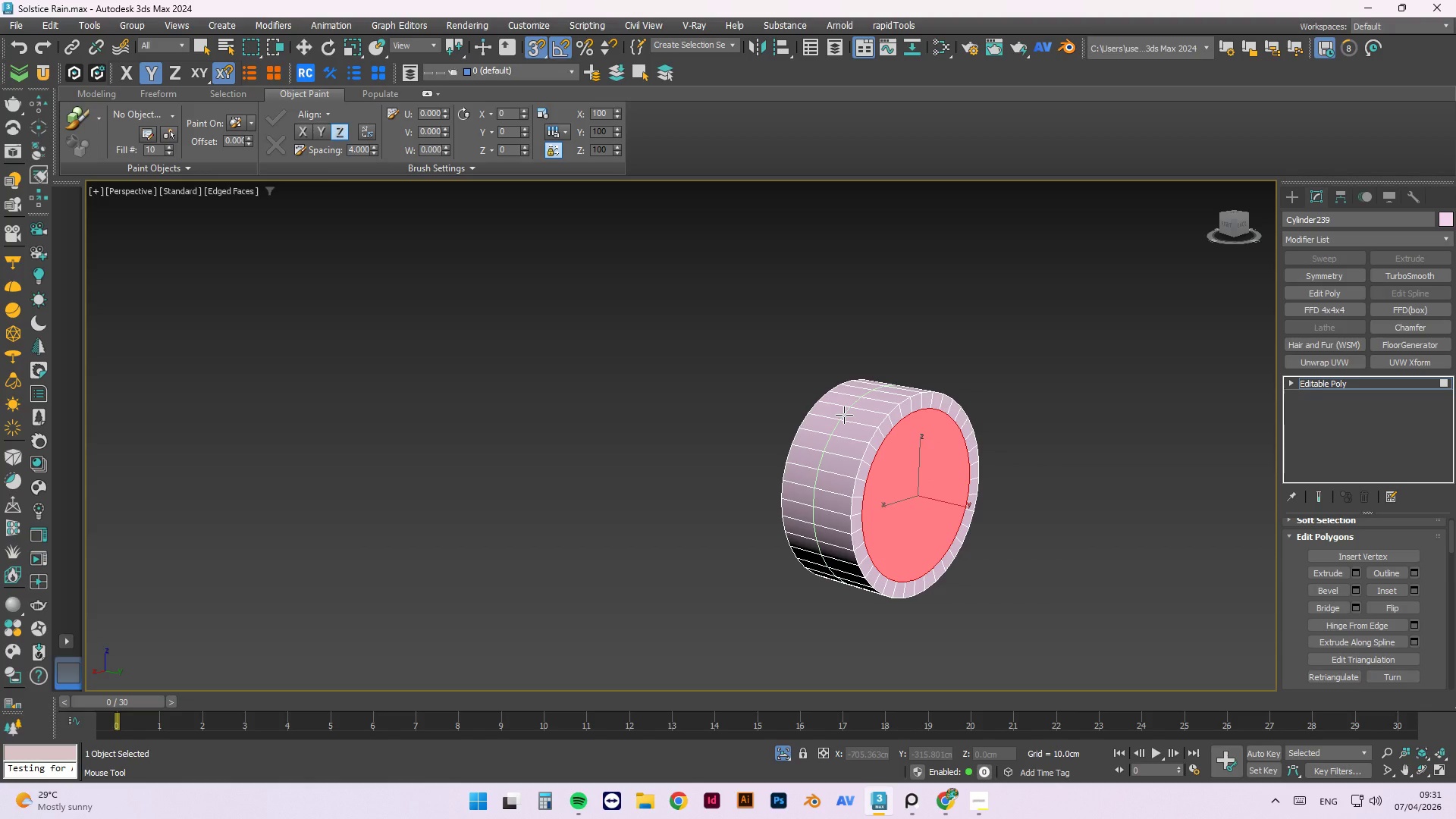 
right_click([844, 415])
 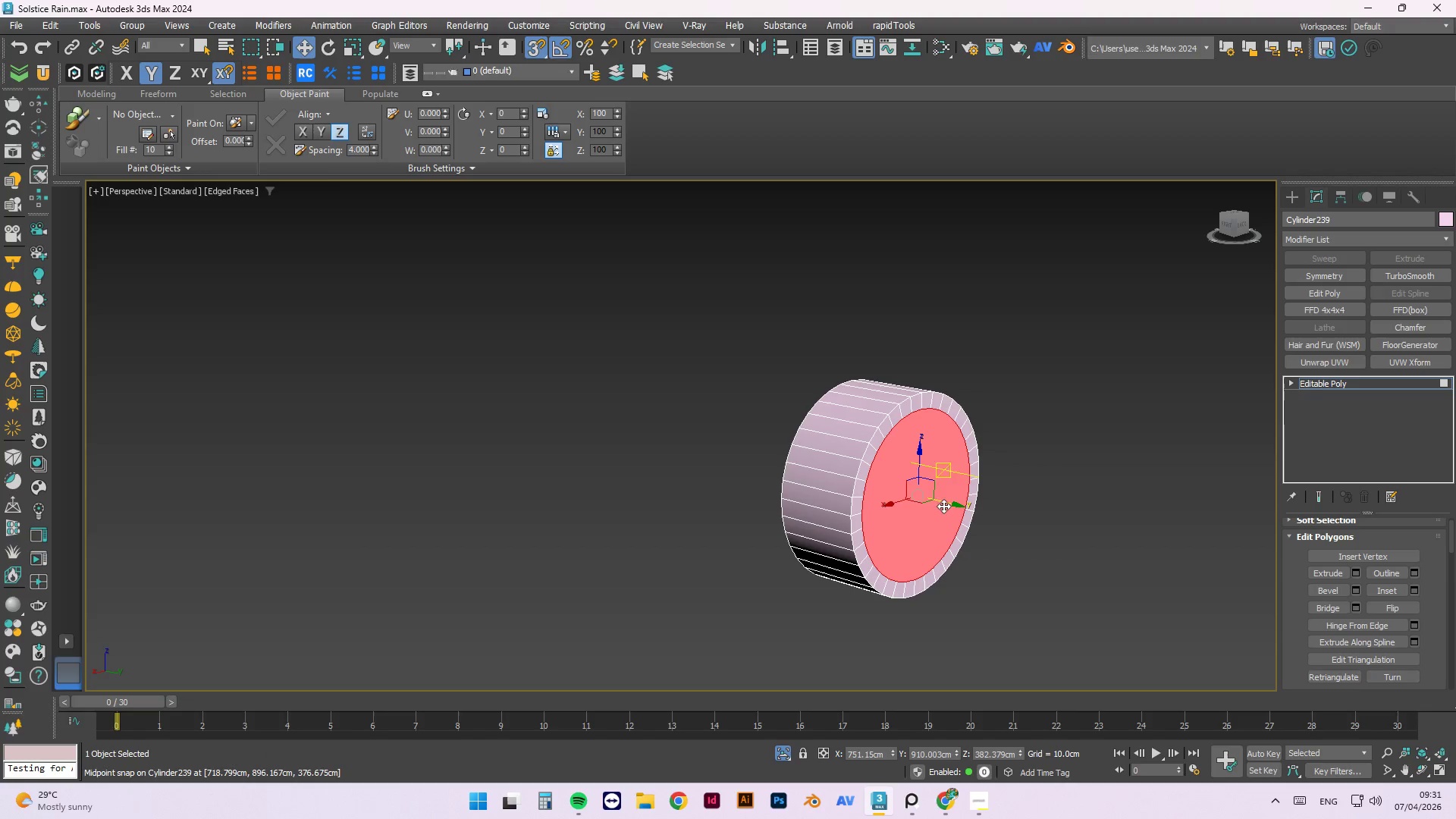 
wait(12.62)
 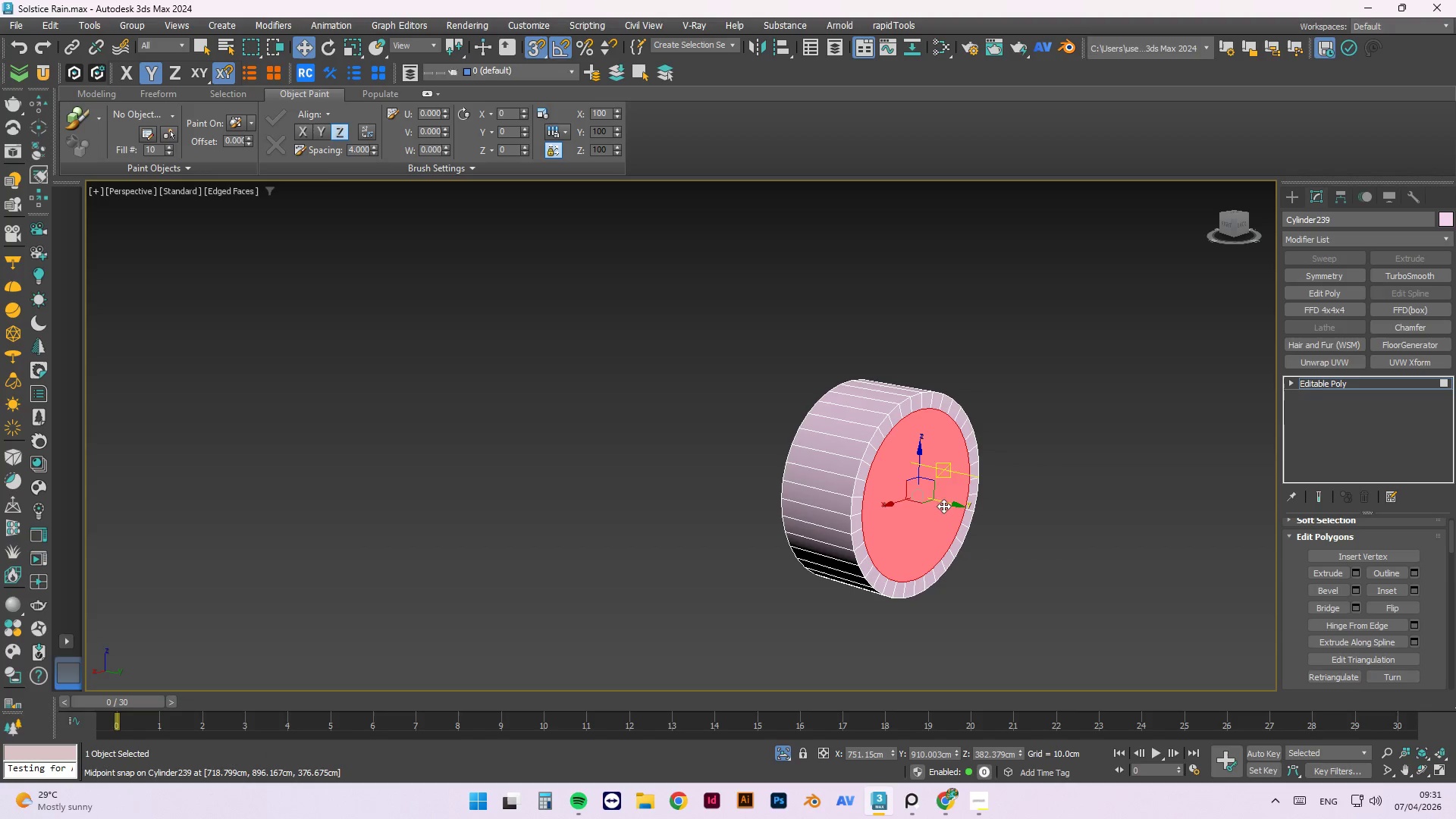 
left_click([1410, 586])
 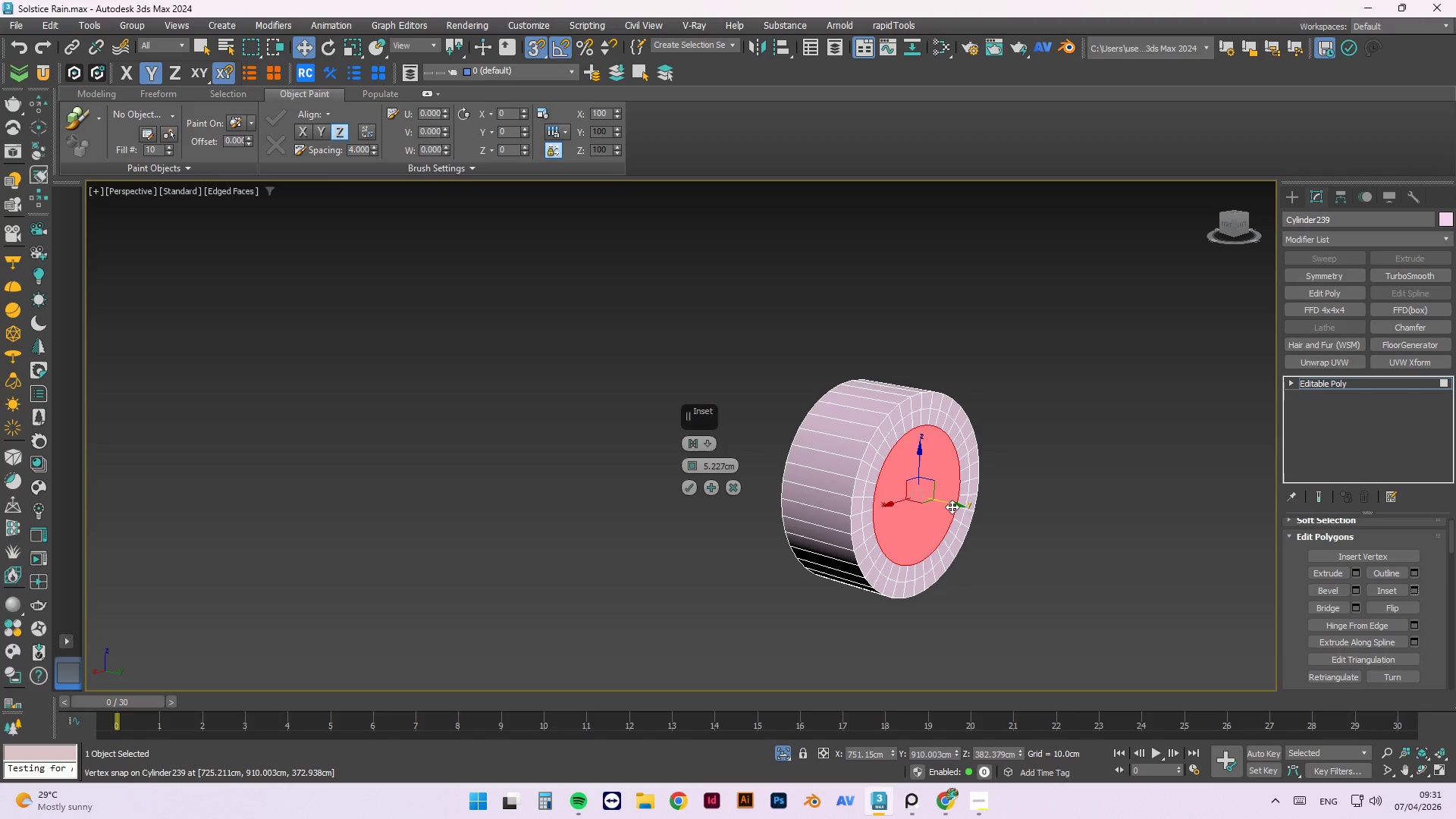 
key(Control+Z)
 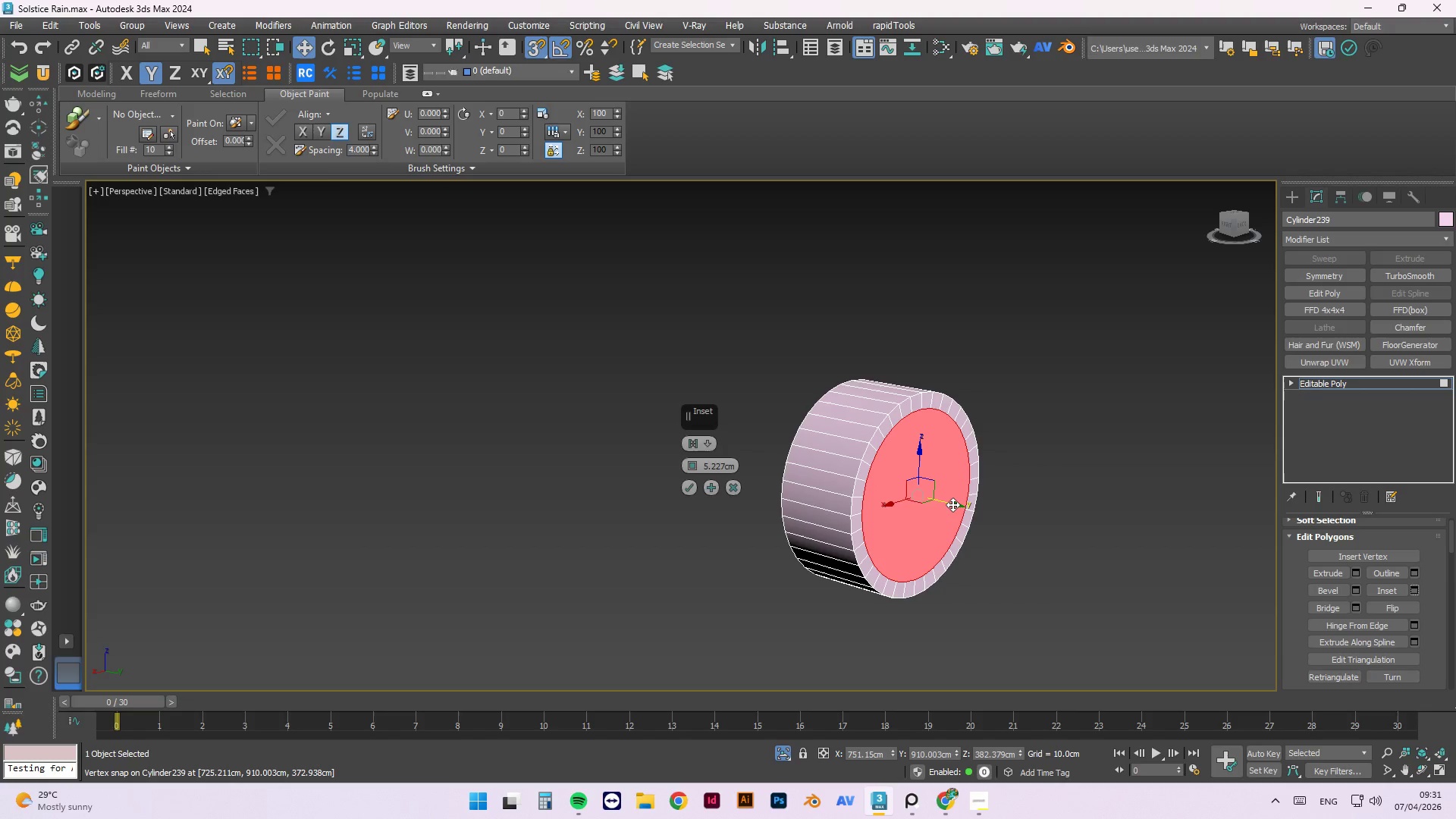 
left_click_drag(start_coordinate=[952, 504], to_coordinate=[956, 507])
 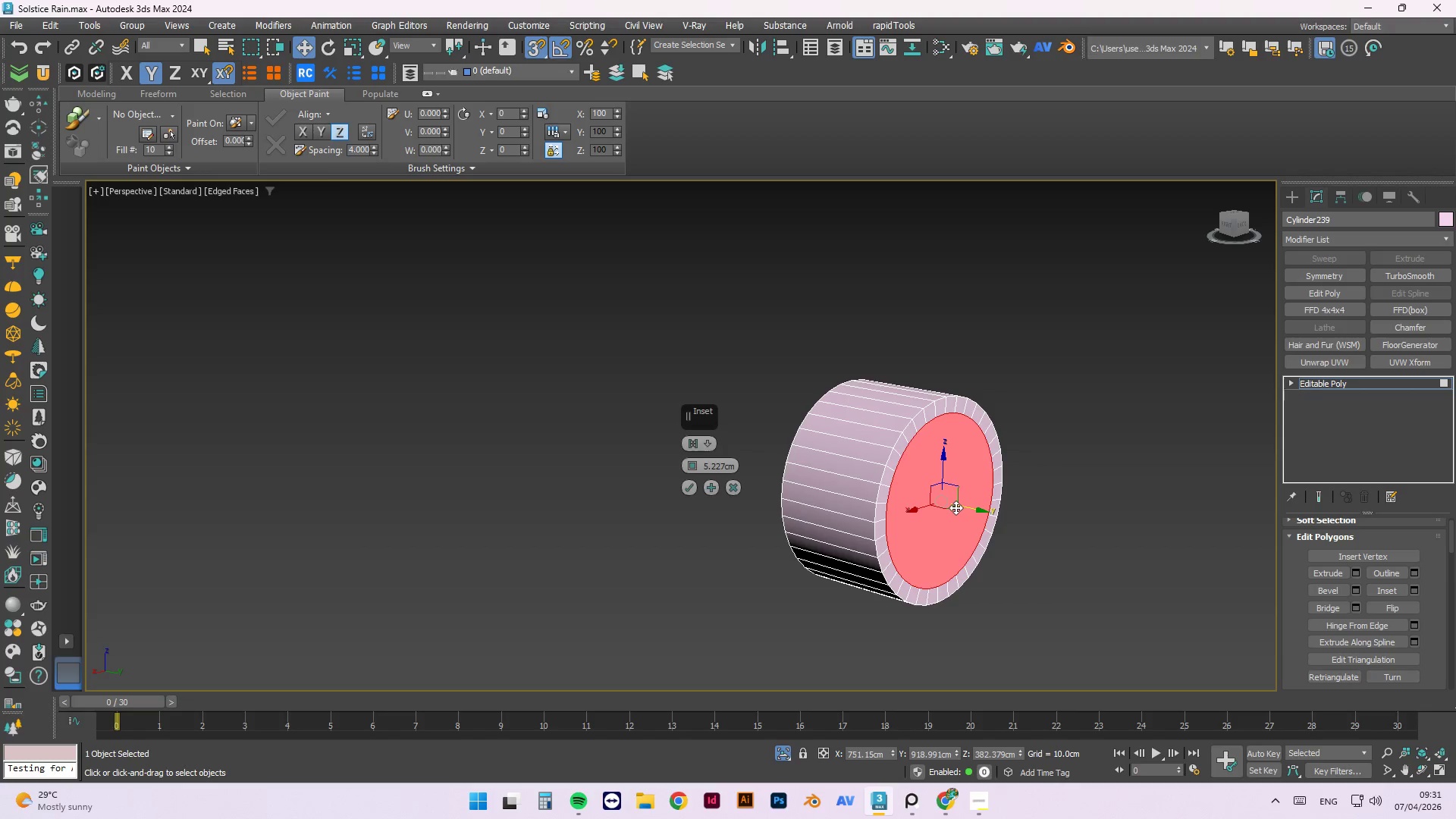 
key(S)
 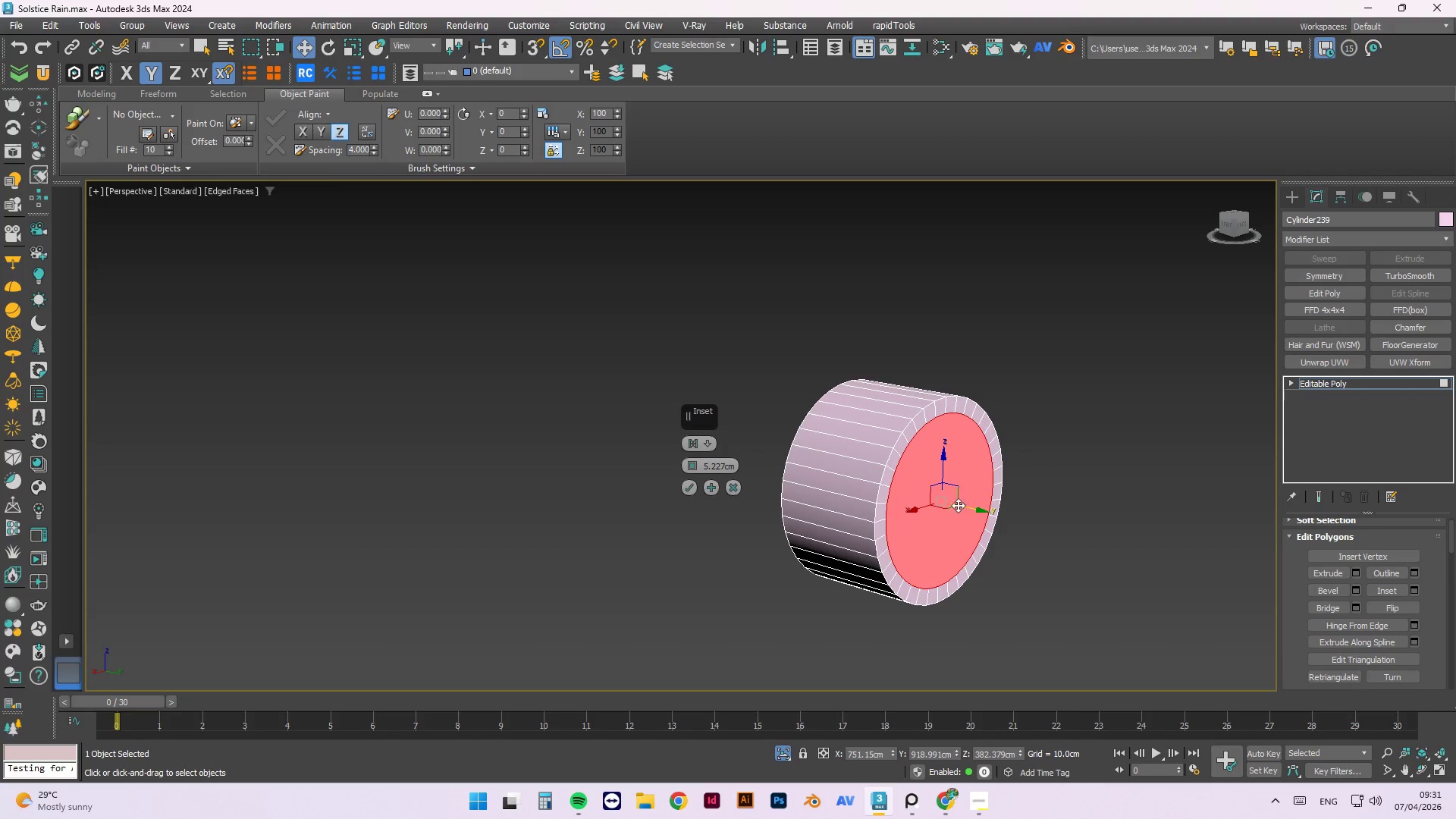 
hold_key(key=ShiftLeft, duration=1.22)
left_click_drag(start_coordinate=[971, 508], to_coordinate=[977, 511])
 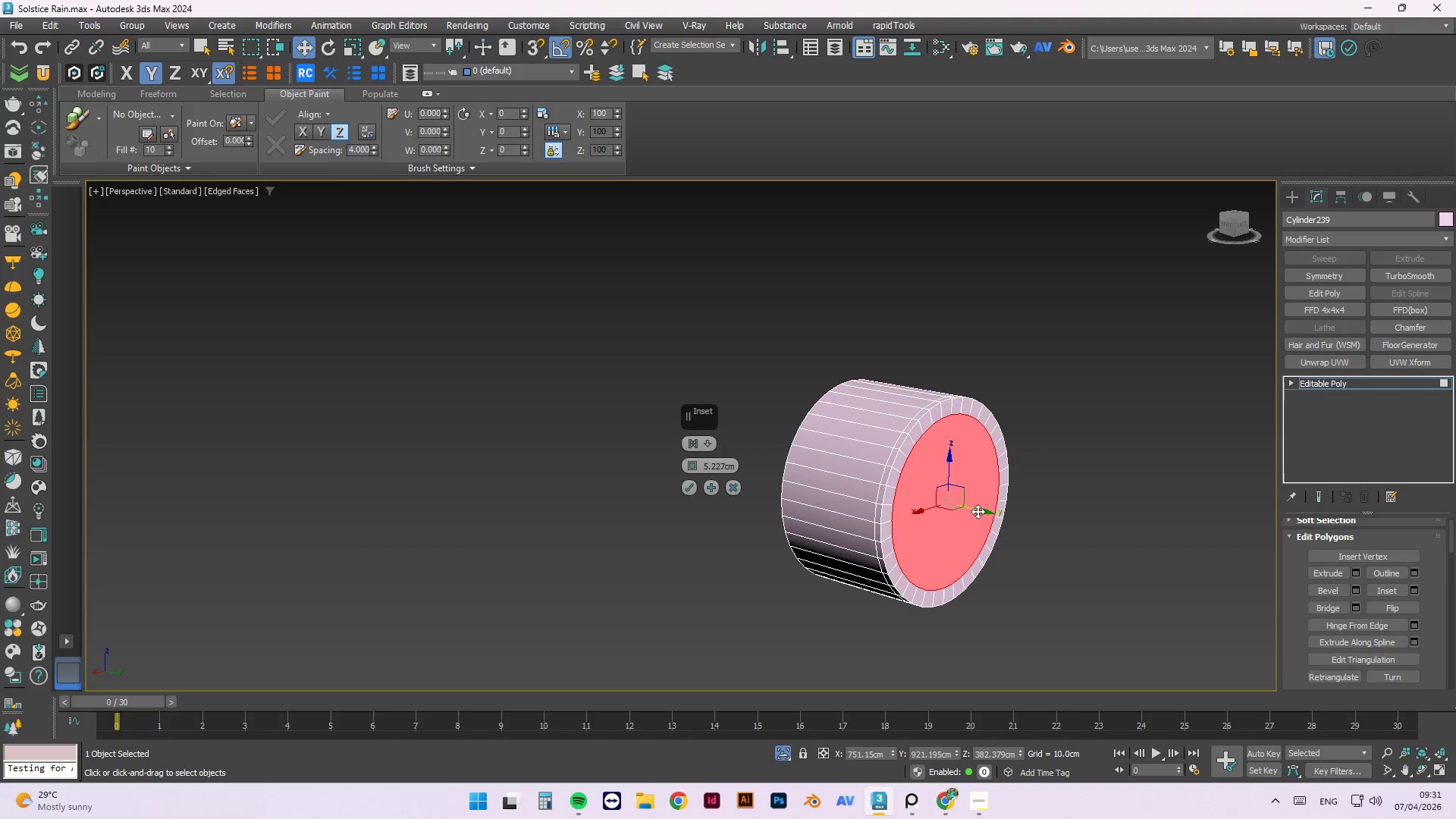 
key(Control+Z)
 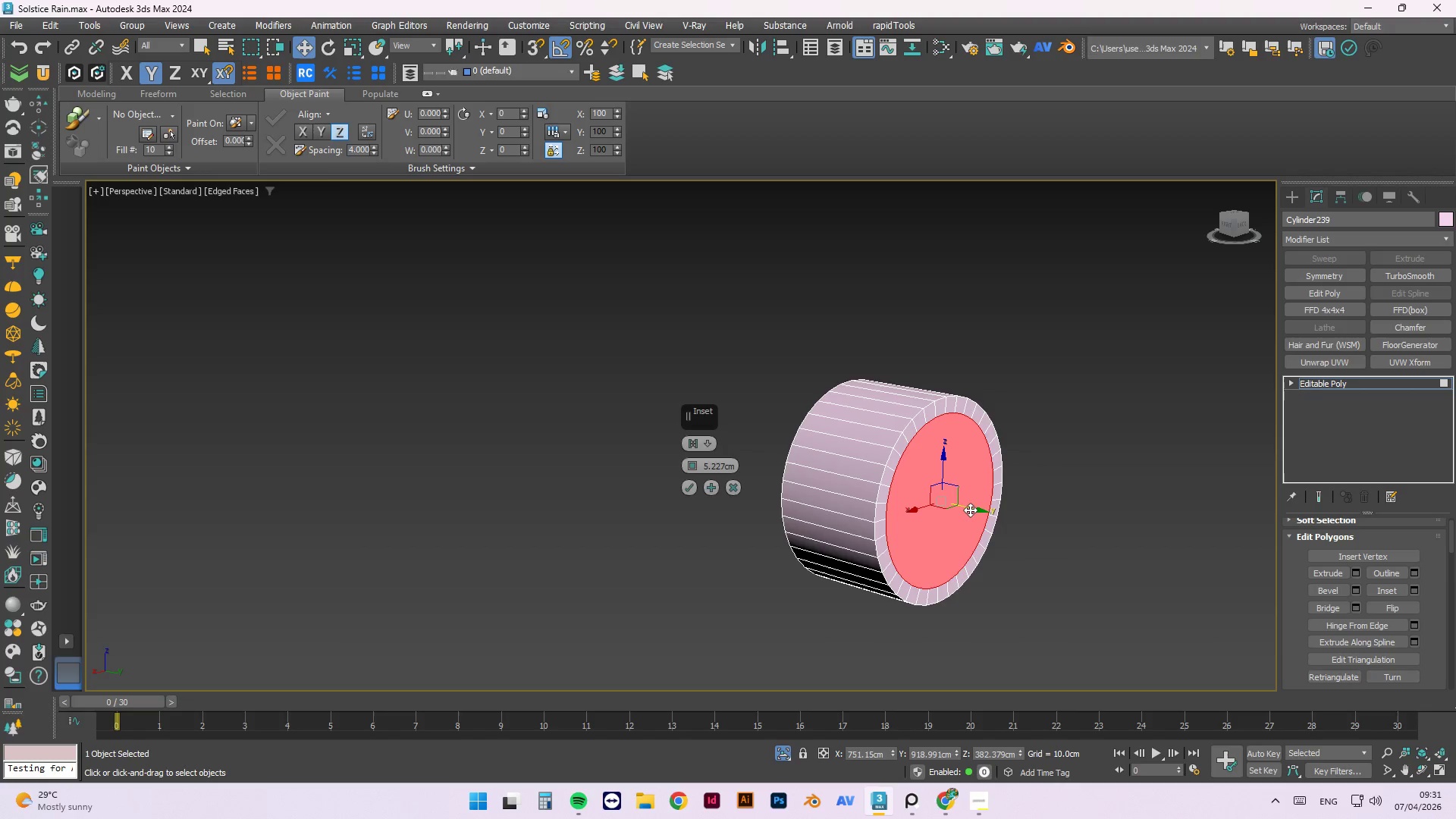 
left_click_drag(start_coordinate=[970, 510], to_coordinate=[975, 513])
 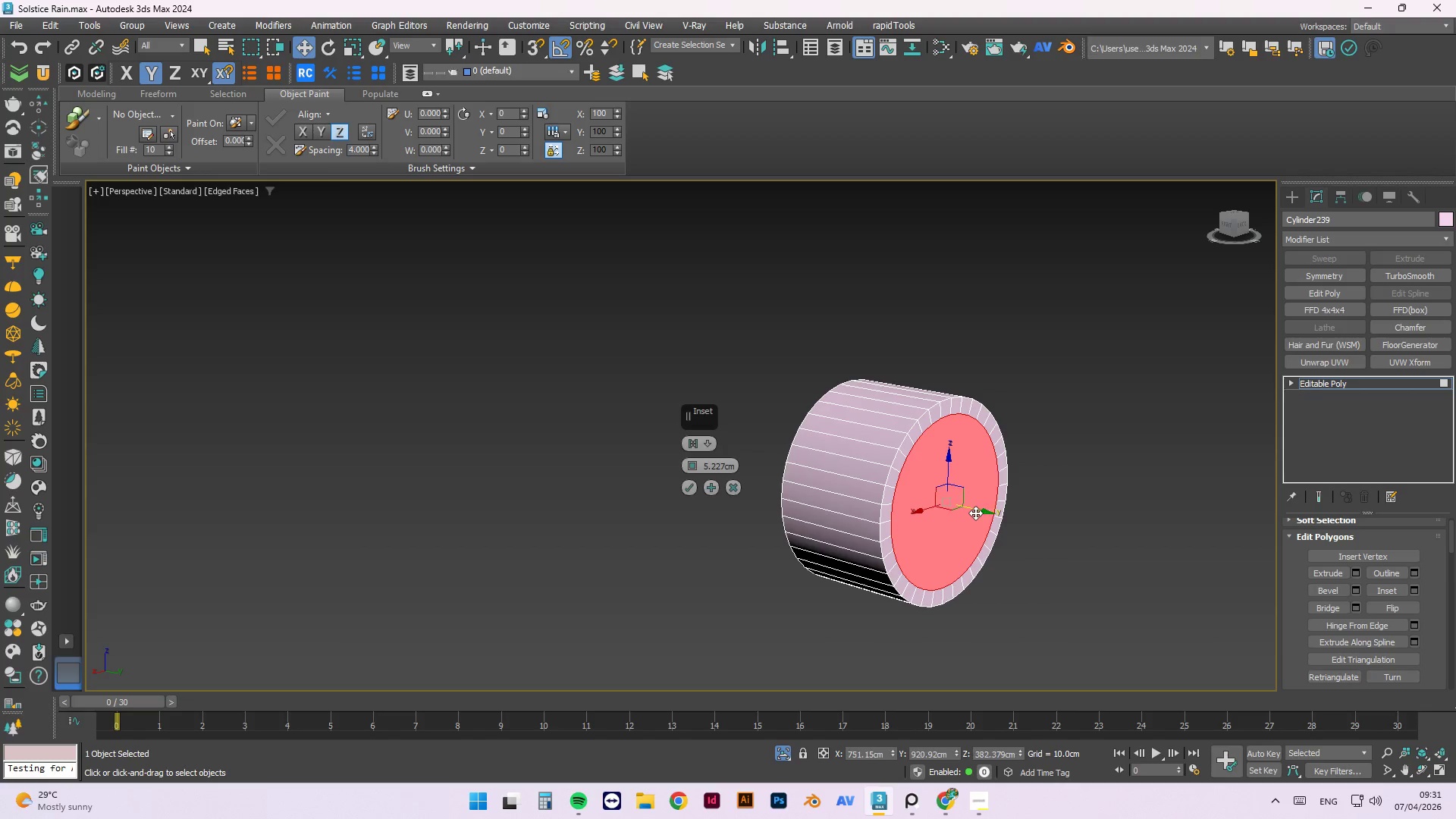 
key(Control+Z)
 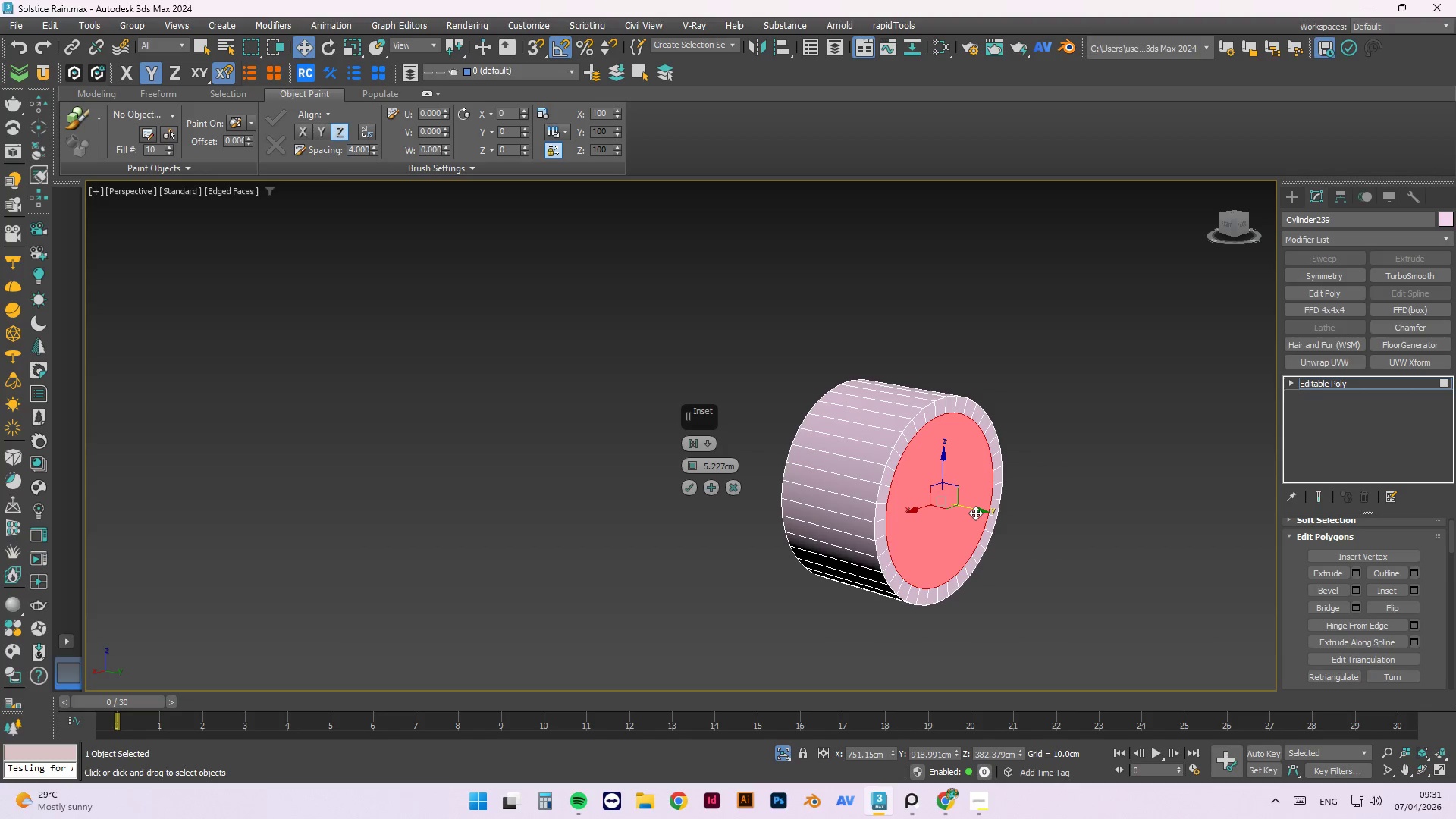 
hold_key(key=ControlLeft, duration=1.2)
left_click_drag(start_coordinate=[974, 511], to_coordinate=[982, 516])
 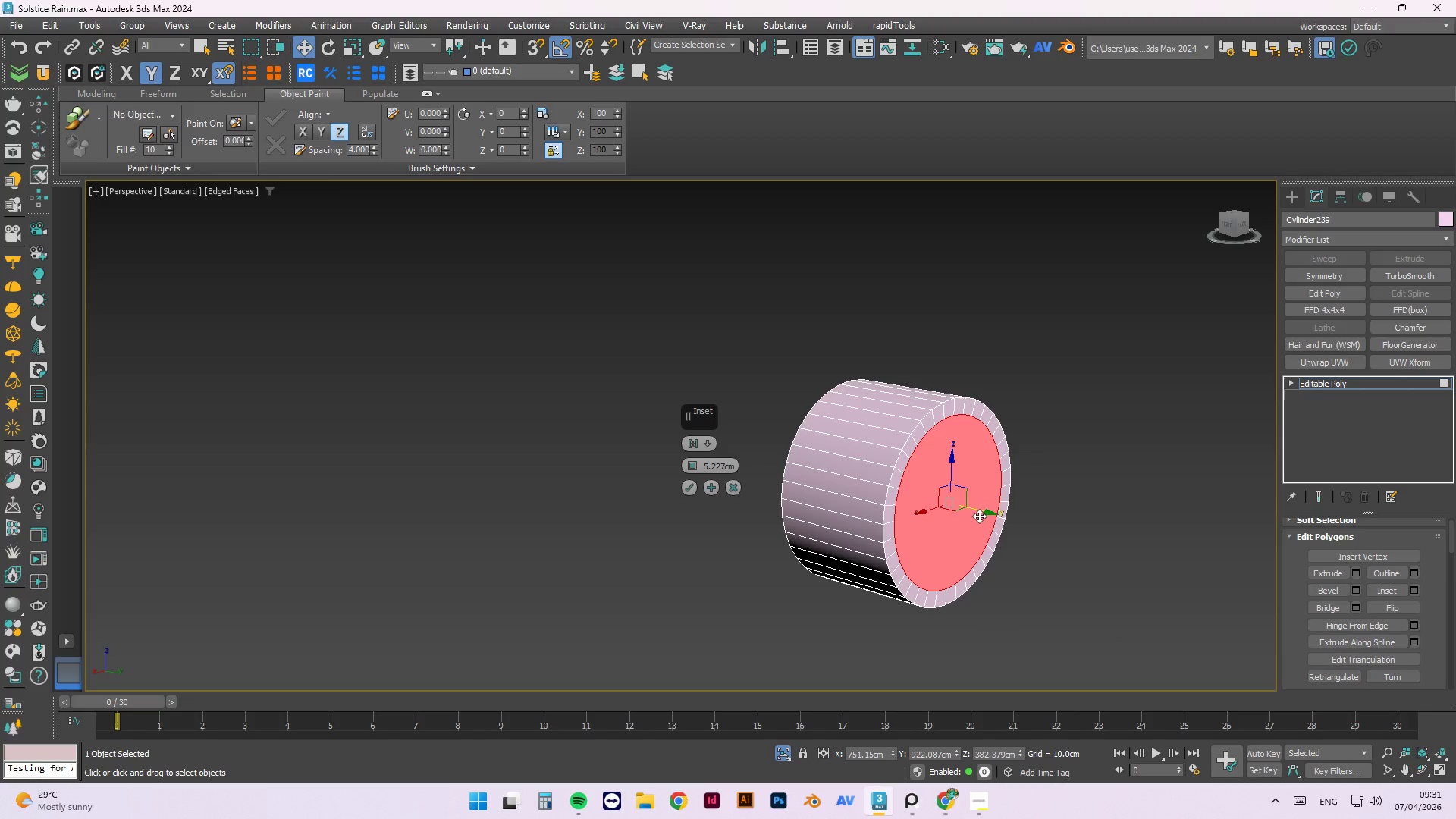 
key(Control+ControlLeft)
 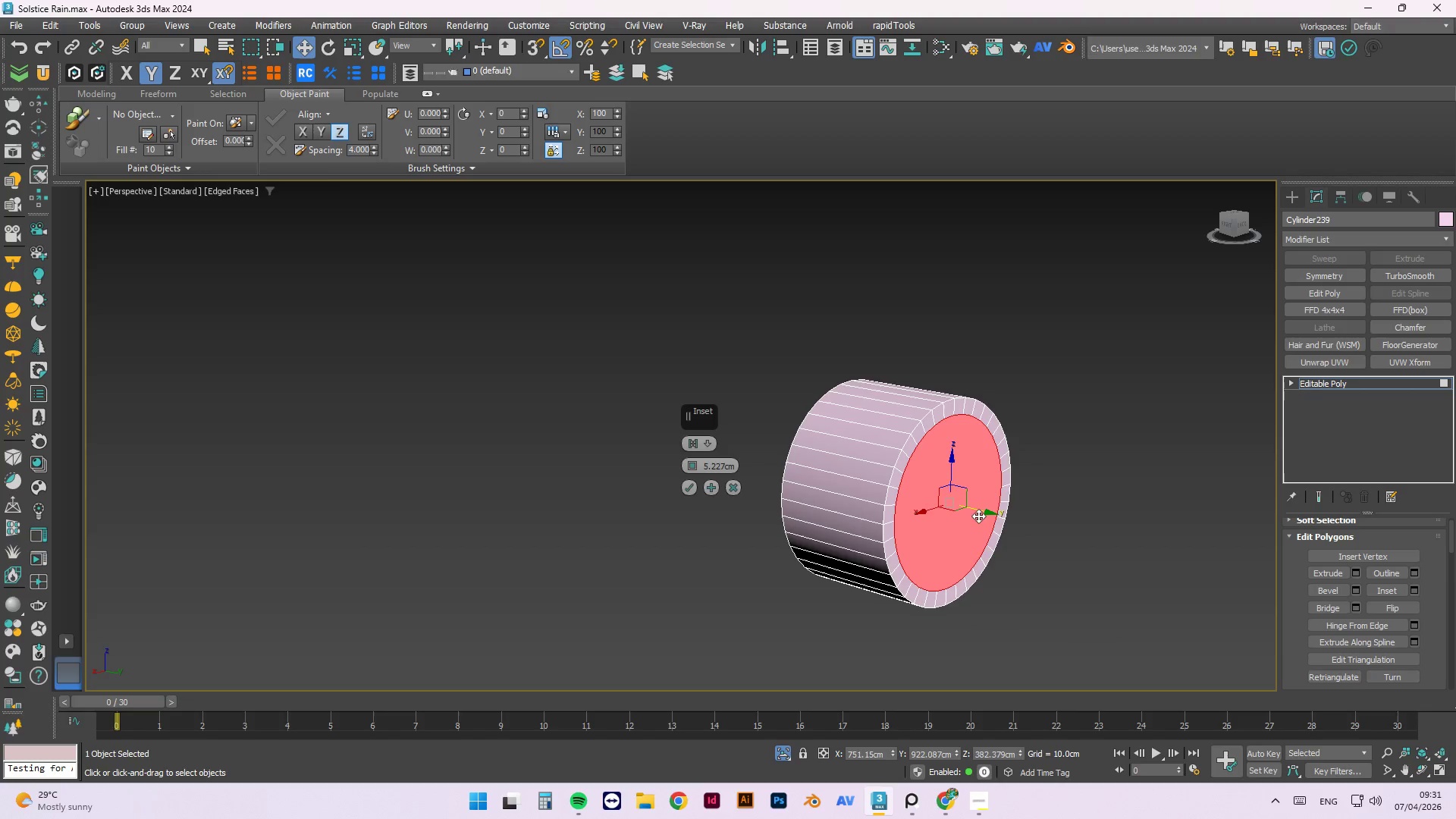 
key(Control+Z)
 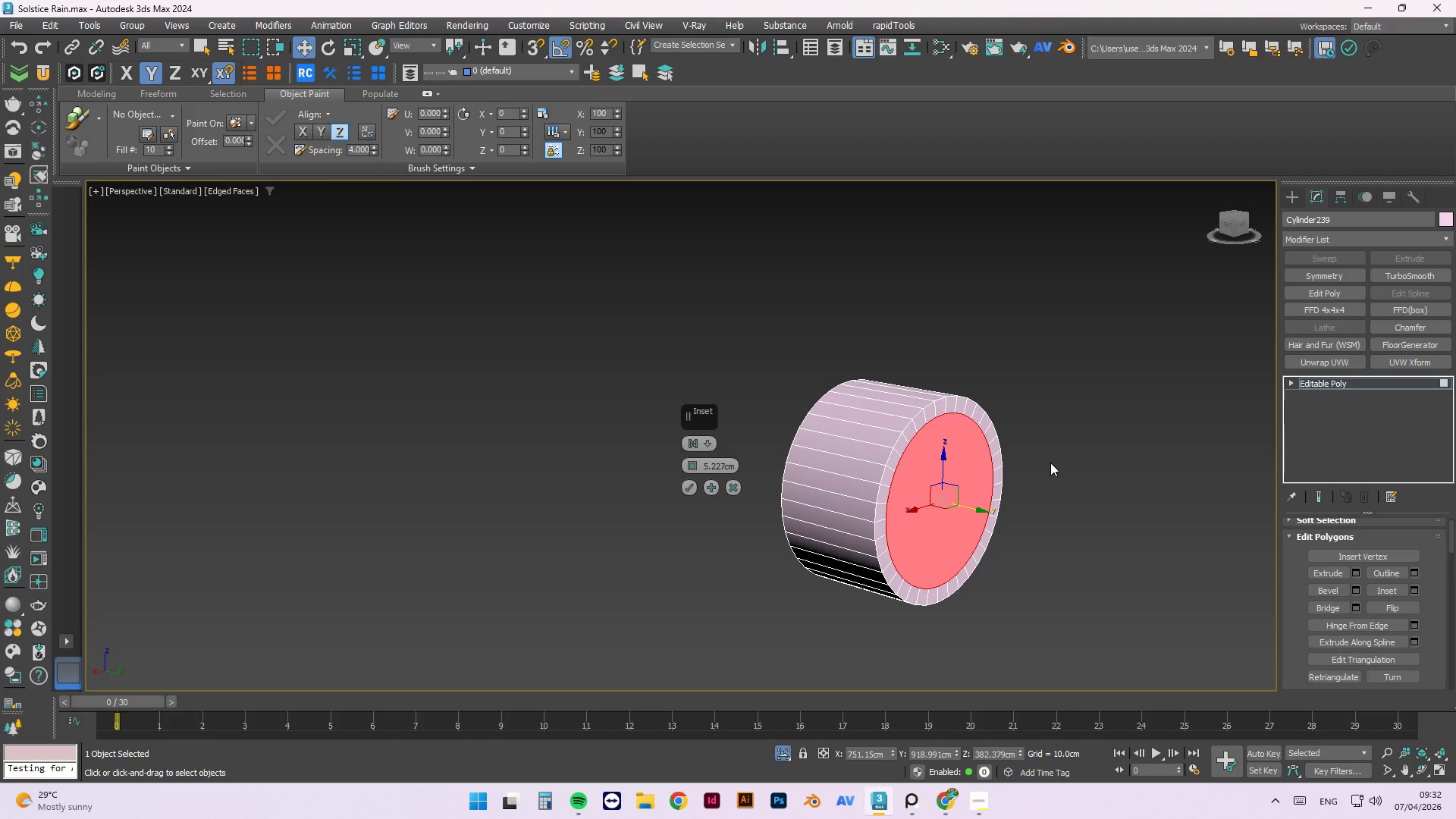 
wait(52.67)
 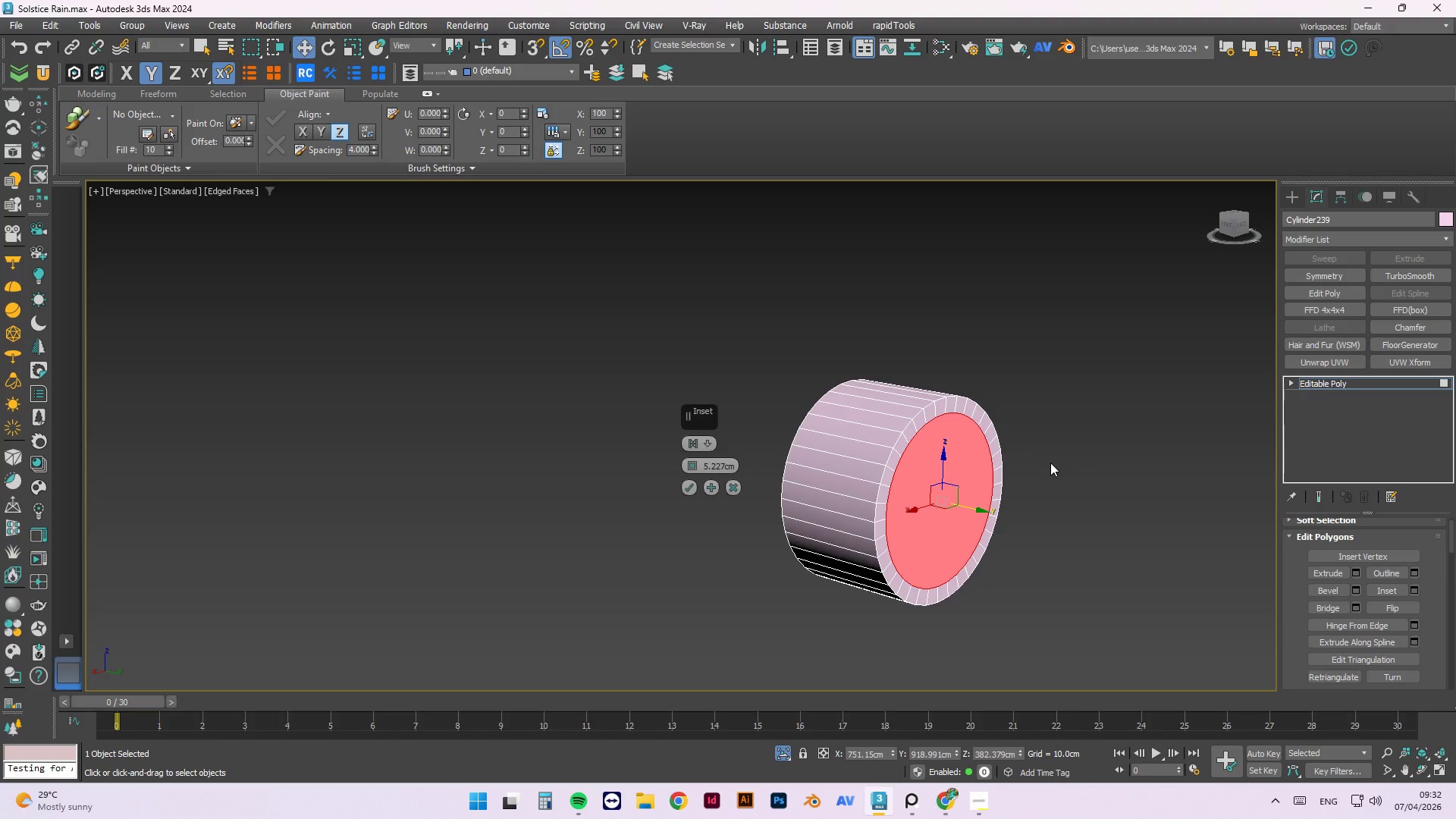 
scroll: coordinate [1367, 410], scroll_direction: down, amount: 1.0
 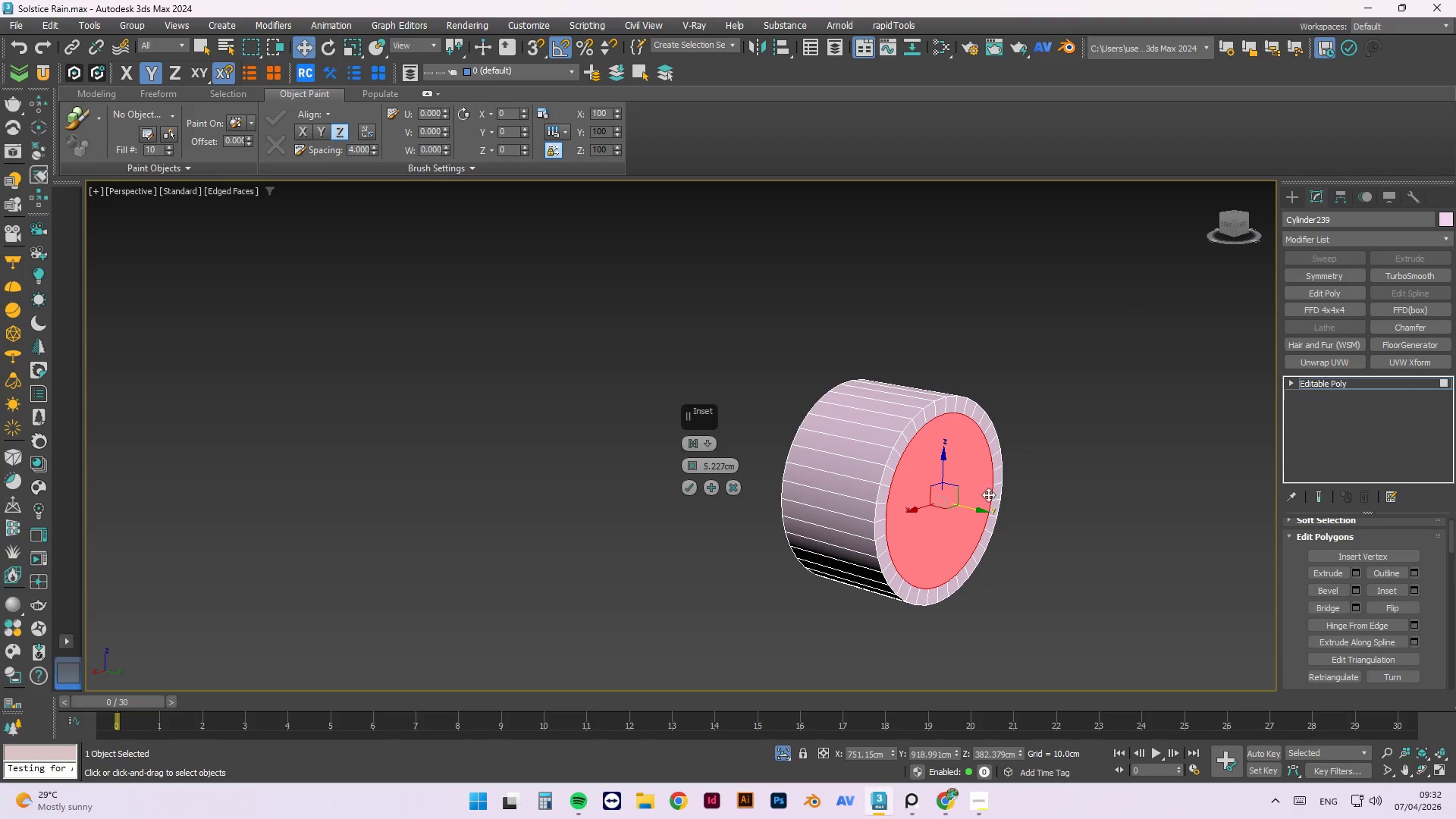 
hold_key(key=ControlLeft, duration=0.89)
left_click_drag(start_coordinate=[978, 509], to_coordinate=[985, 511])
 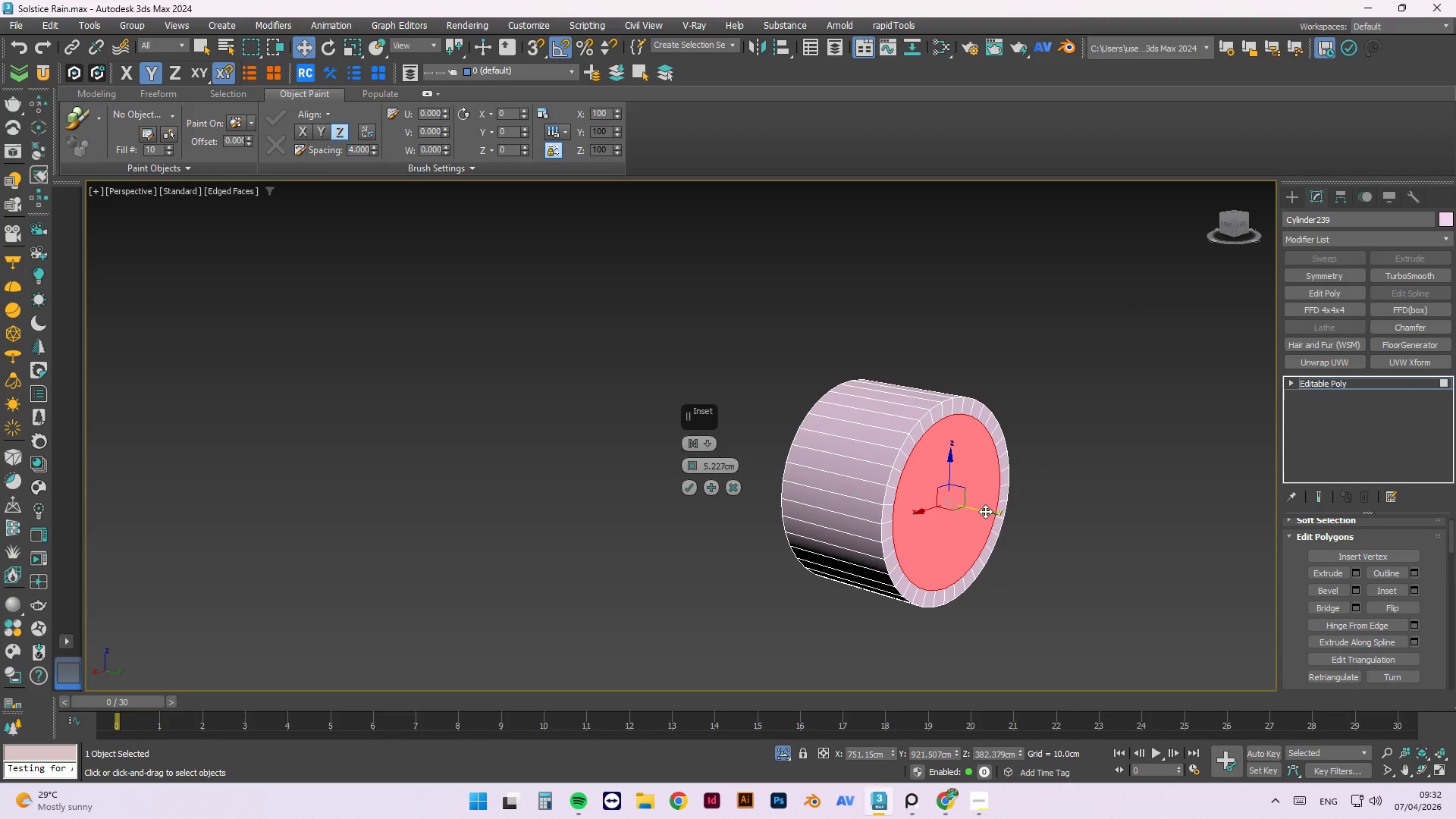 
key(Control+Z)
 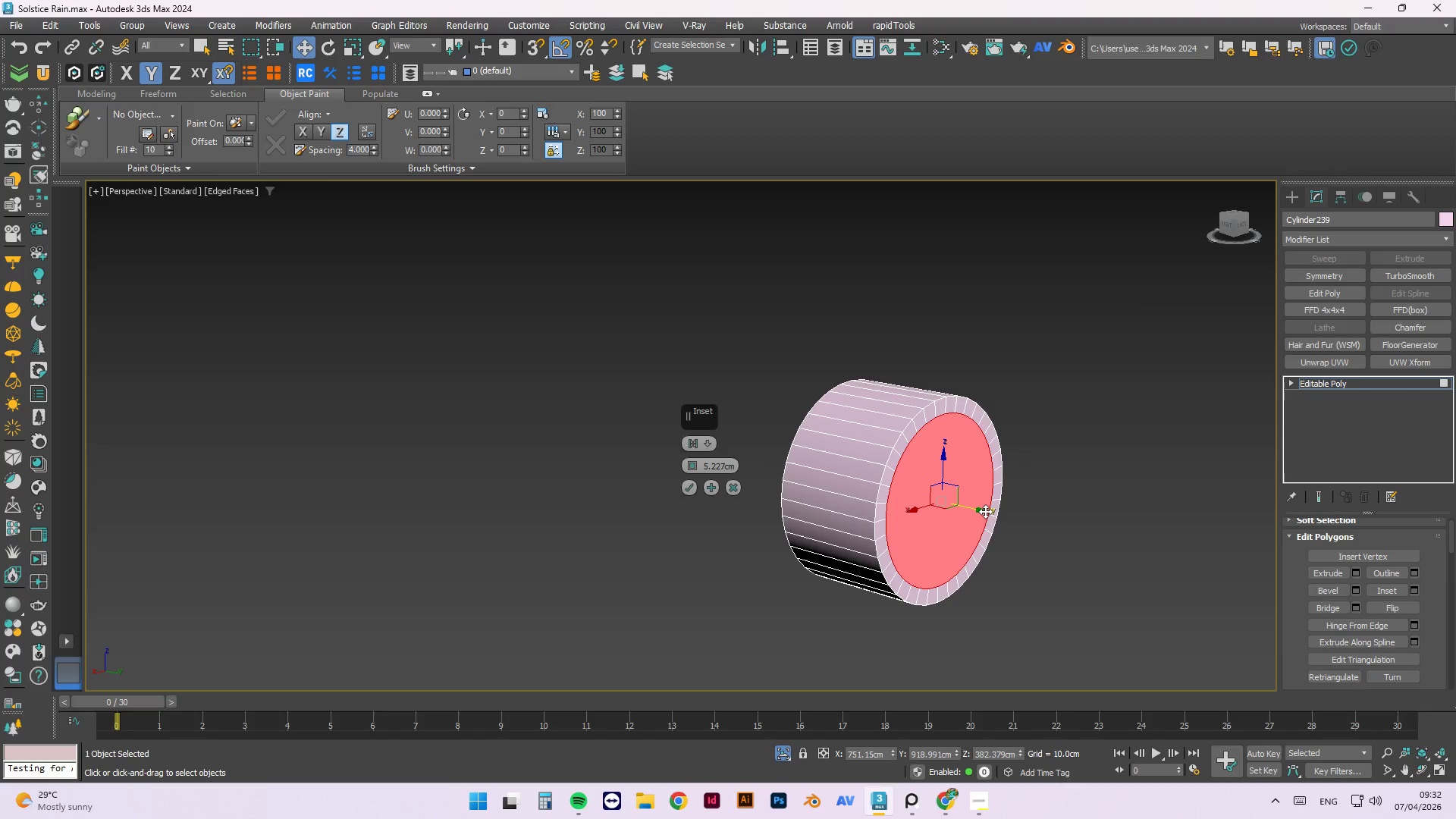 
hold_key(key=ShiftLeft, duration=1.27)
left_click_drag(start_coordinate=[973, 511], to_coordinate=[981, 514])
 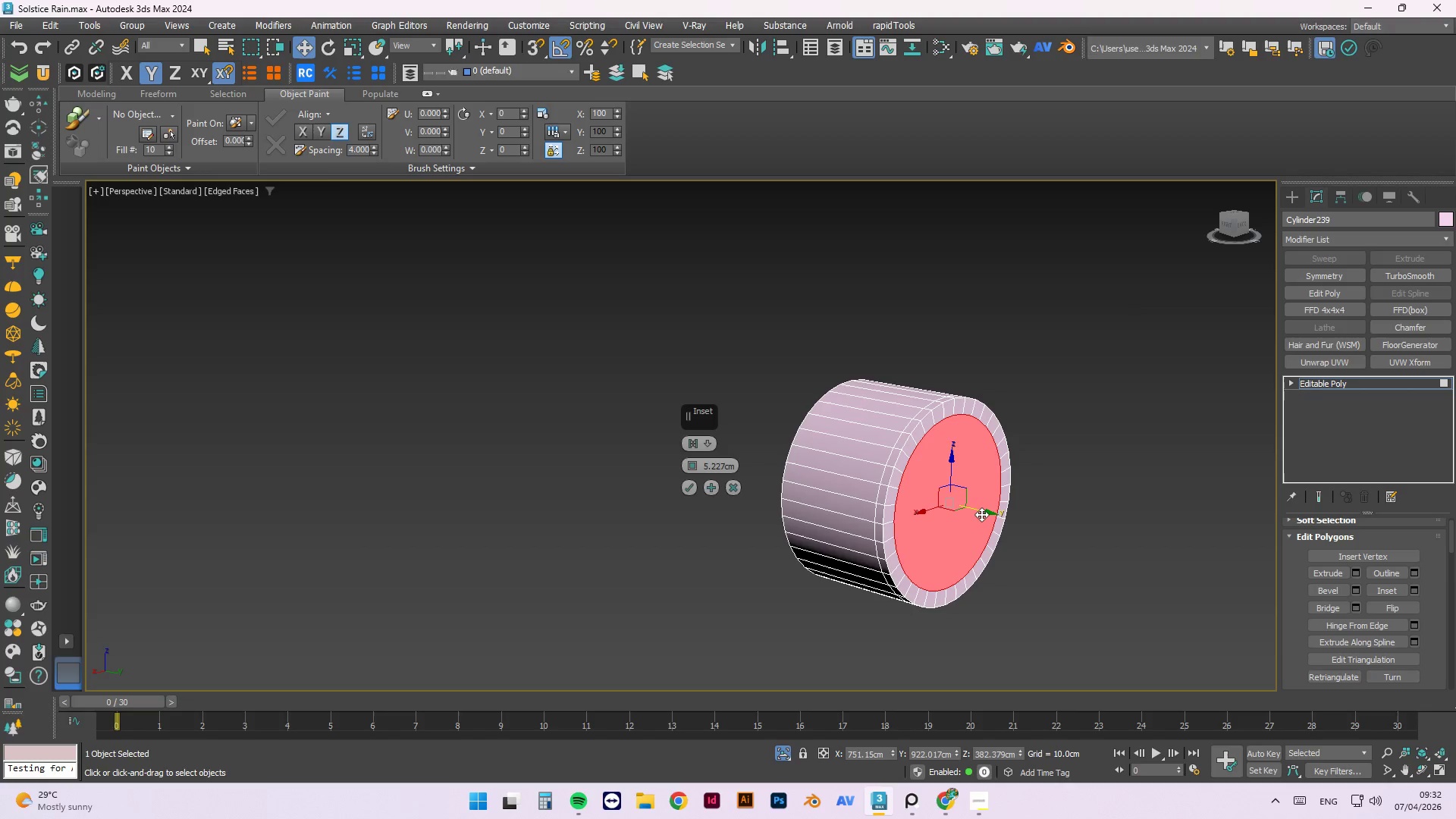 
key(Control+Z)
 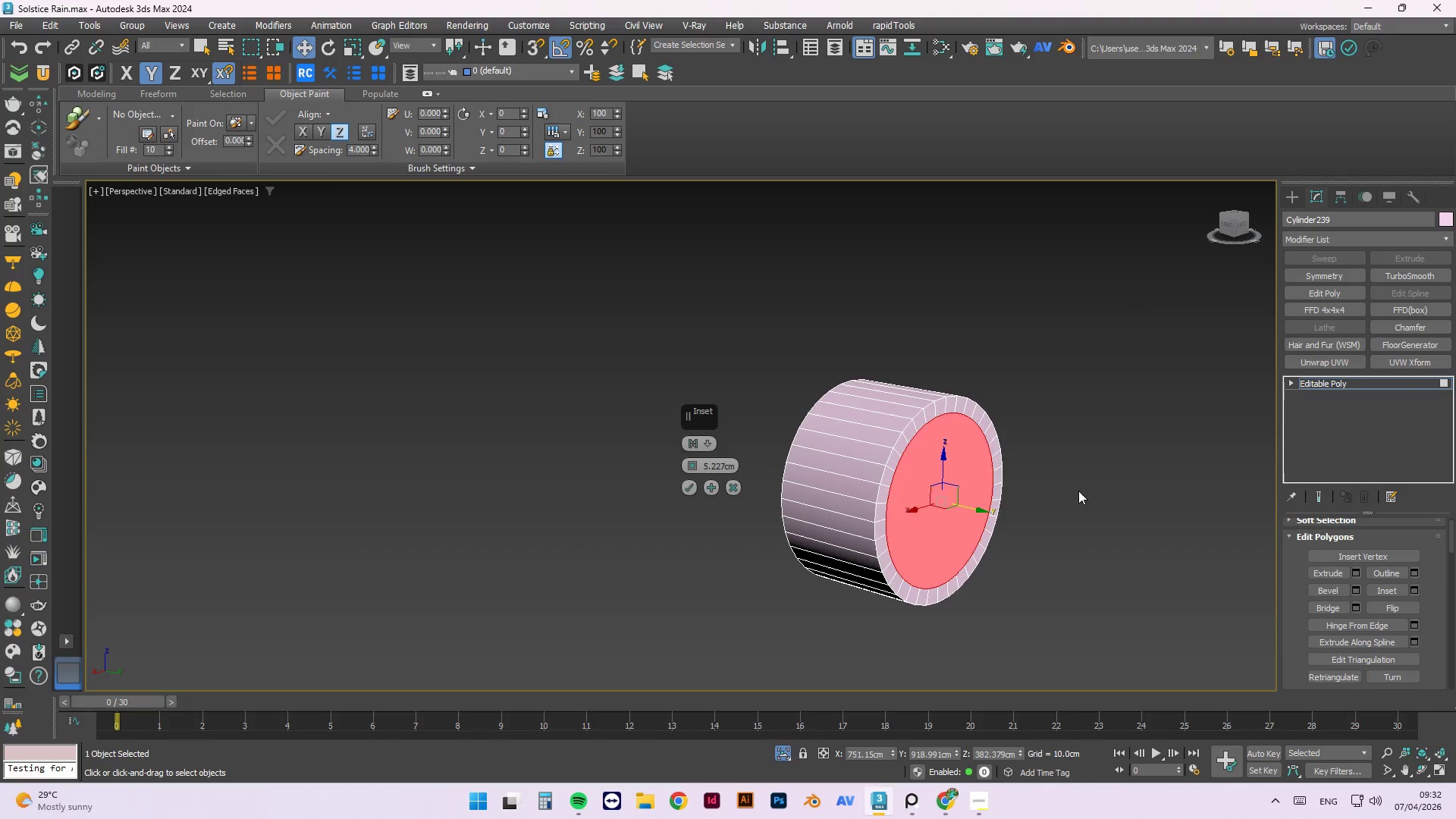 
double_click([915, 490])
 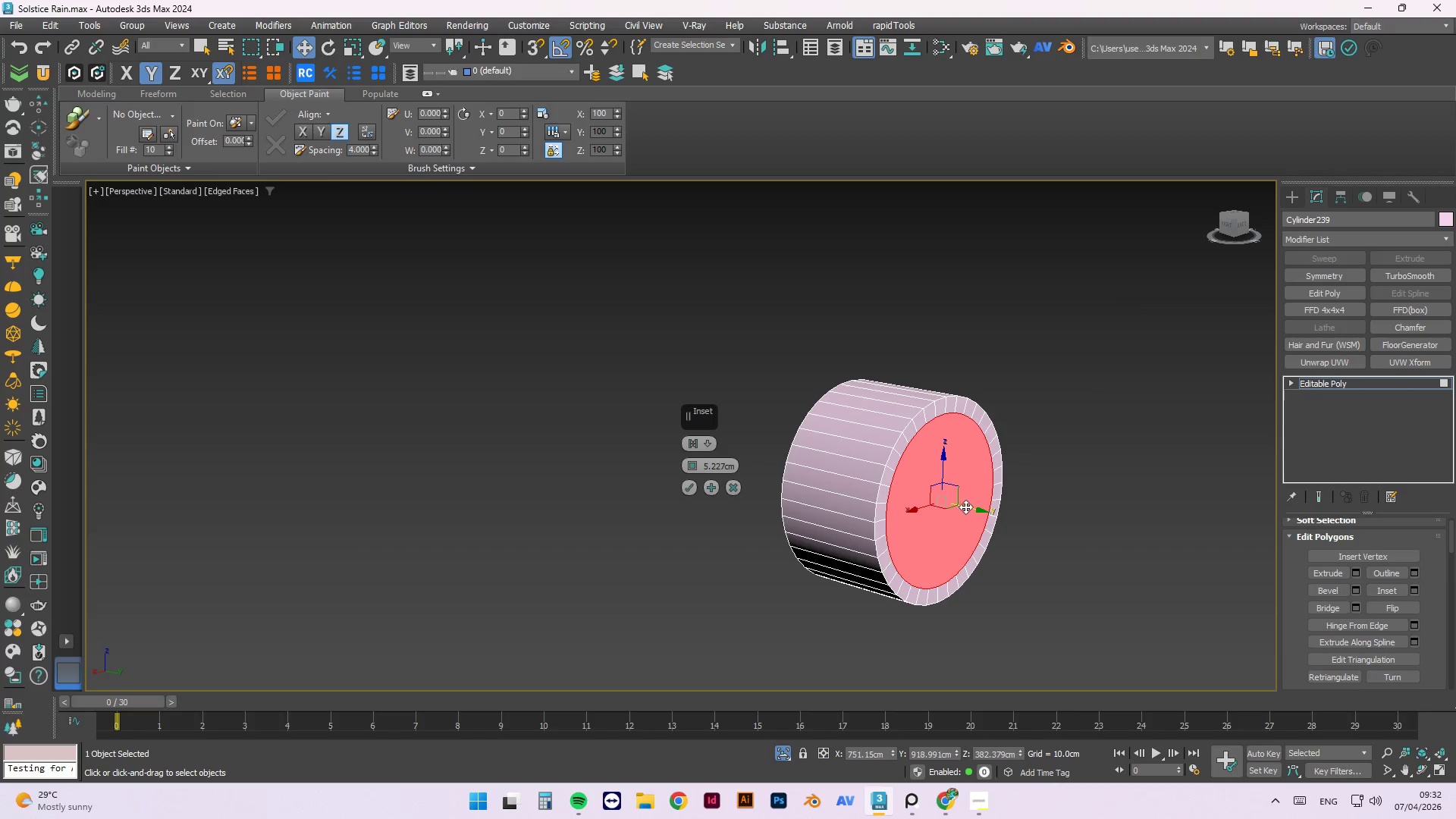 
left_click_drag(start_coordinate=[971, 507], to_coordinate=[975, 510])
 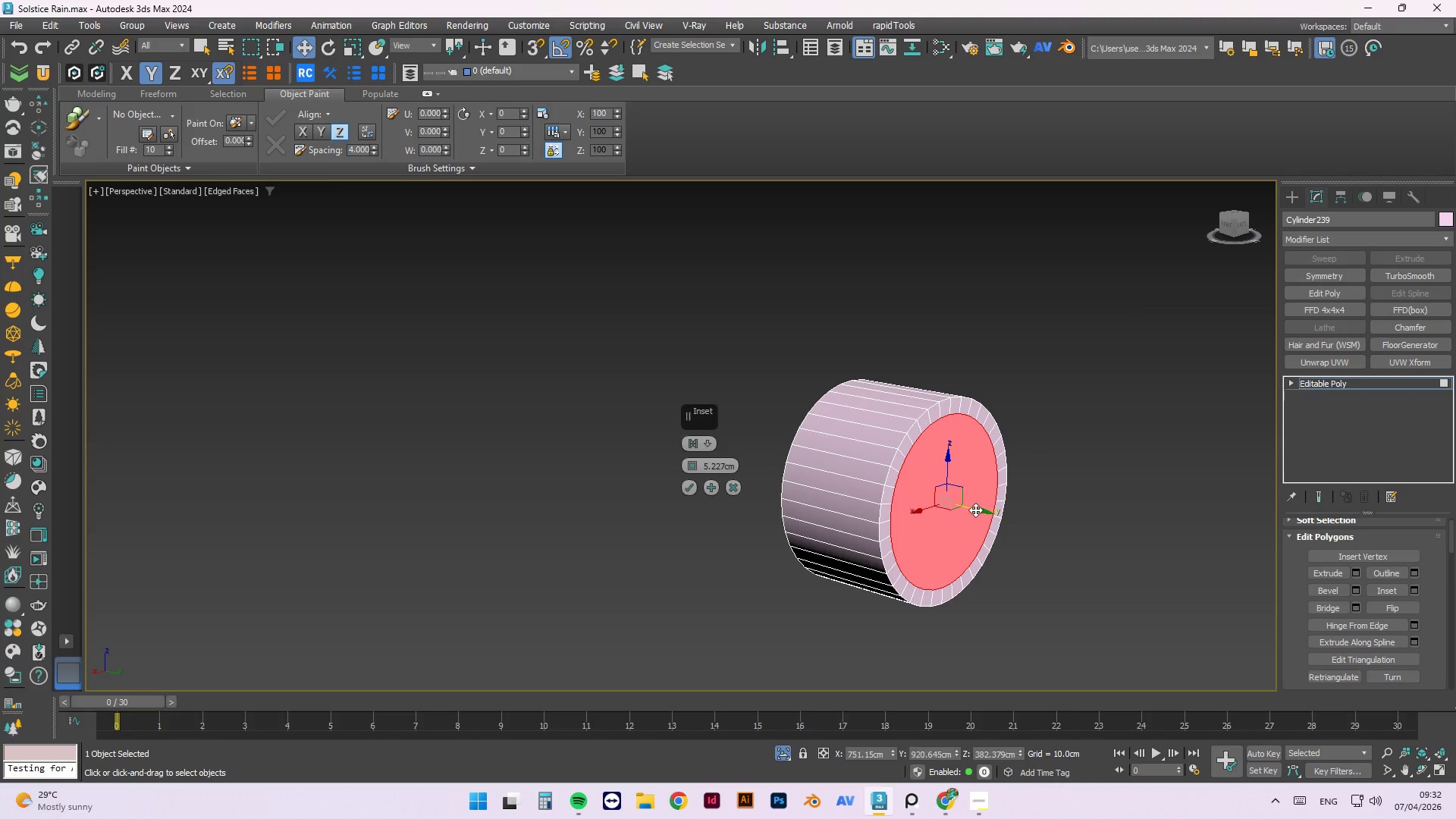 
key(Control+ControlLeft)
 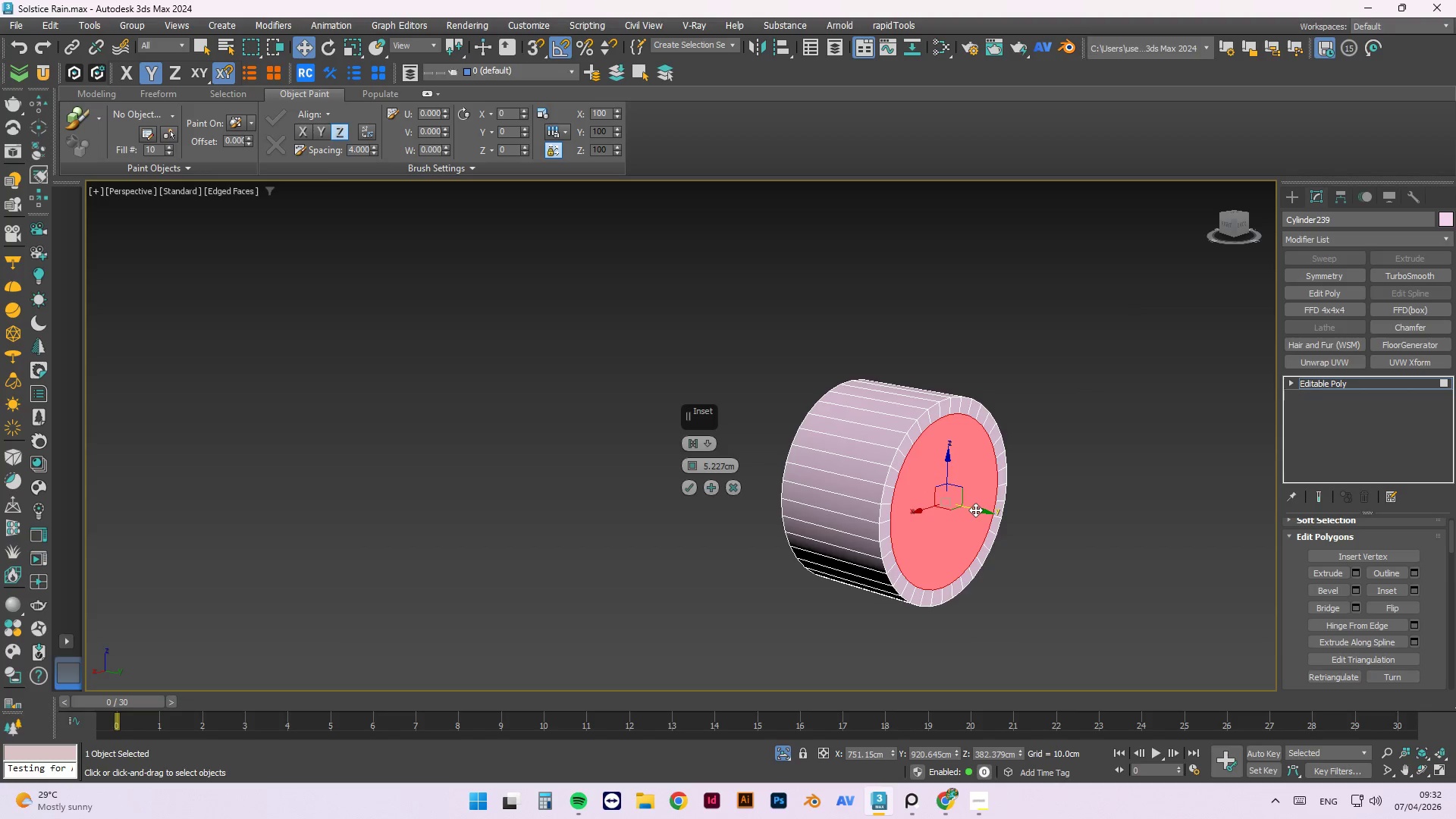 
key(Control+Z)
 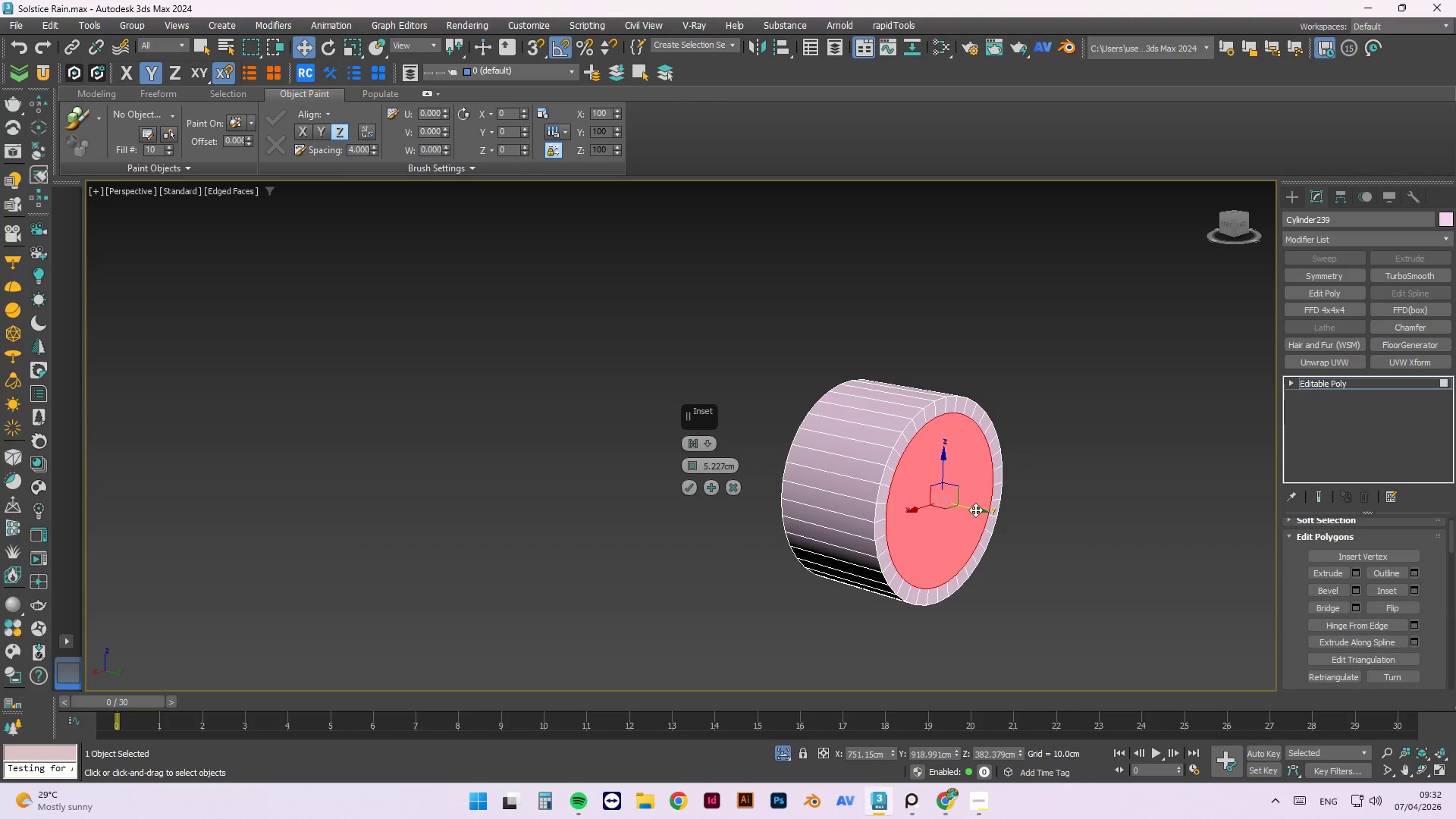 
hold_key(key=ControlLeft, duration=0.83)
left_click_drag(start_coordinate=[975, 510], to_coordinate=[984, 513])
 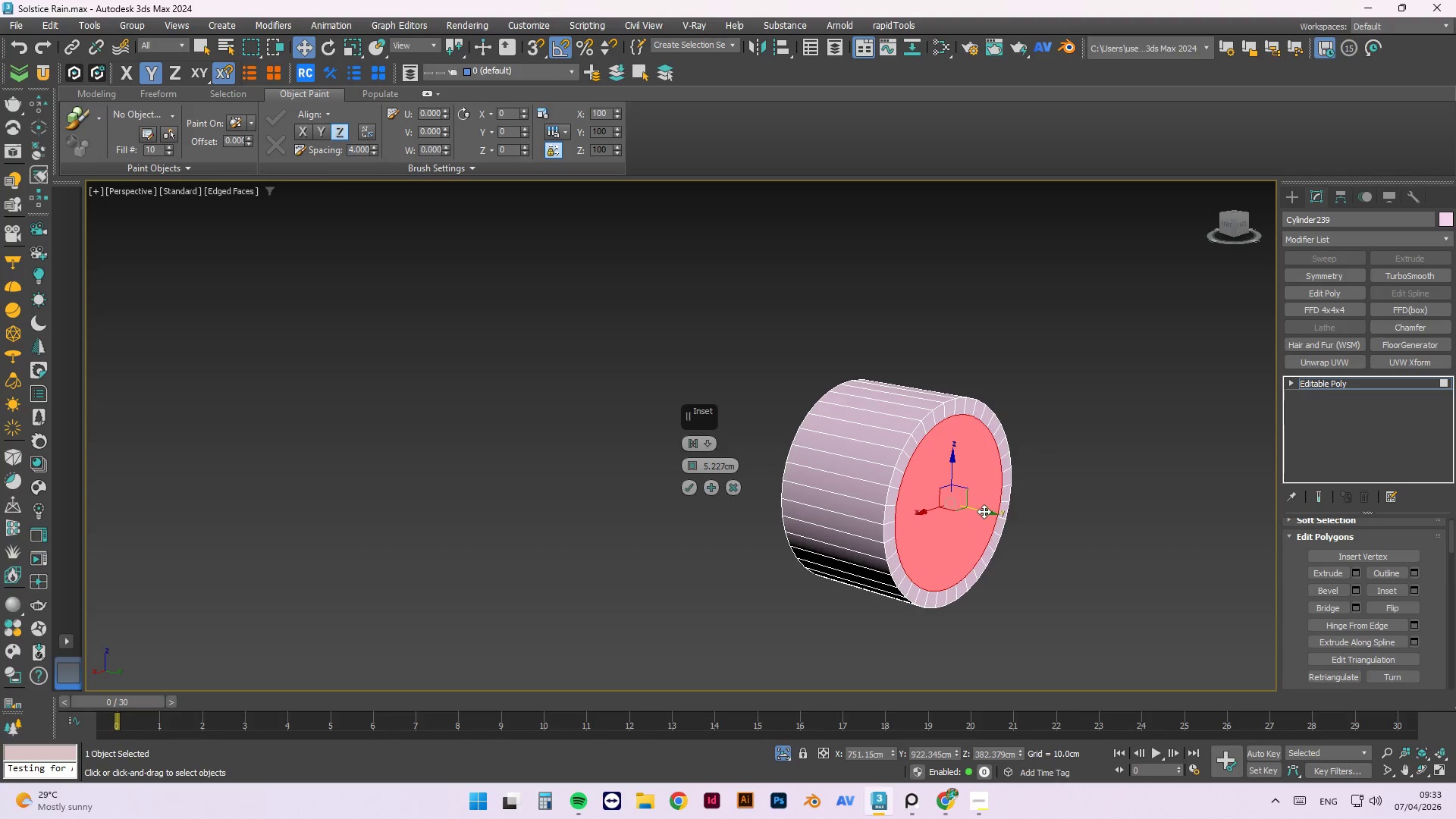 
key(Control+ControlLeft)
 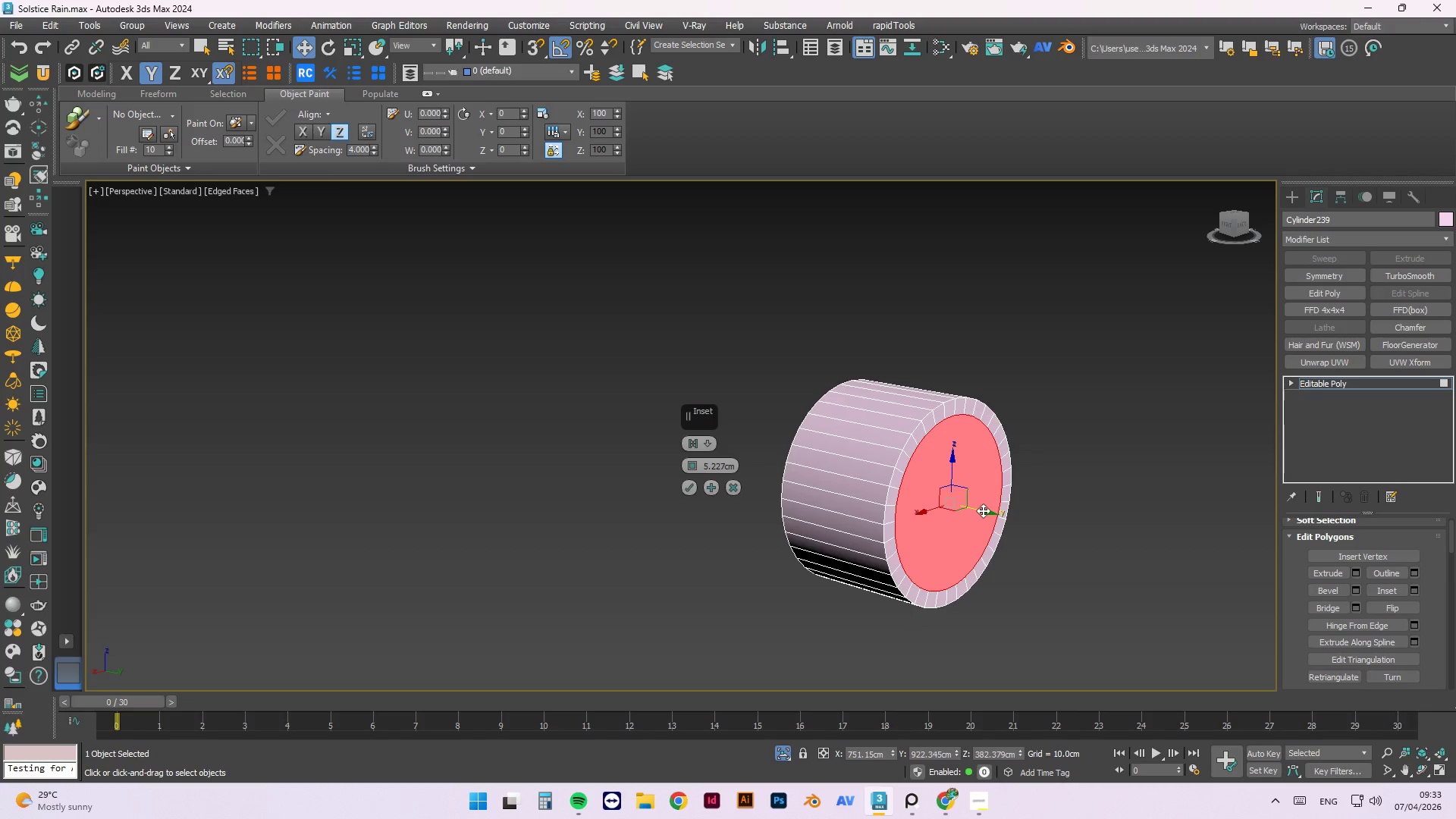 
key(Control+Z)
 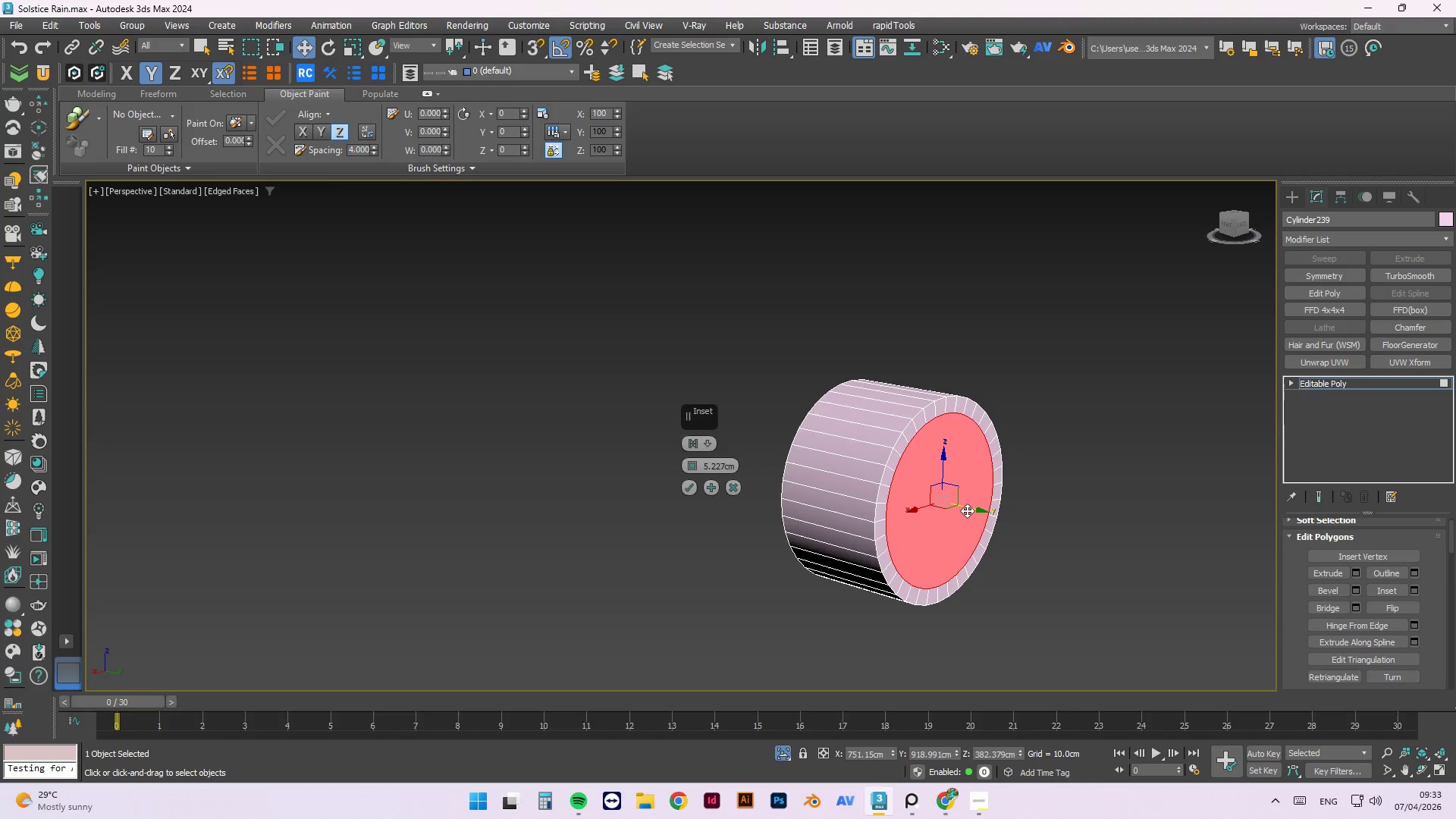 
hold_key(key=ShiftLeft, duration=0.88)
left_click_drag(start_coordinate=[970, 507], to_coordinate=[990, 513])
 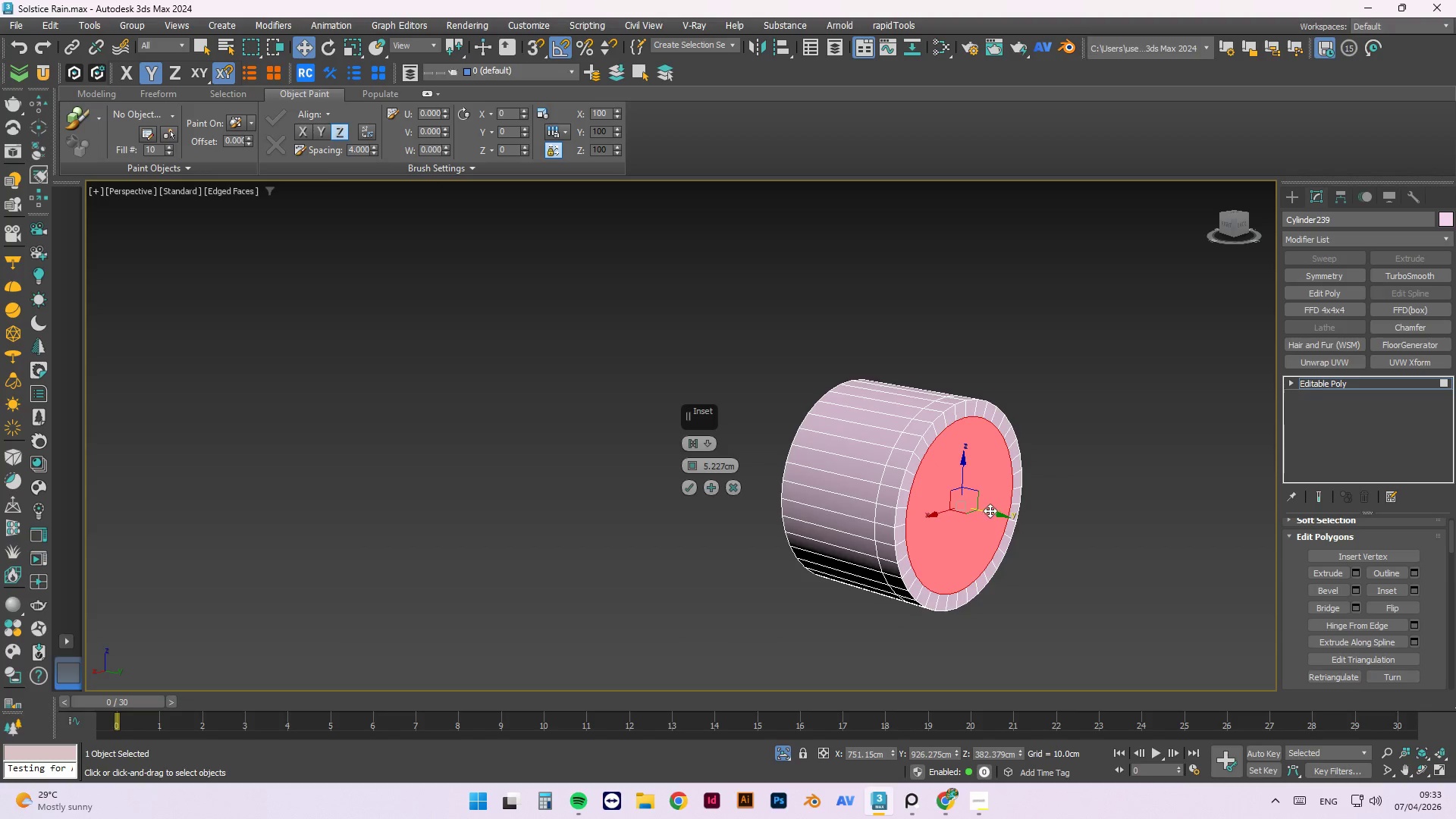 
key(Control+ControlLeft)
 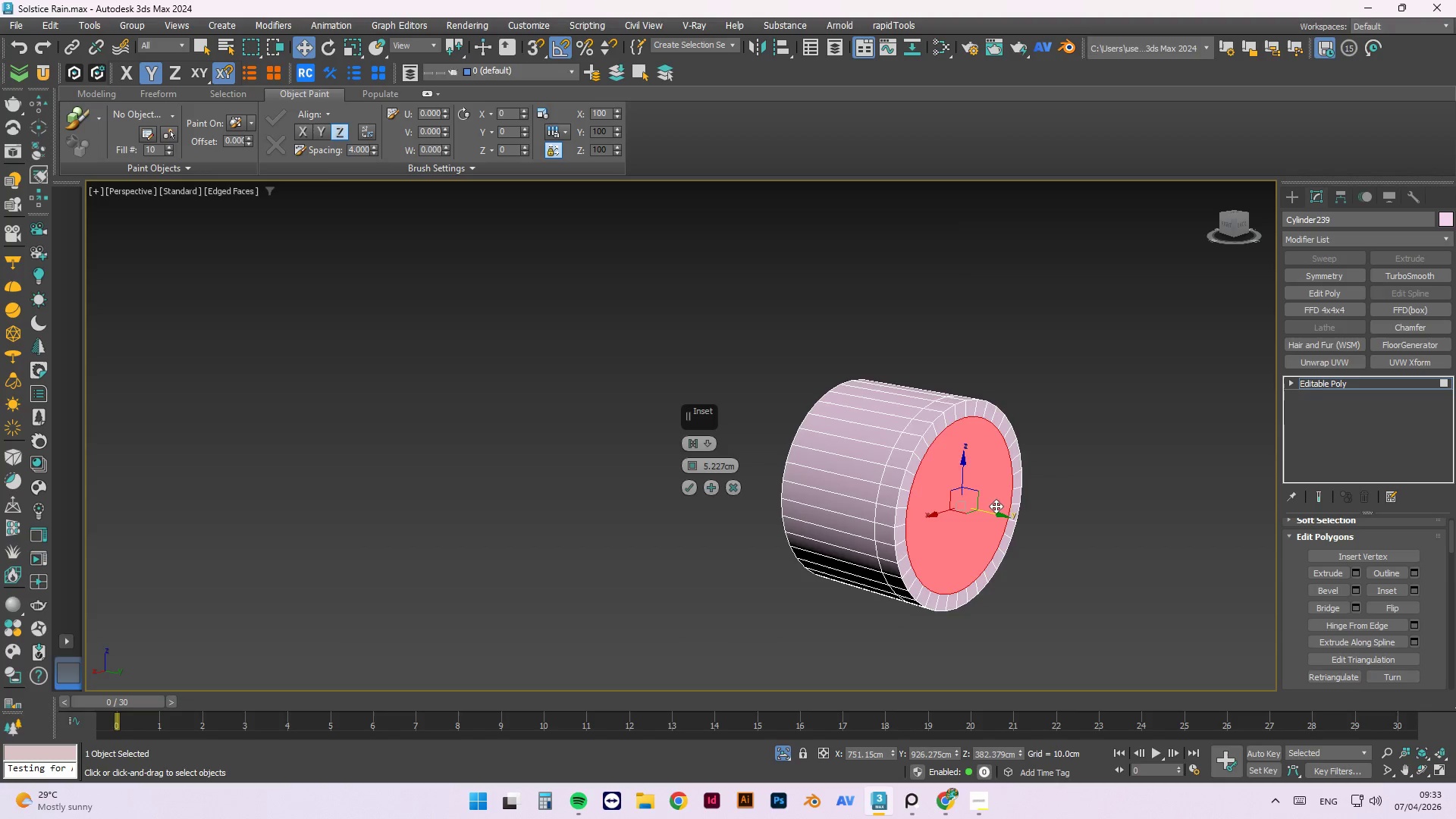 
key(Control+Z)
 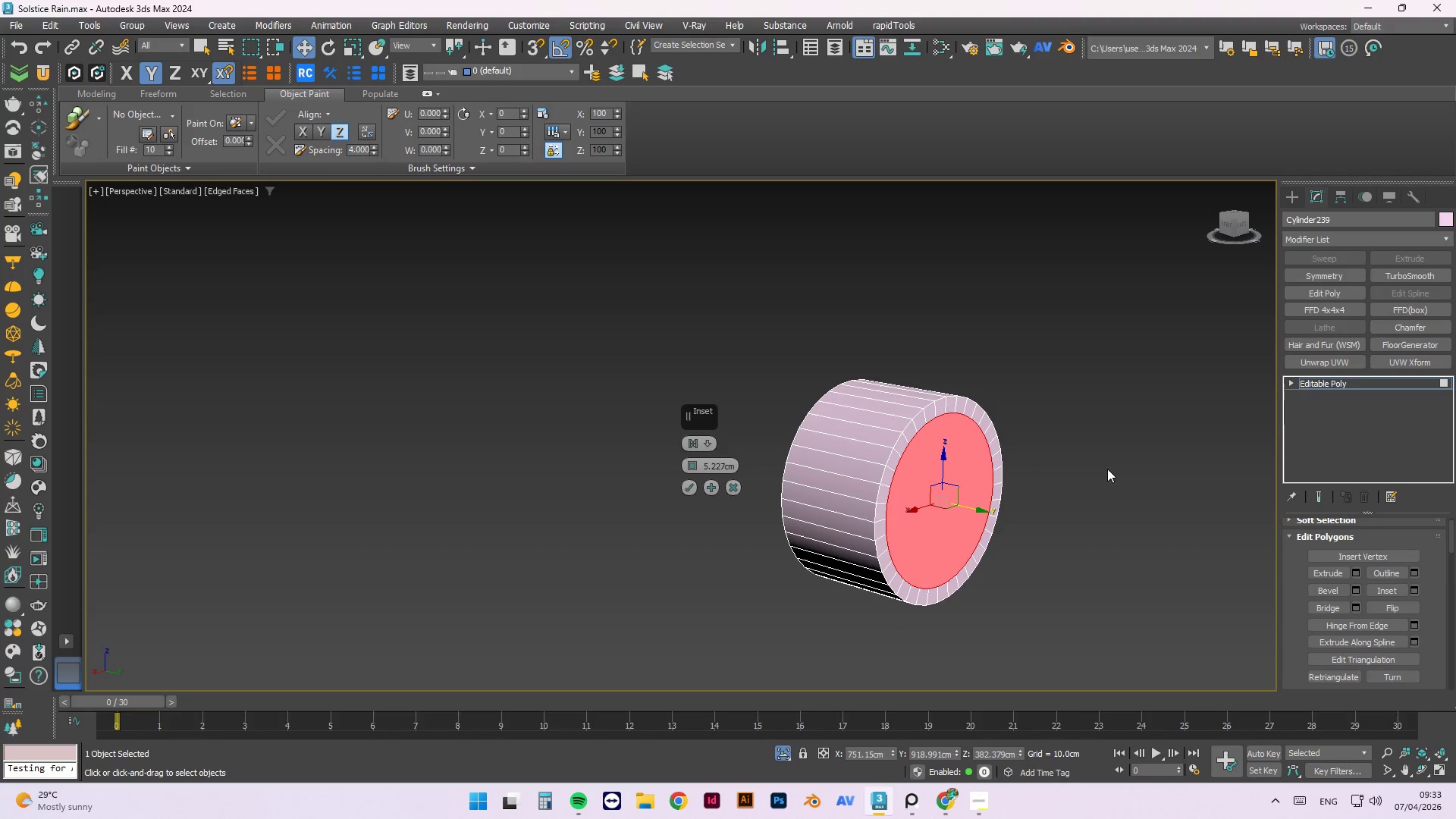 
left_click([1355, 572])
 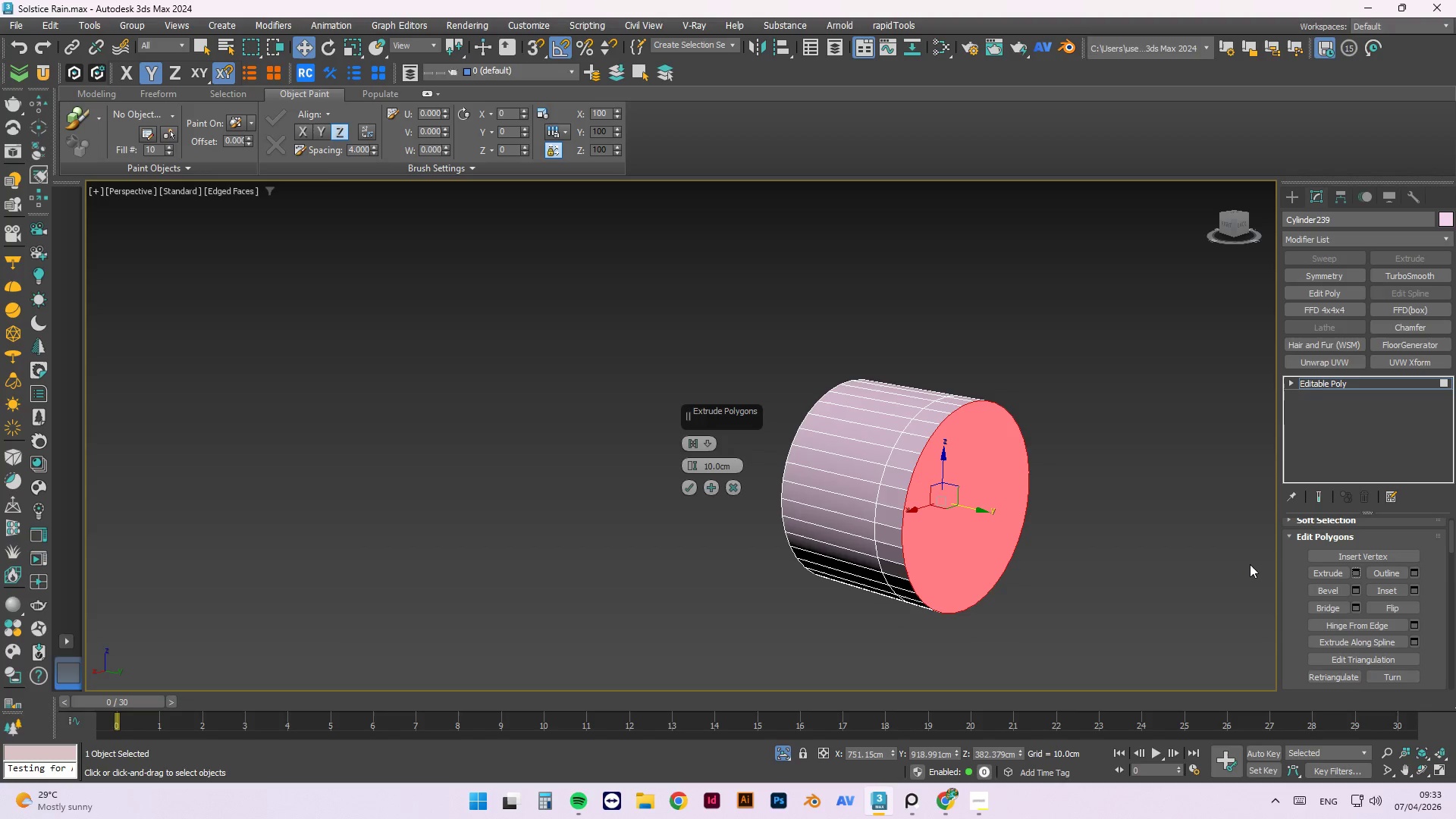 
key(Control+X)
 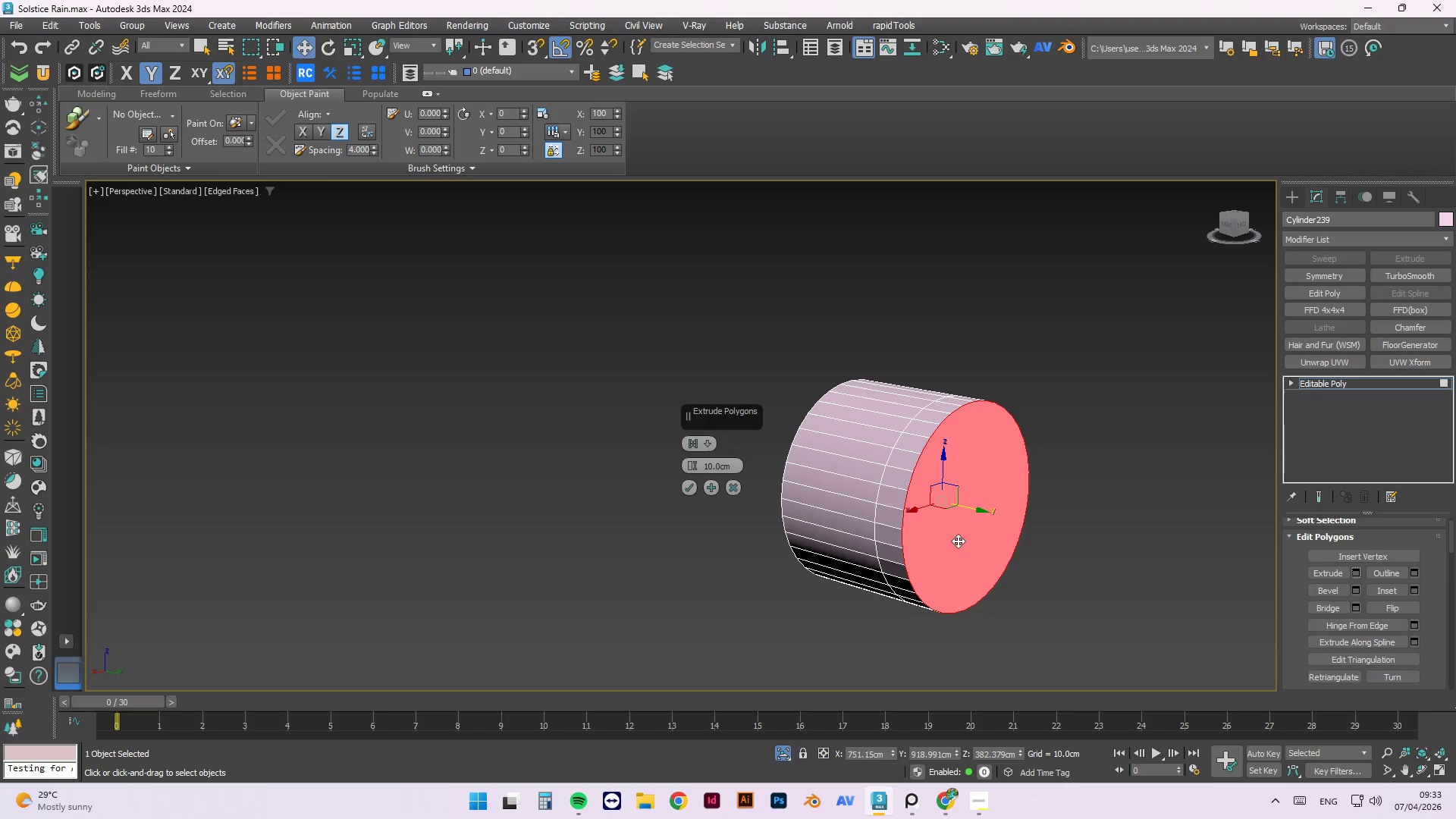 
key(Control+Z)
 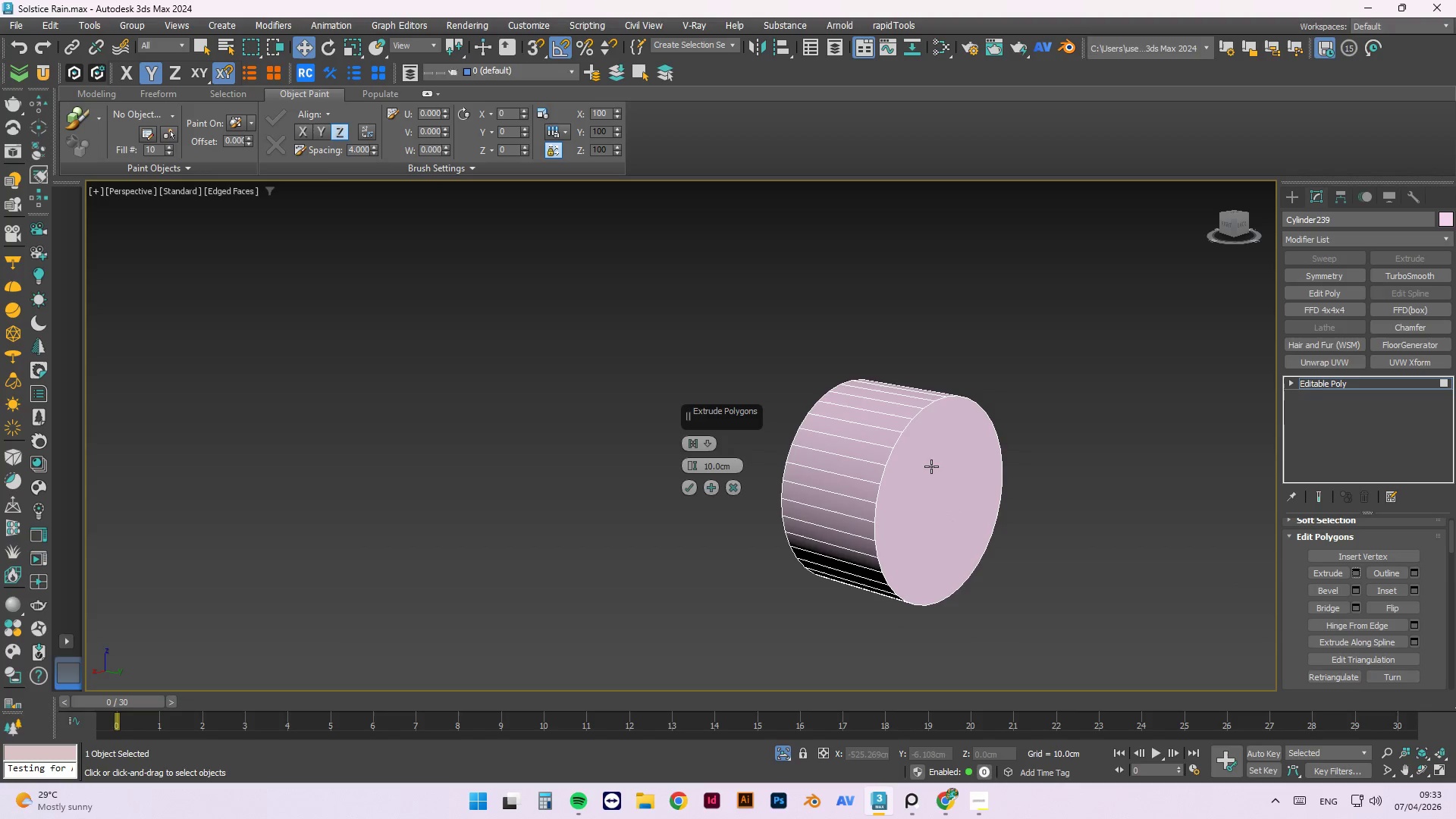 
left_click([932, 467])
 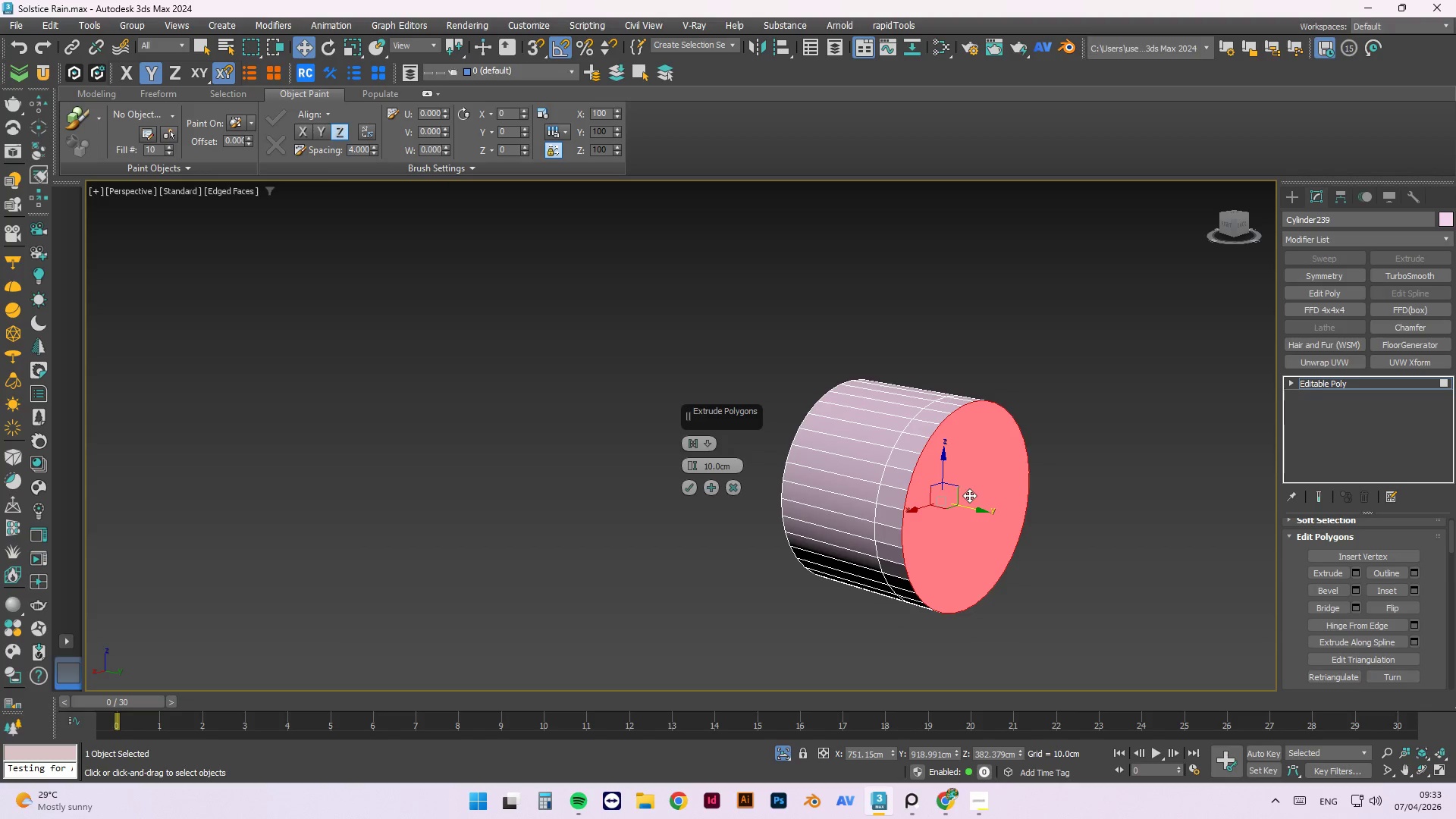 
key(Control+Z)
 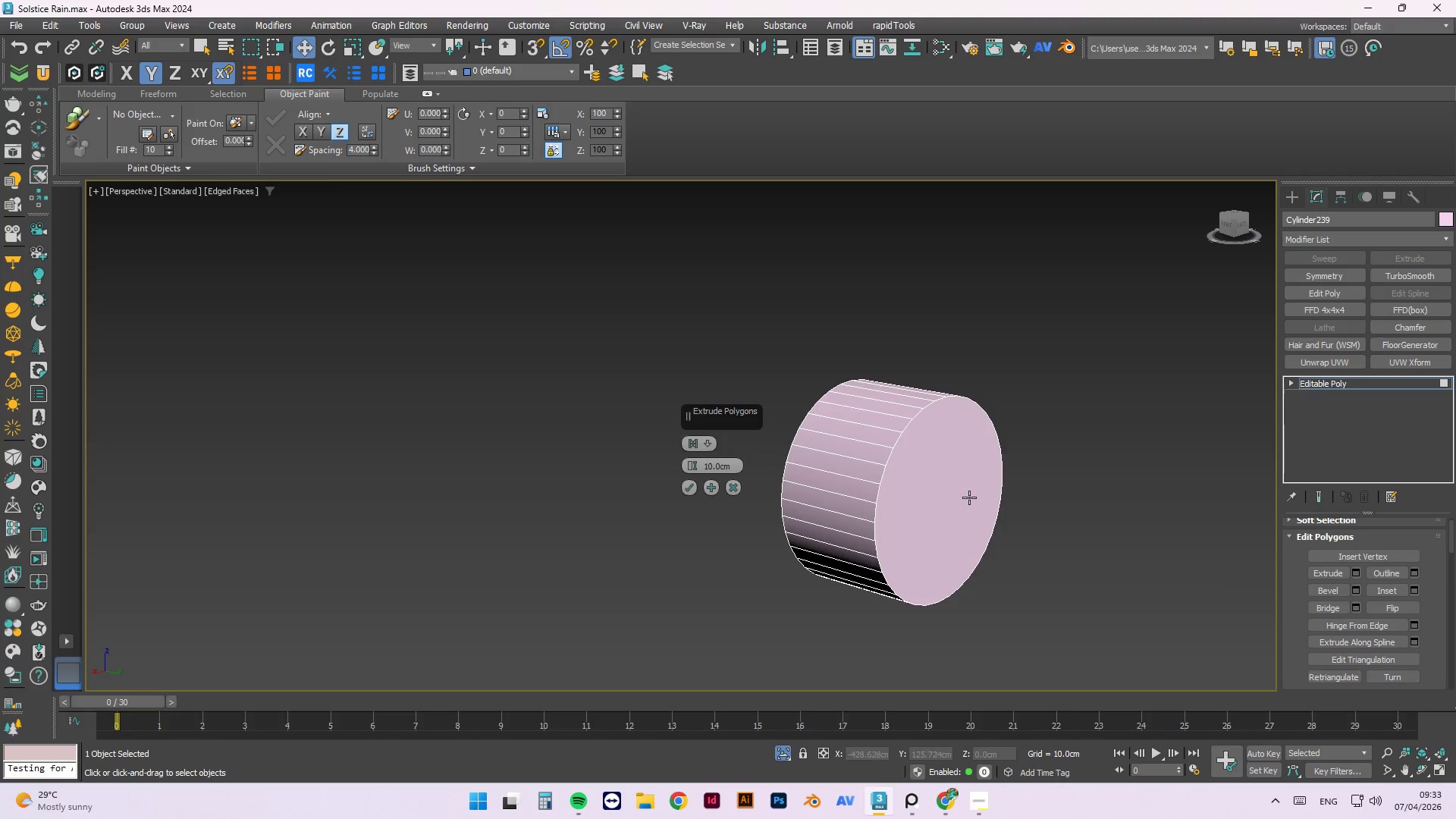 
key(Control+Z)
 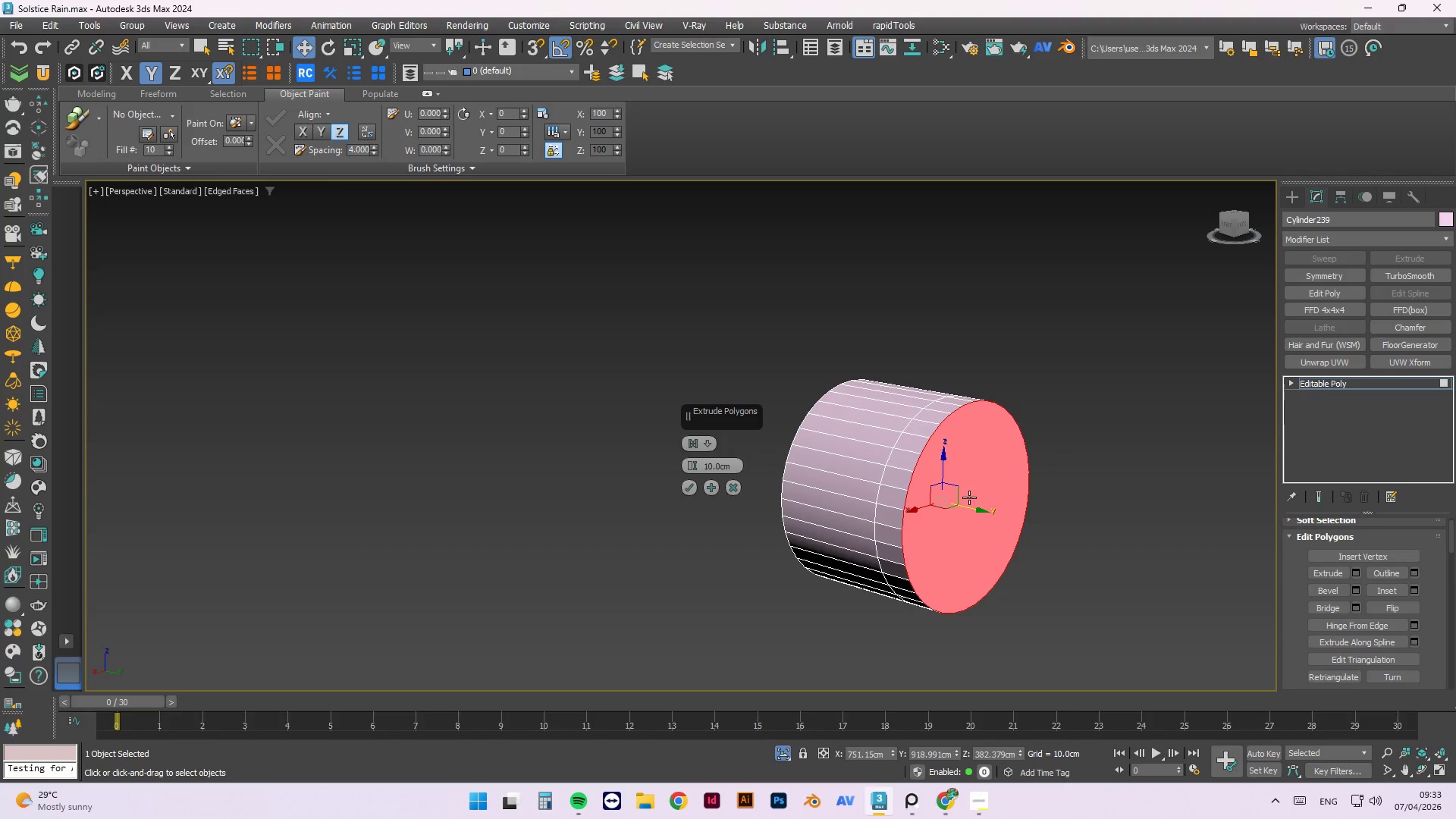 
key(Control+Z)
 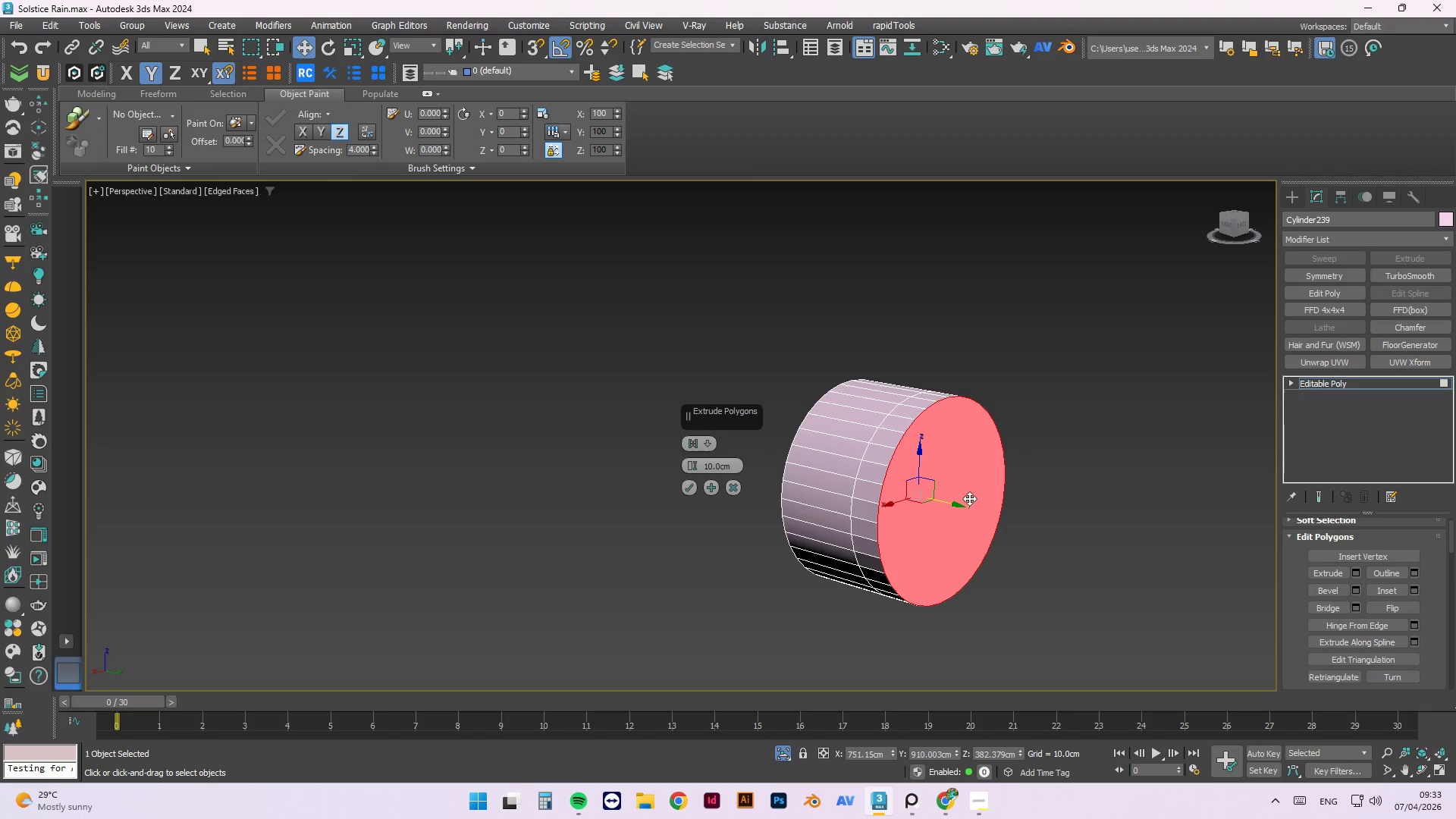 
key(Control+Z)
 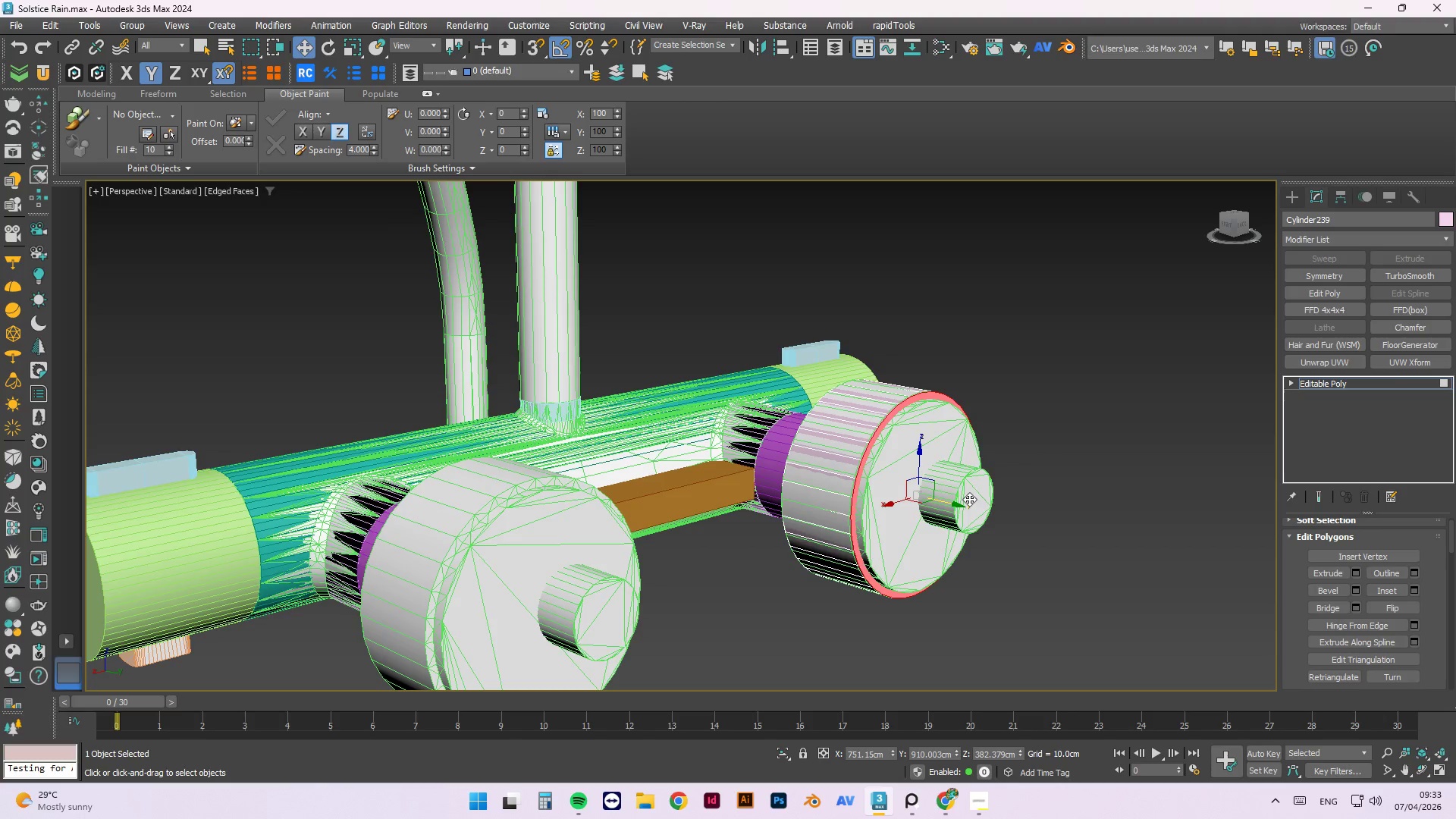 
key(Control+Z)
 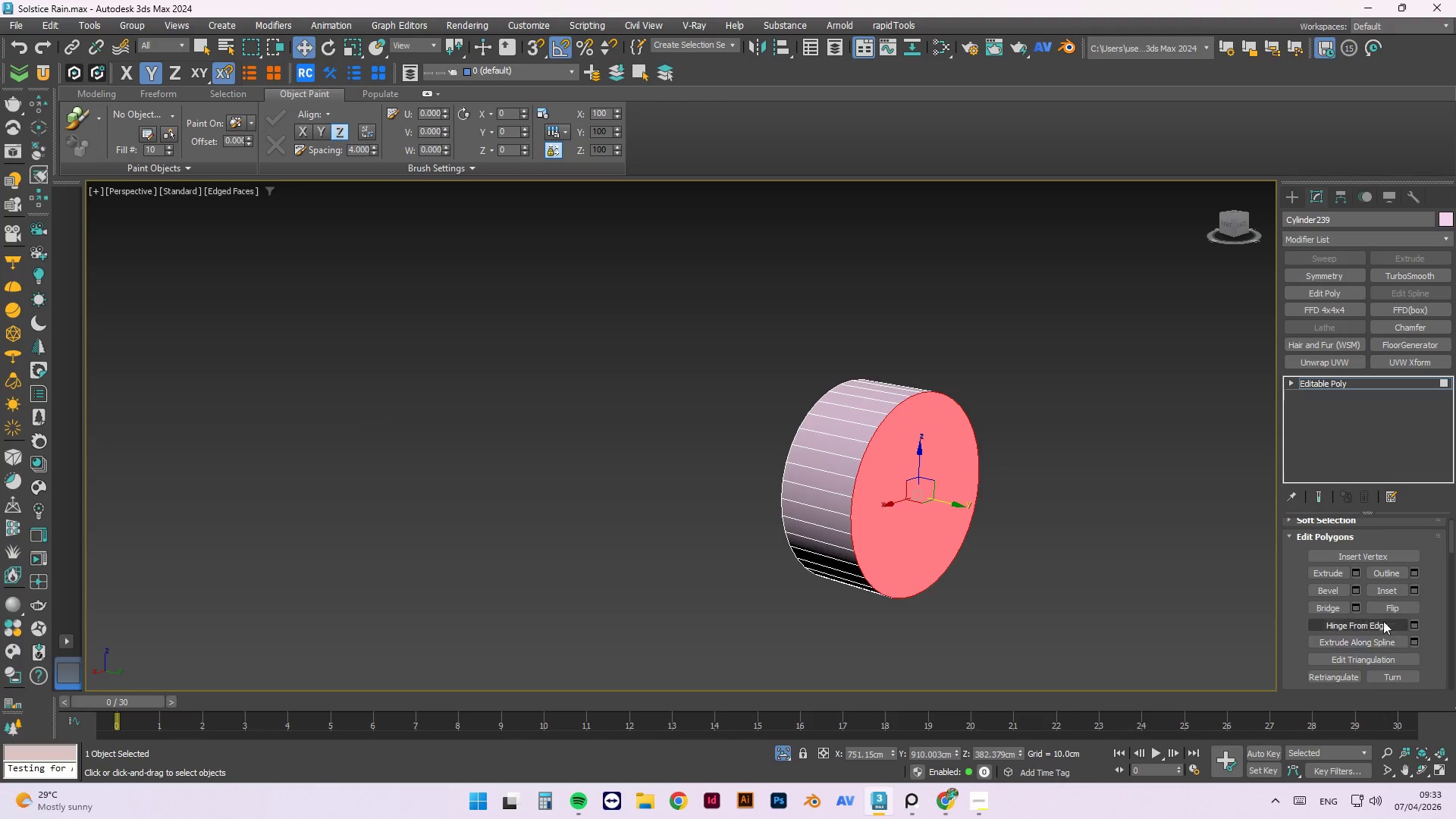 
left_click([1417, 587])
 